 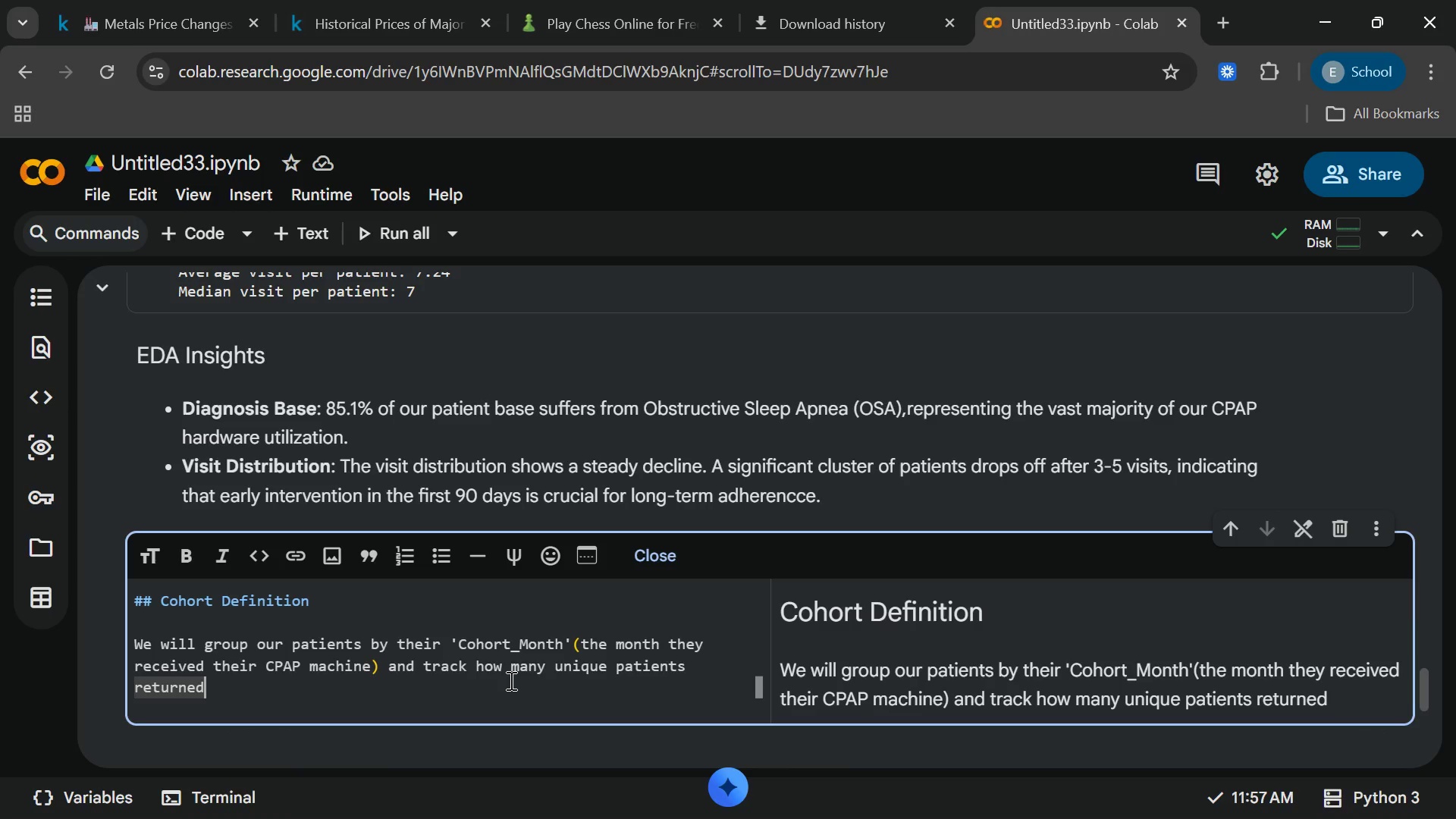 
type( in syu)
key(Backspace)
key(Backspace)
type(ubseque)
 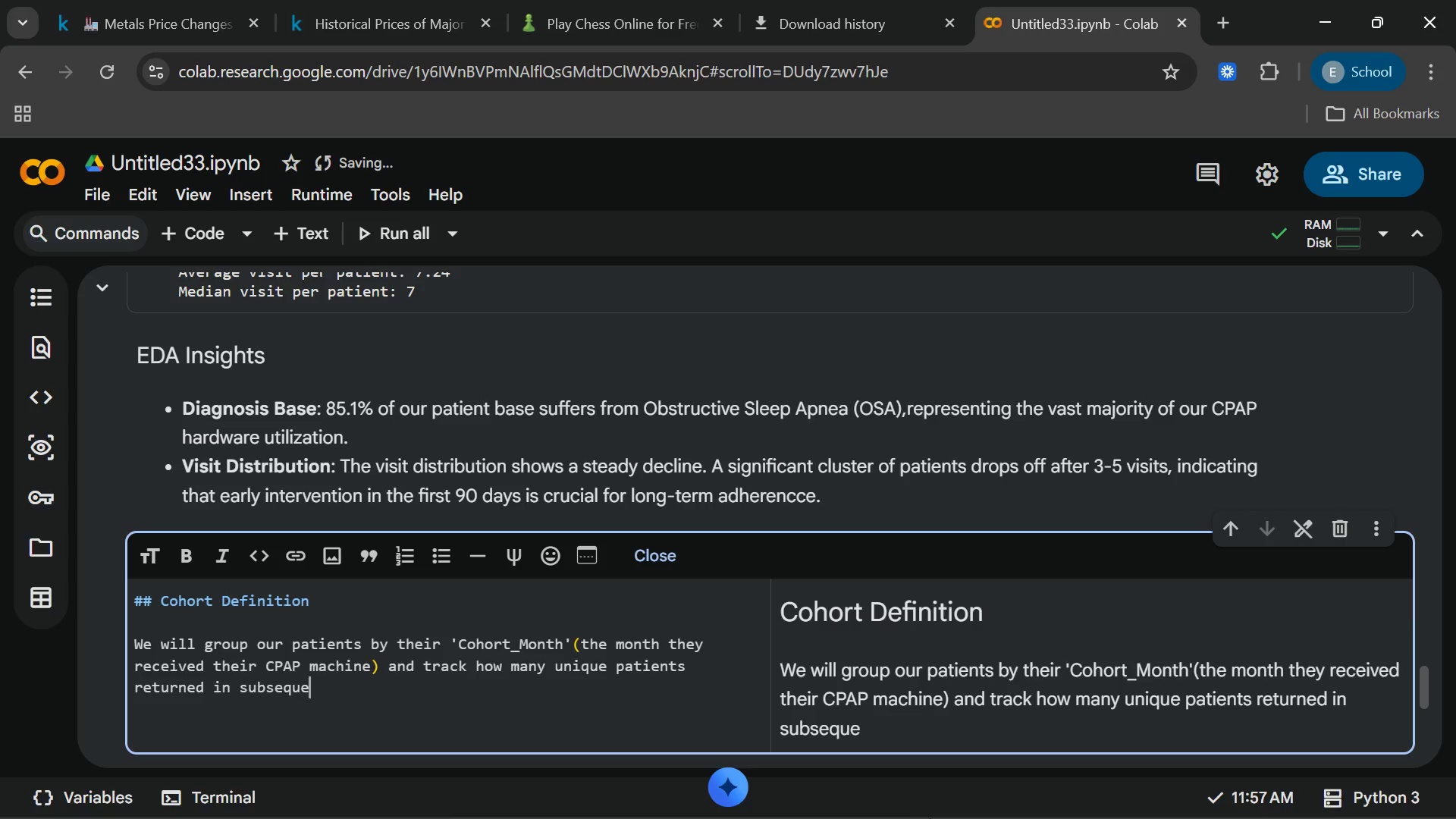 
wait(5.08)
 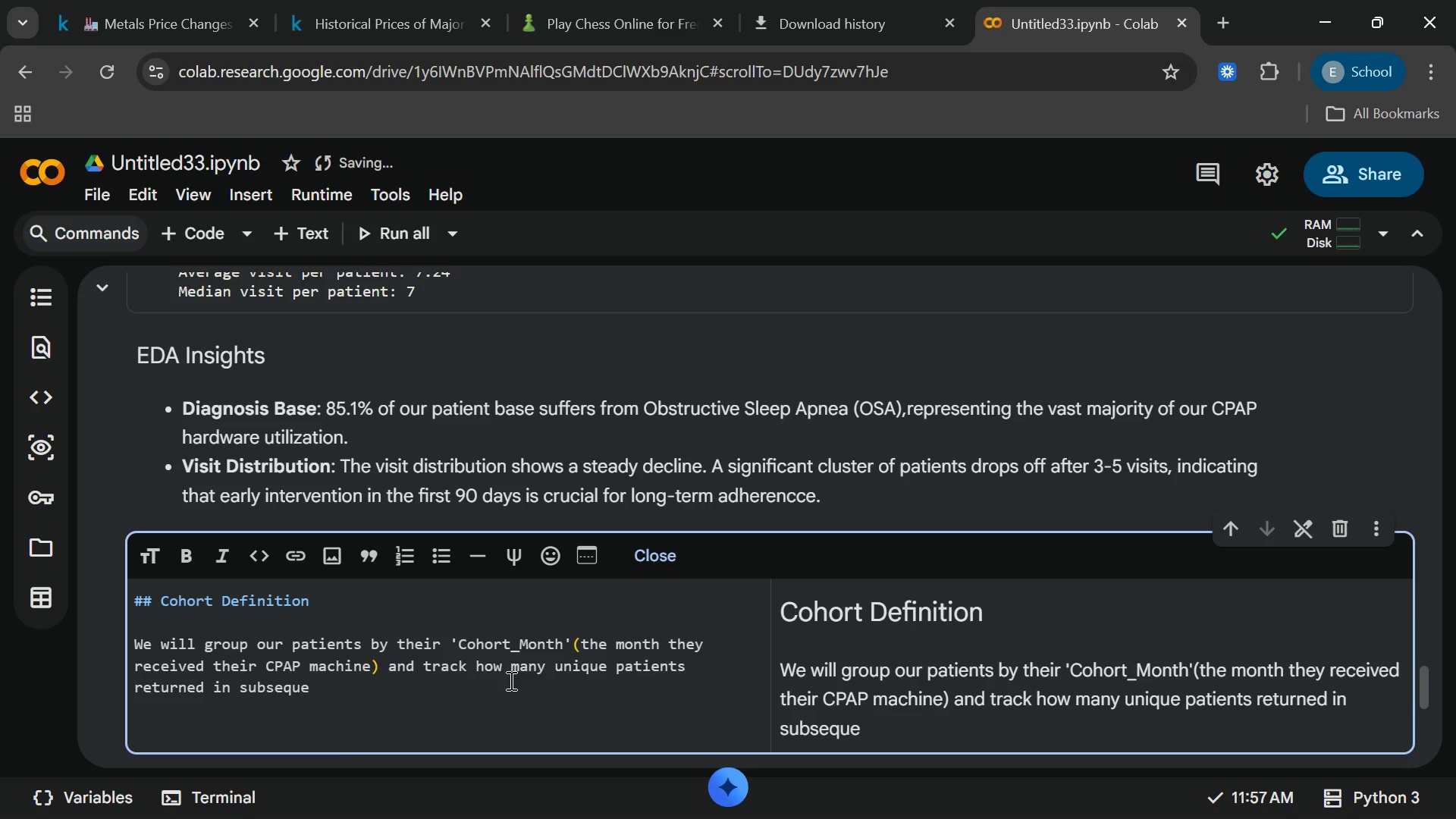 
left_click([1329, 818])
 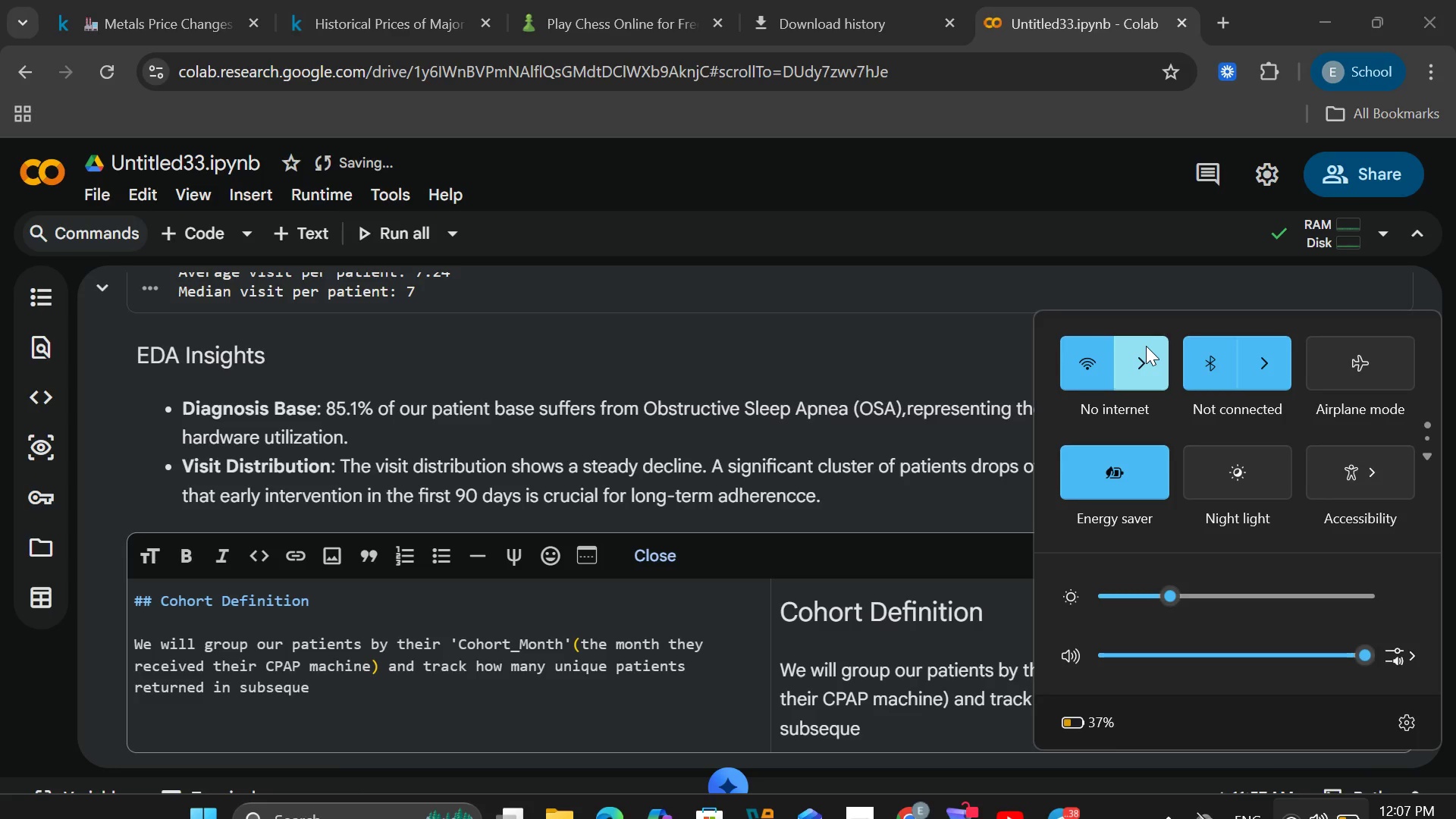 
left_click([1146, 346])
 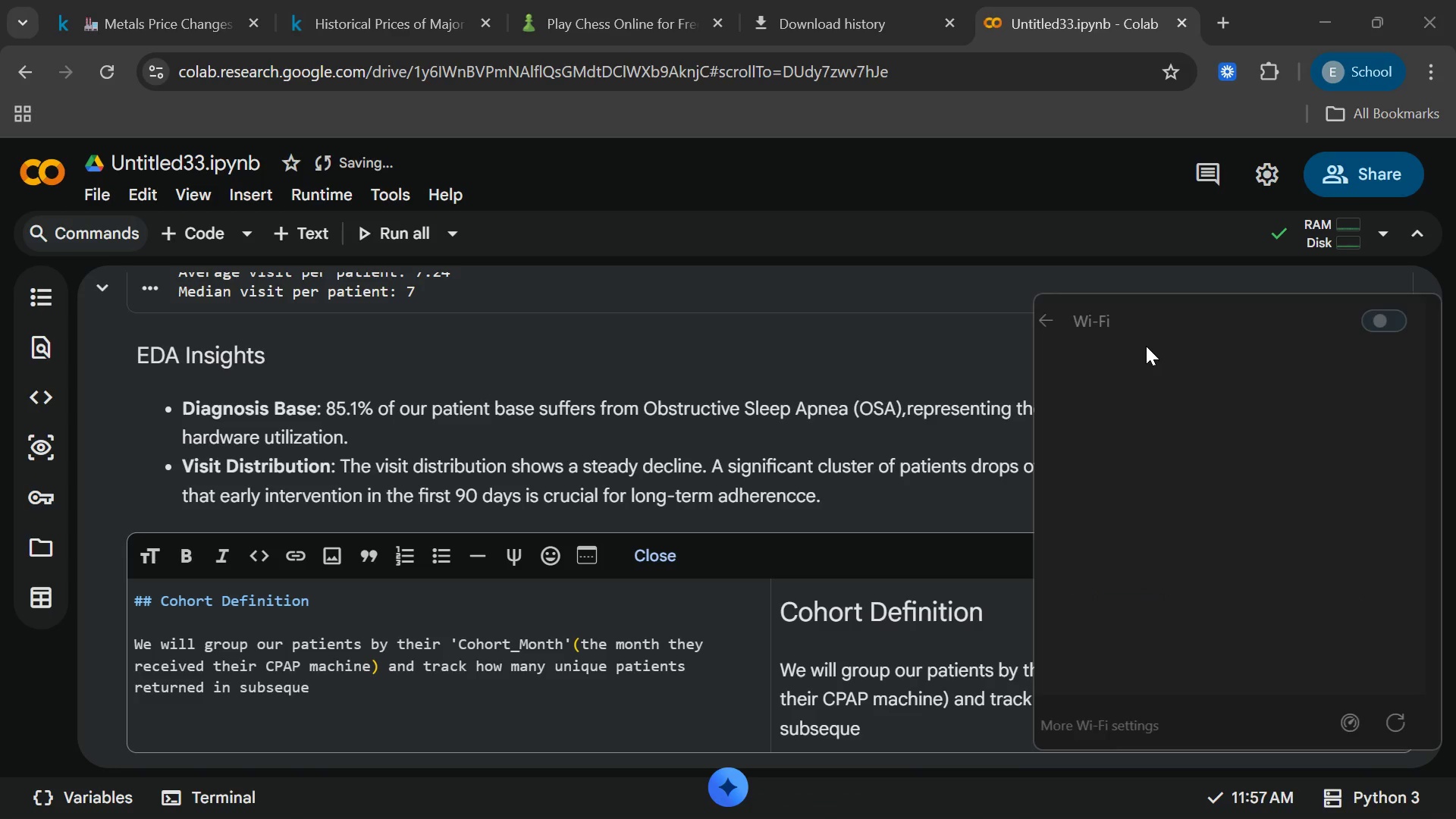 
scroll: coordinate [1146, 346], scroll_direction: up, amount: 46.0
 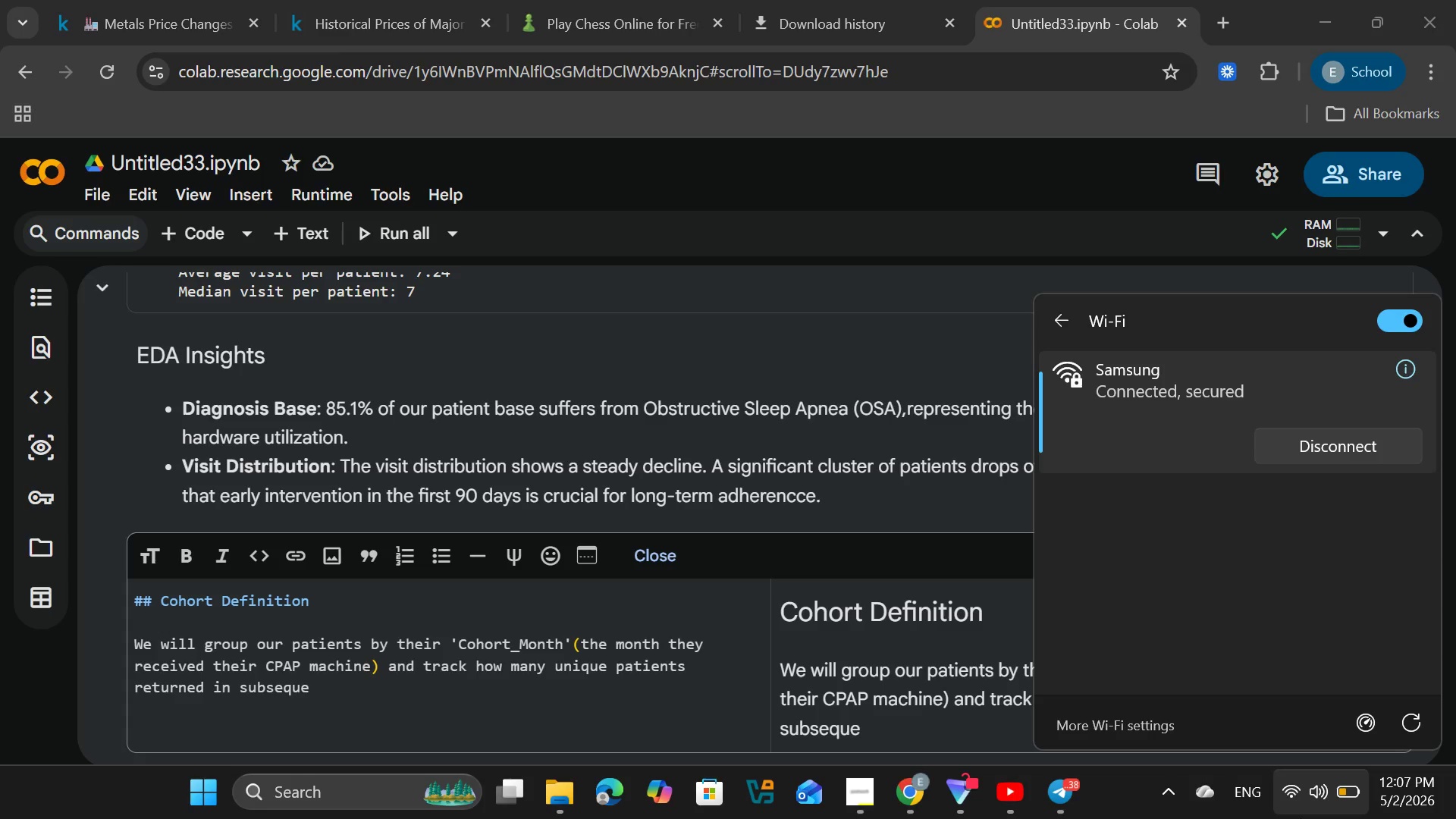 
left_click([1301, 817])
 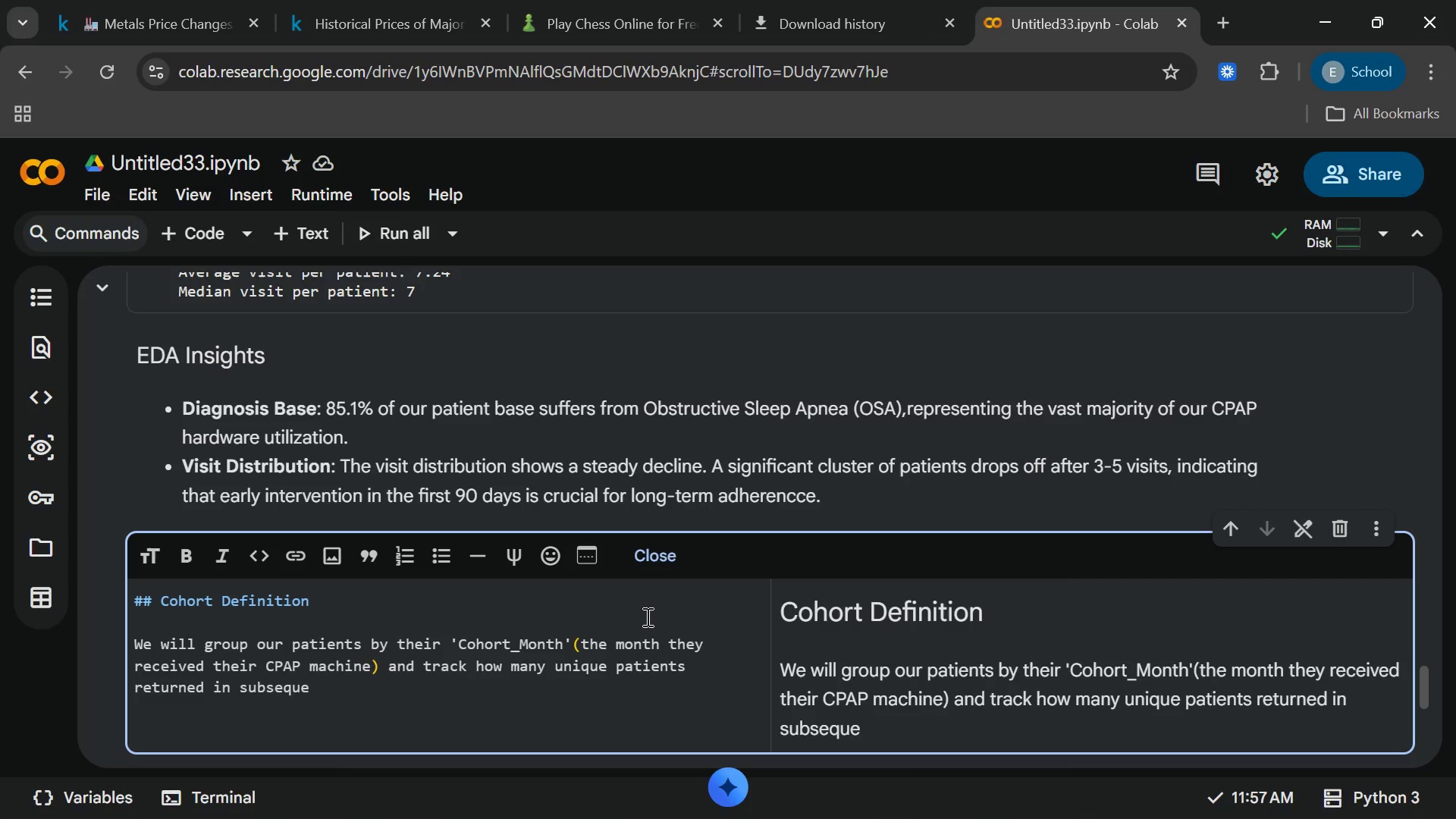 
wait(6.5)
 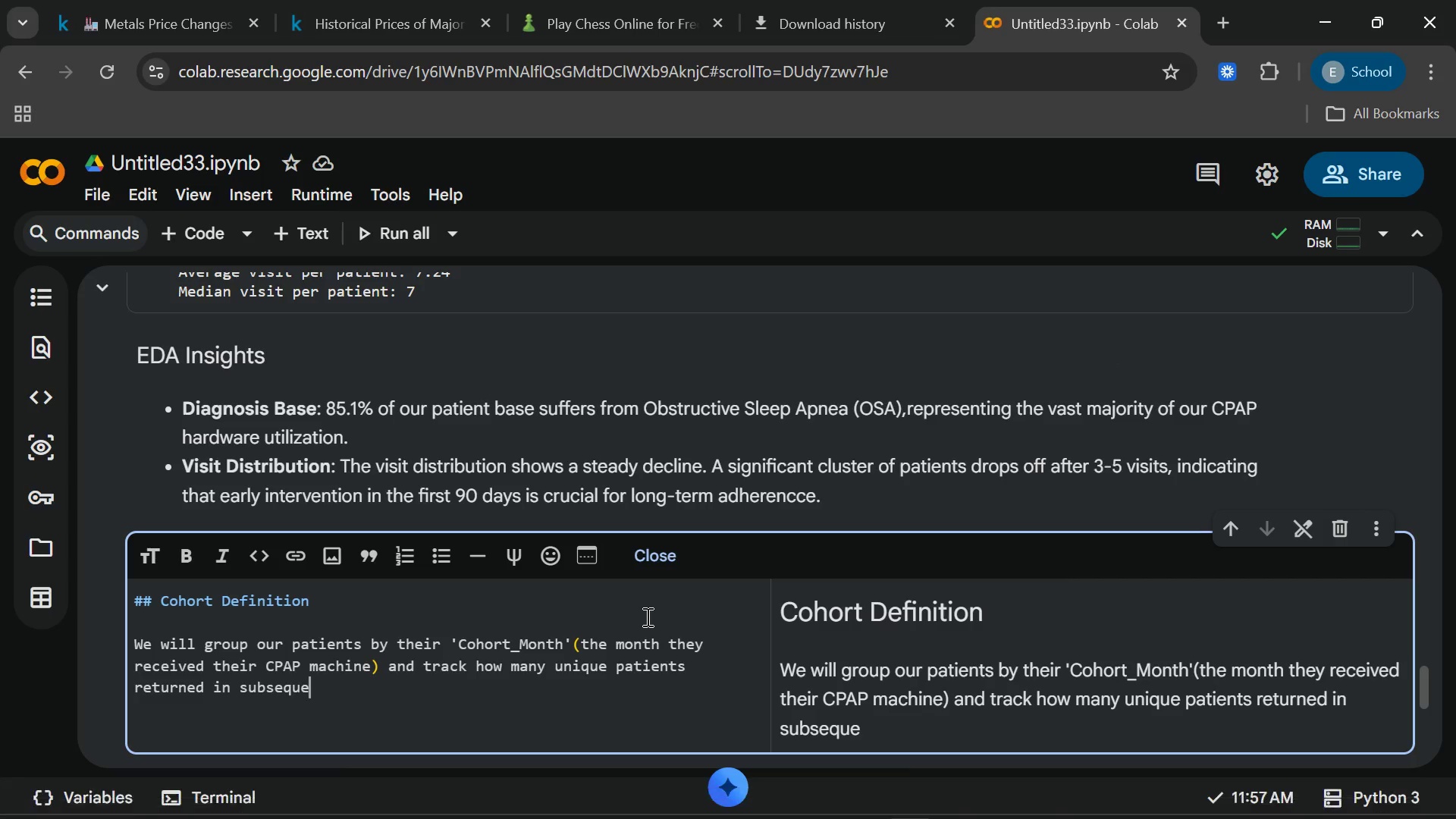 
type(nt months(")
key(Backspace)
type(""))
 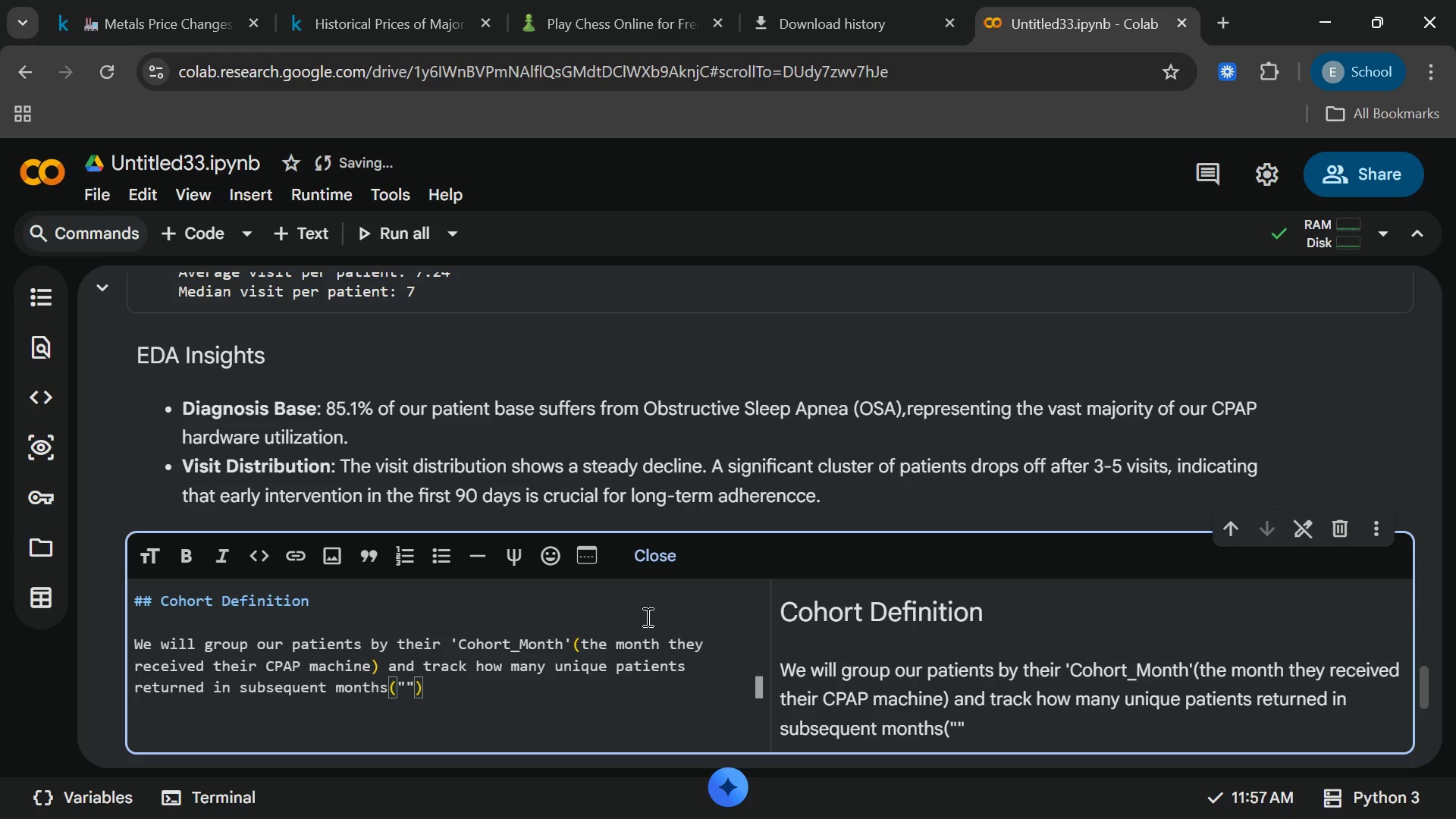 
key(ArrowLeft)
 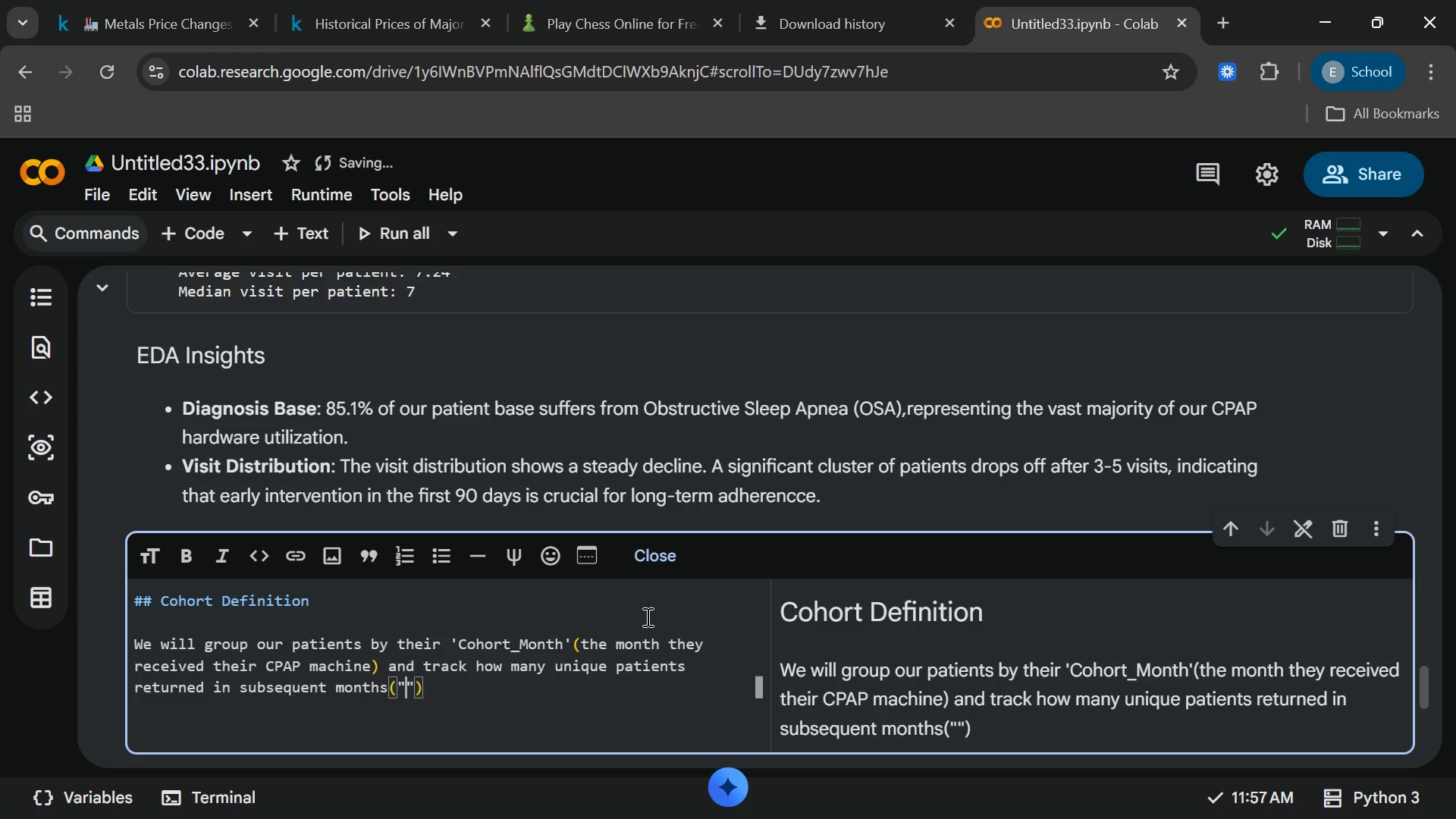 
key(ArrowLeft)
 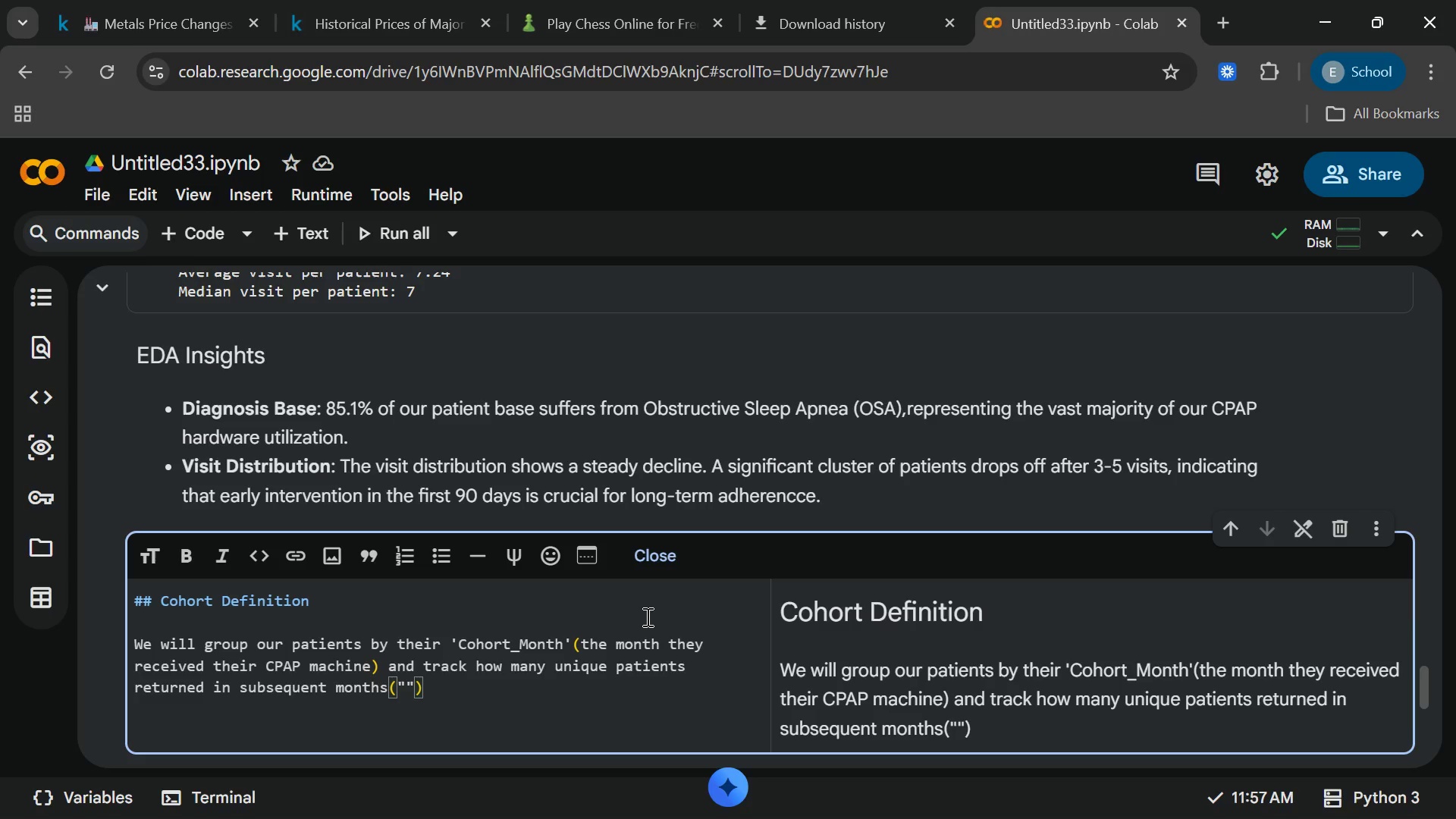 
type(Month_Since_Onboarding[End].)
 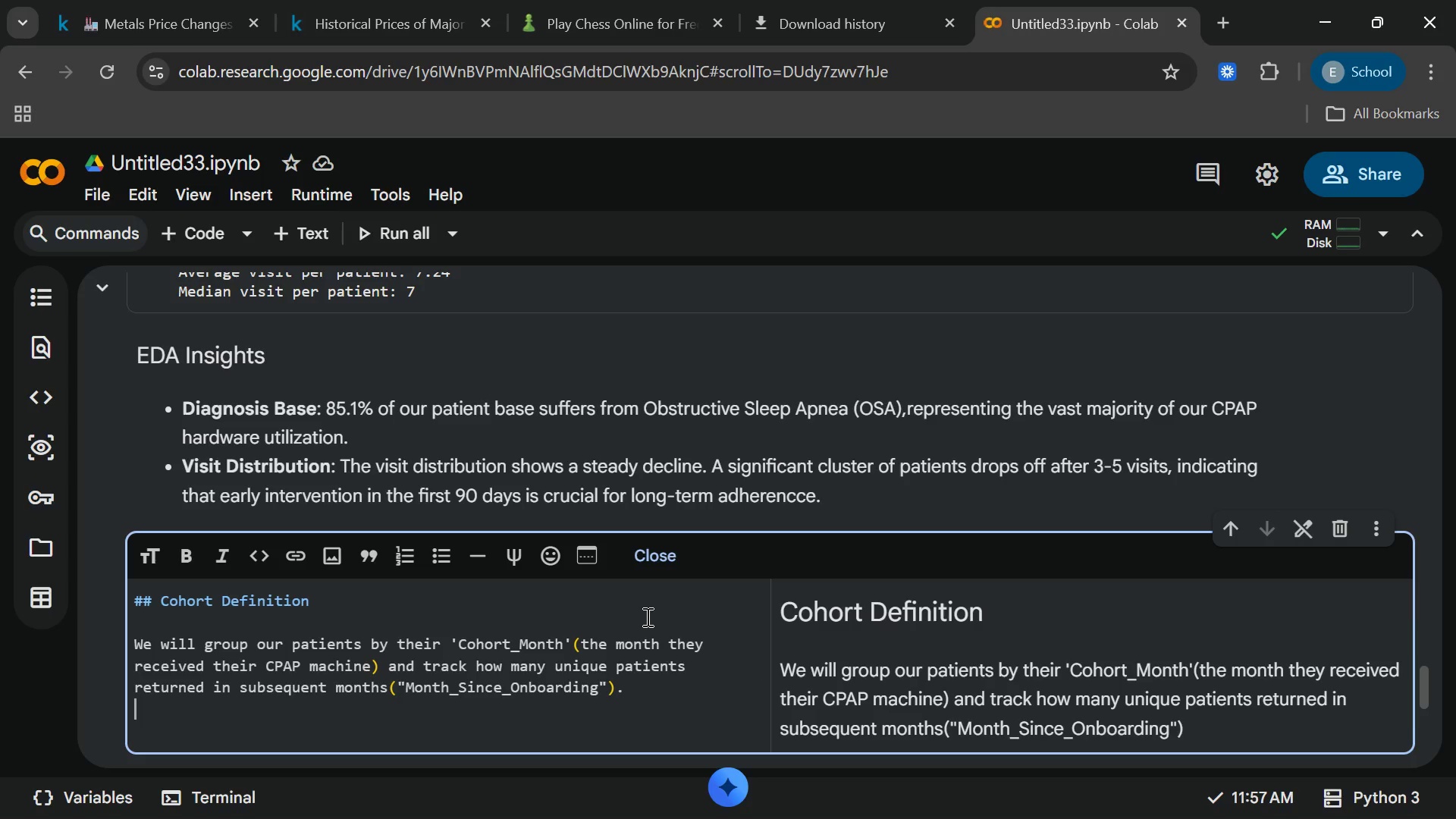 
 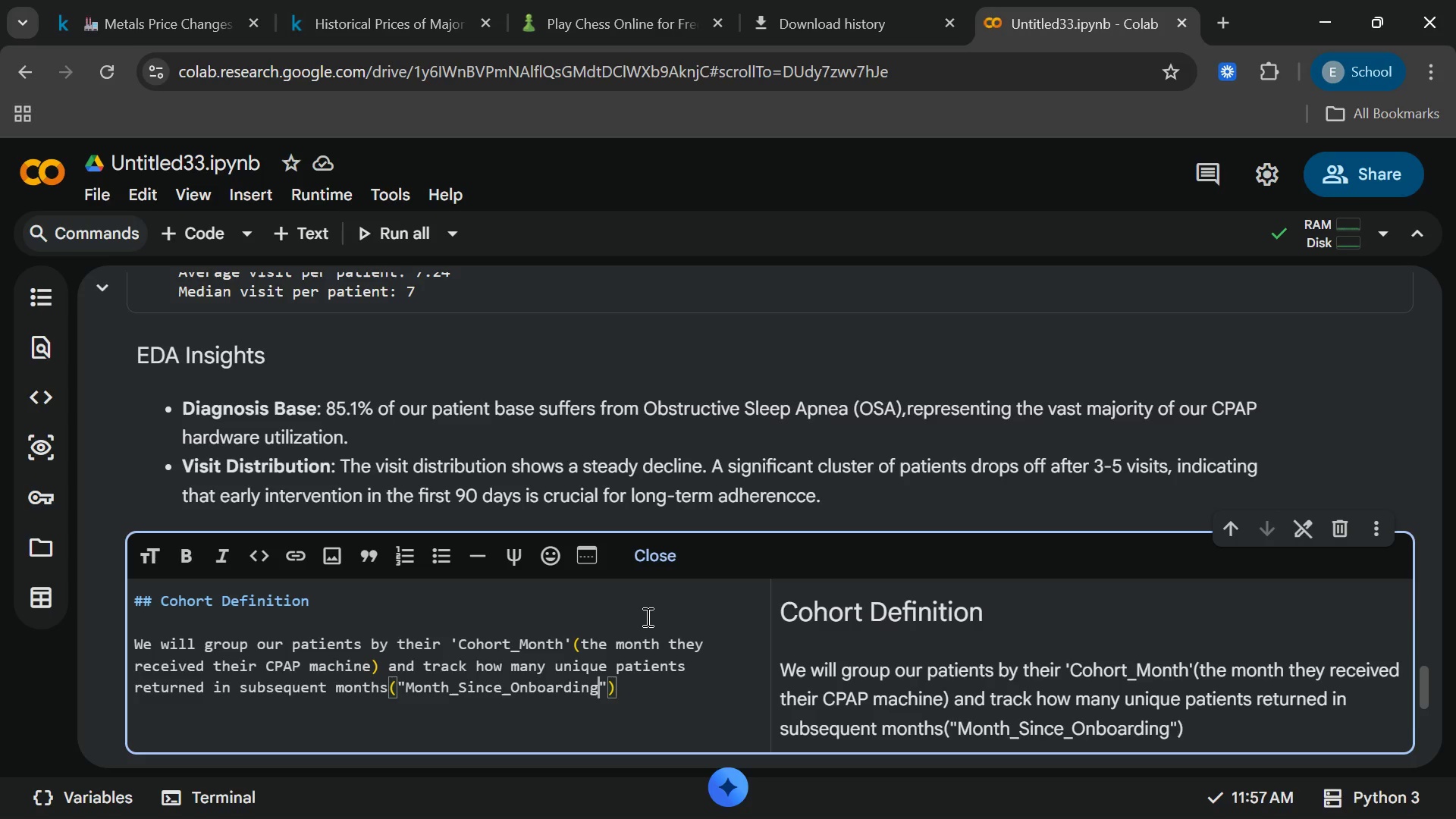 
key(Enter)
 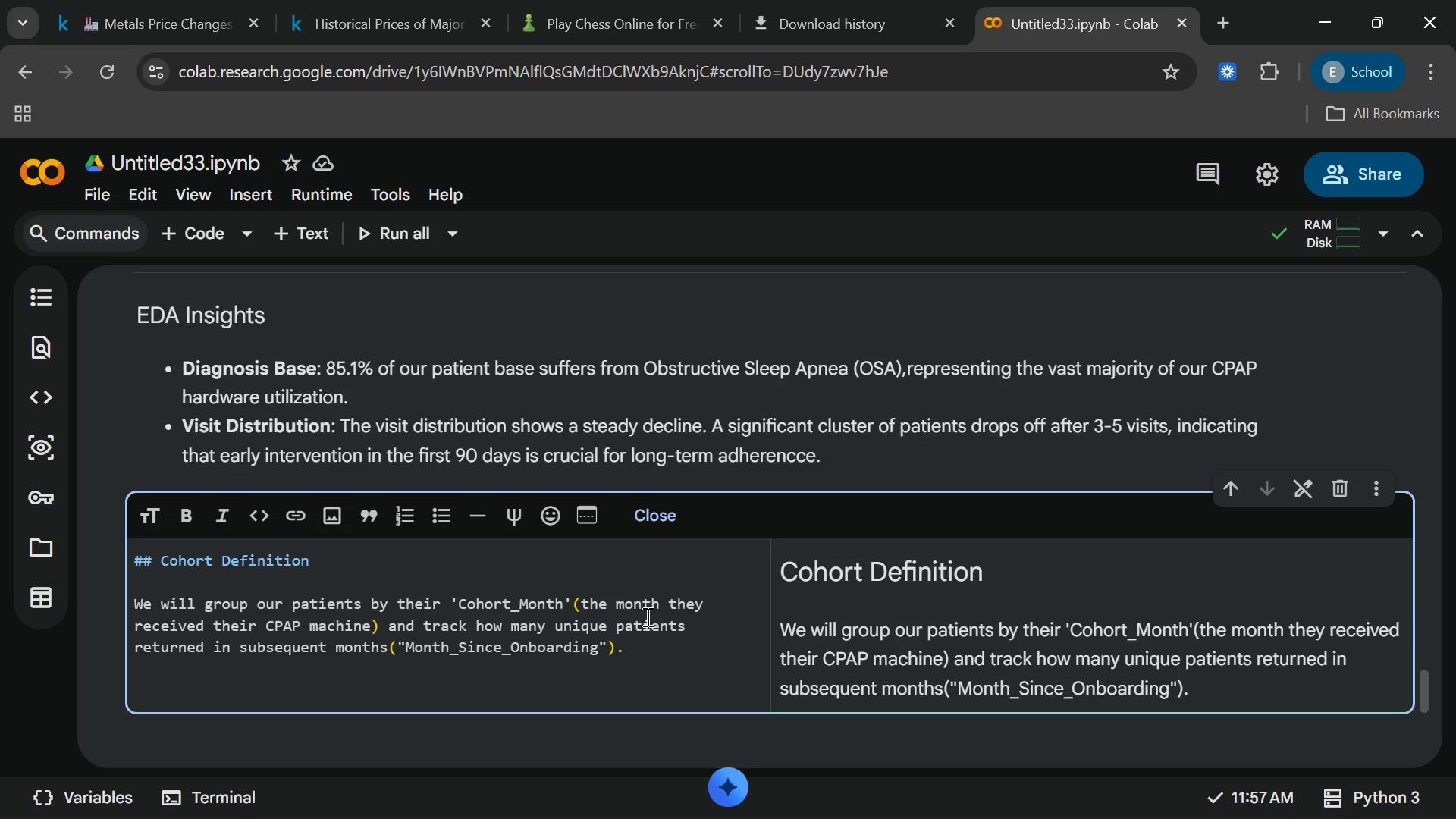 
wait(19.44)
 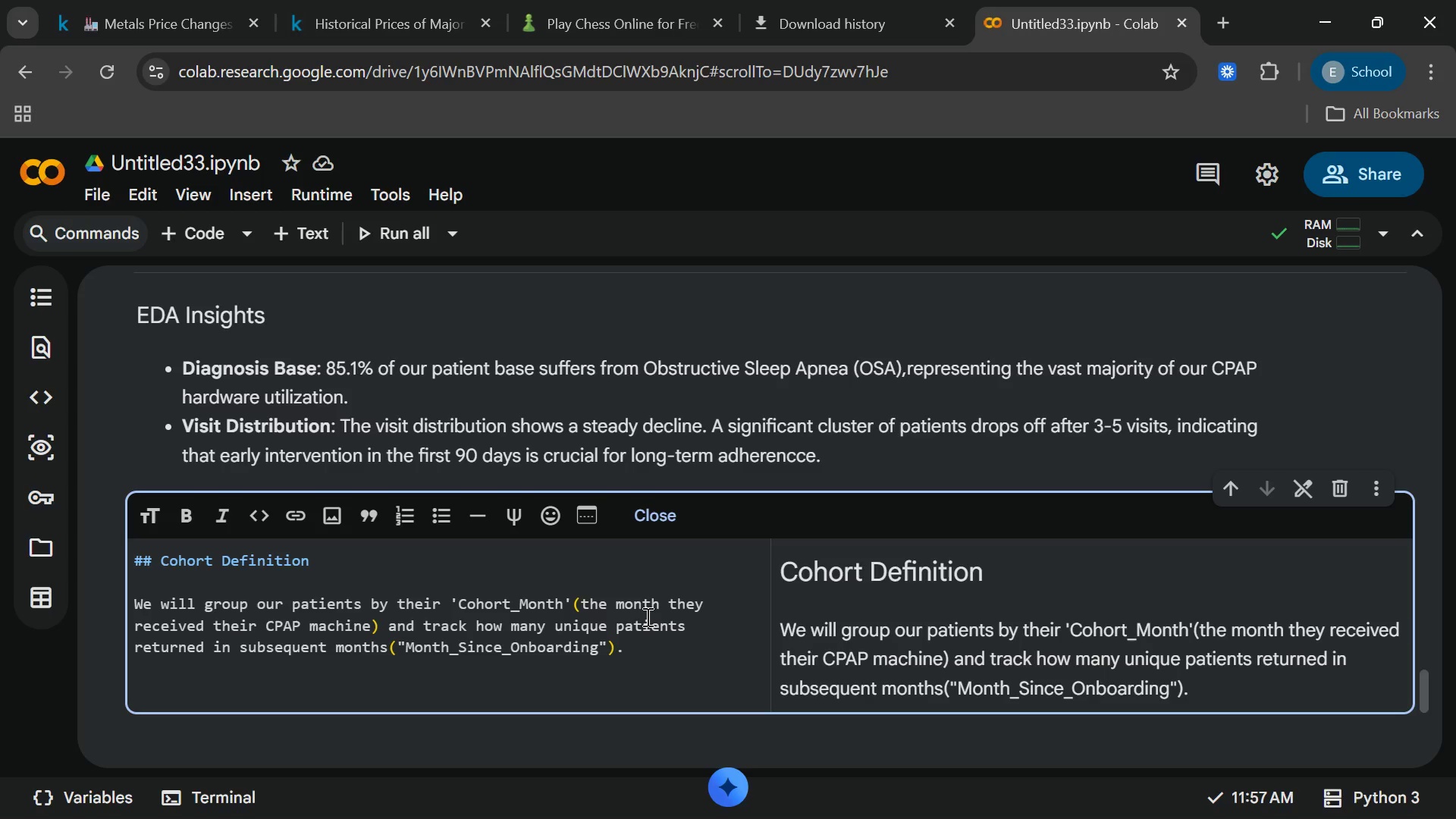 
left_click([194, 240])
 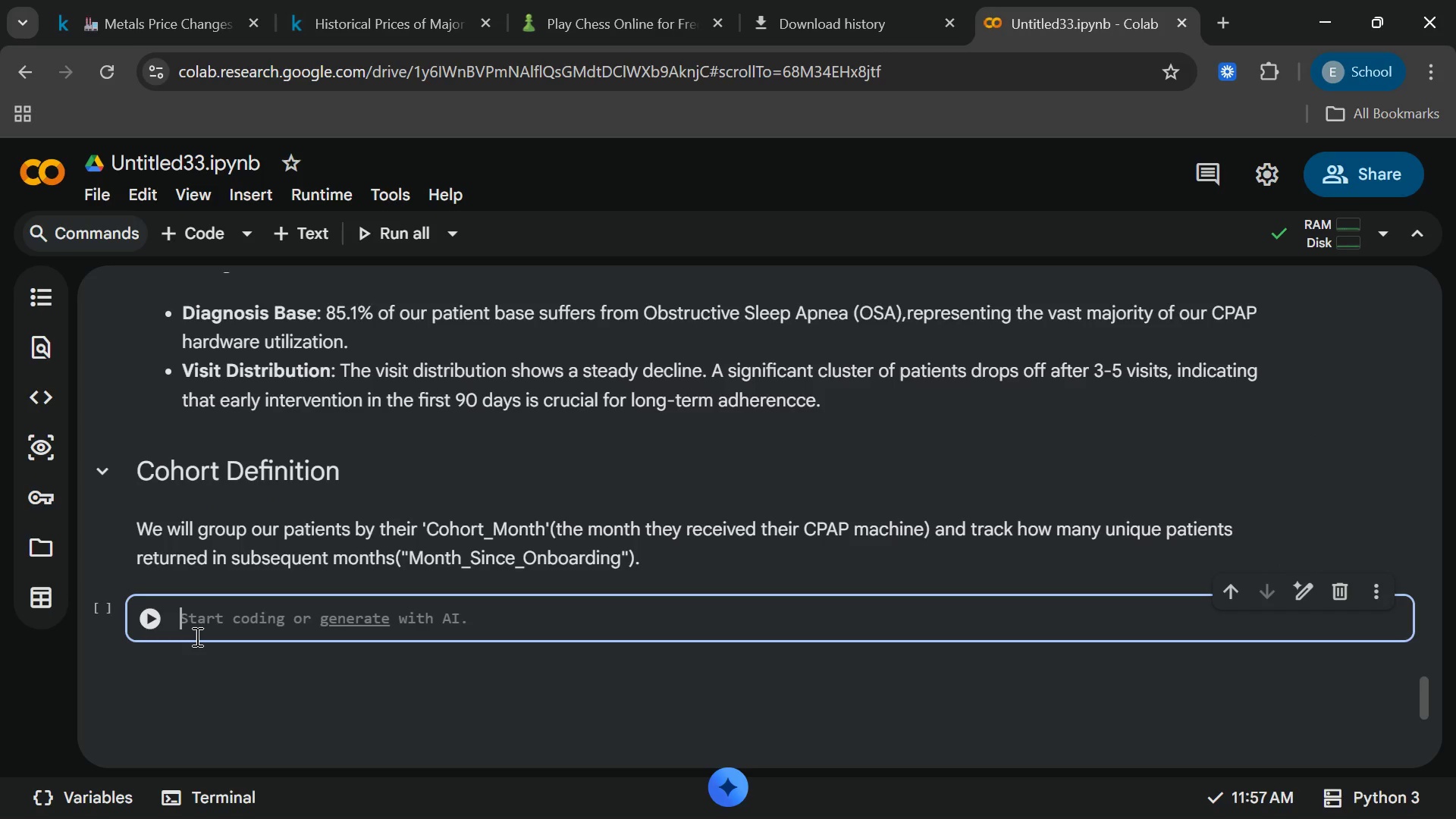 
type(cohort_data =)
 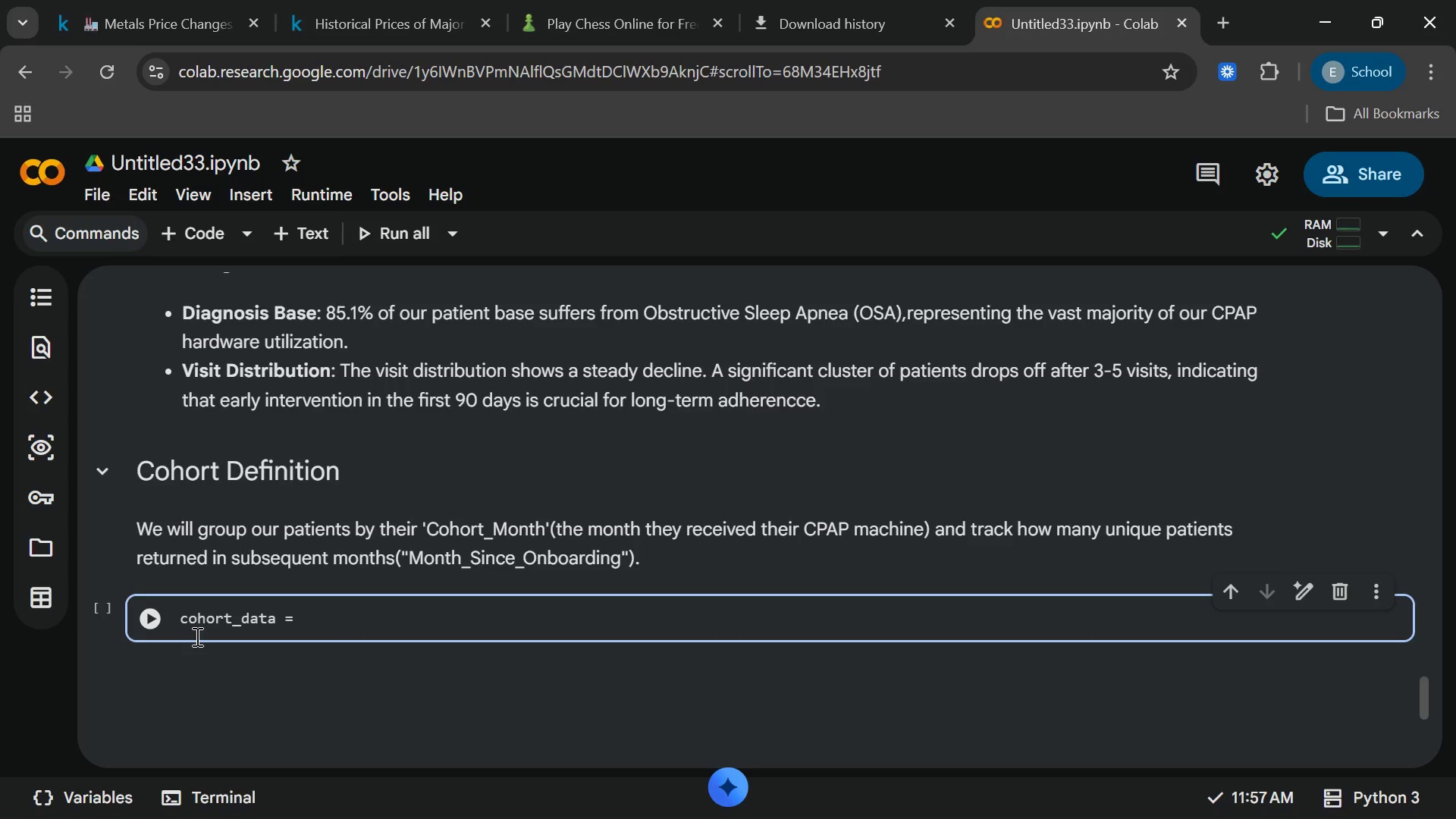 
wait(5.17)
 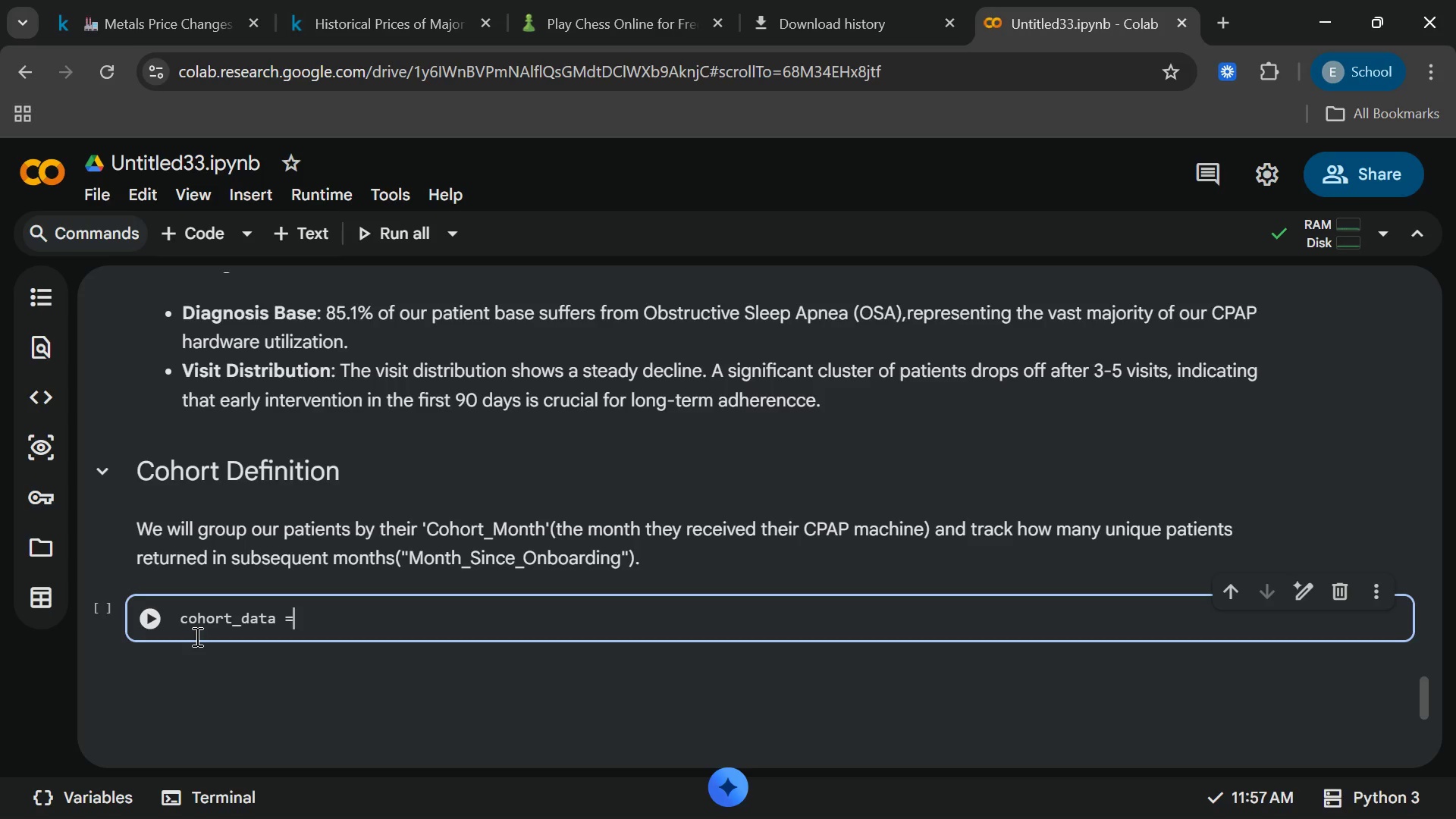 
type( df.groupby)
 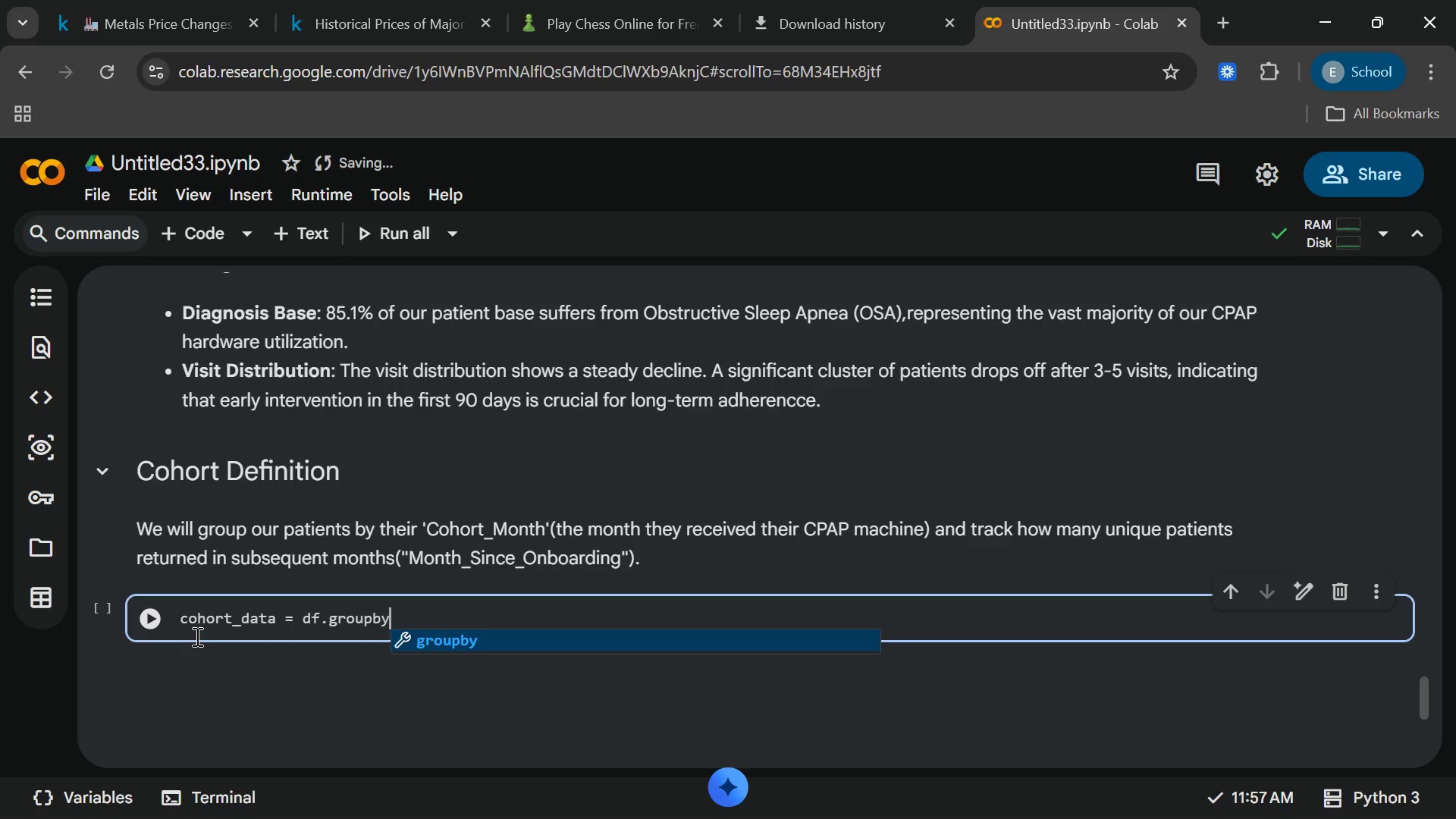 
key(Enter)
 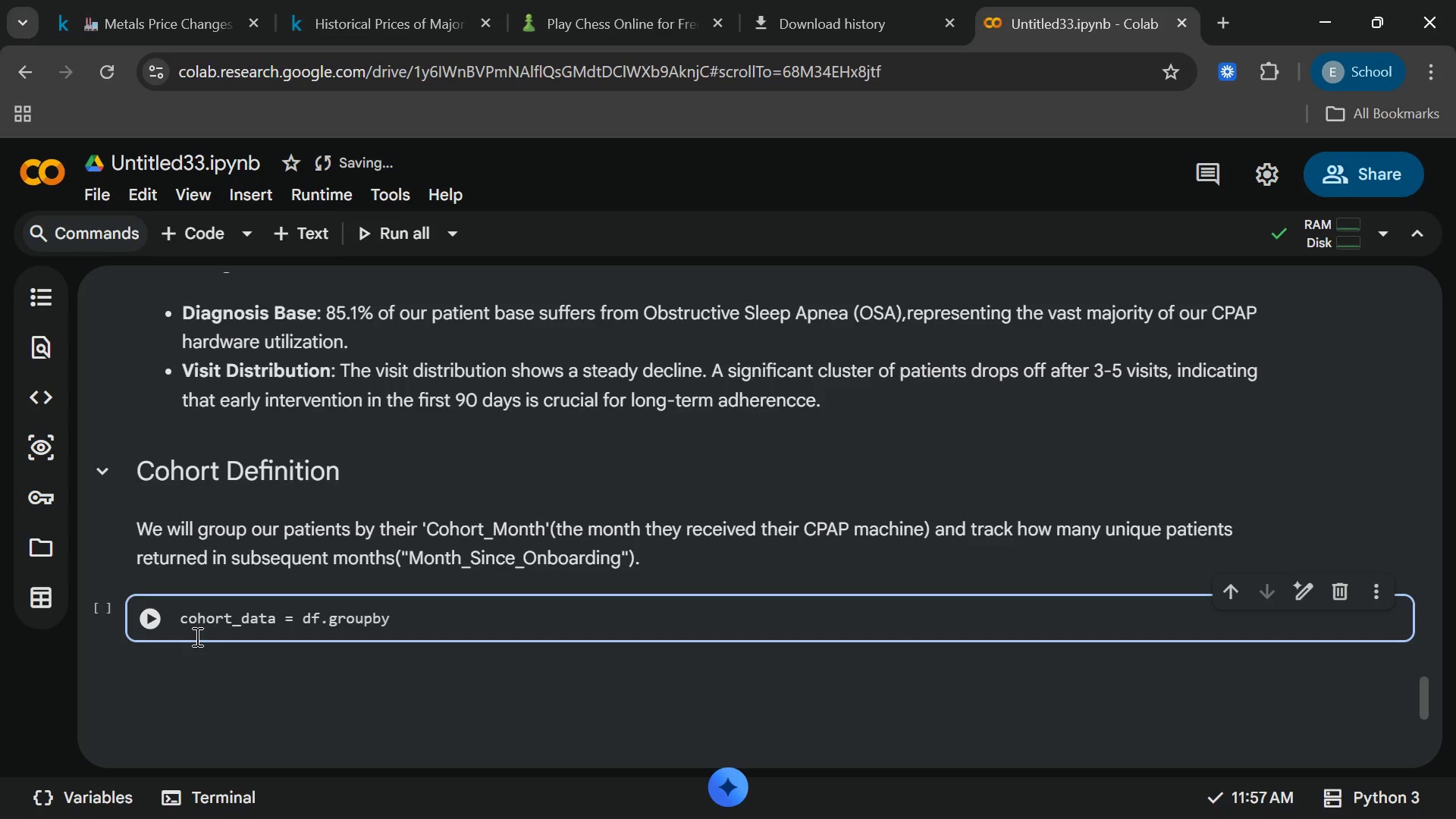 
key(Shift+9)
 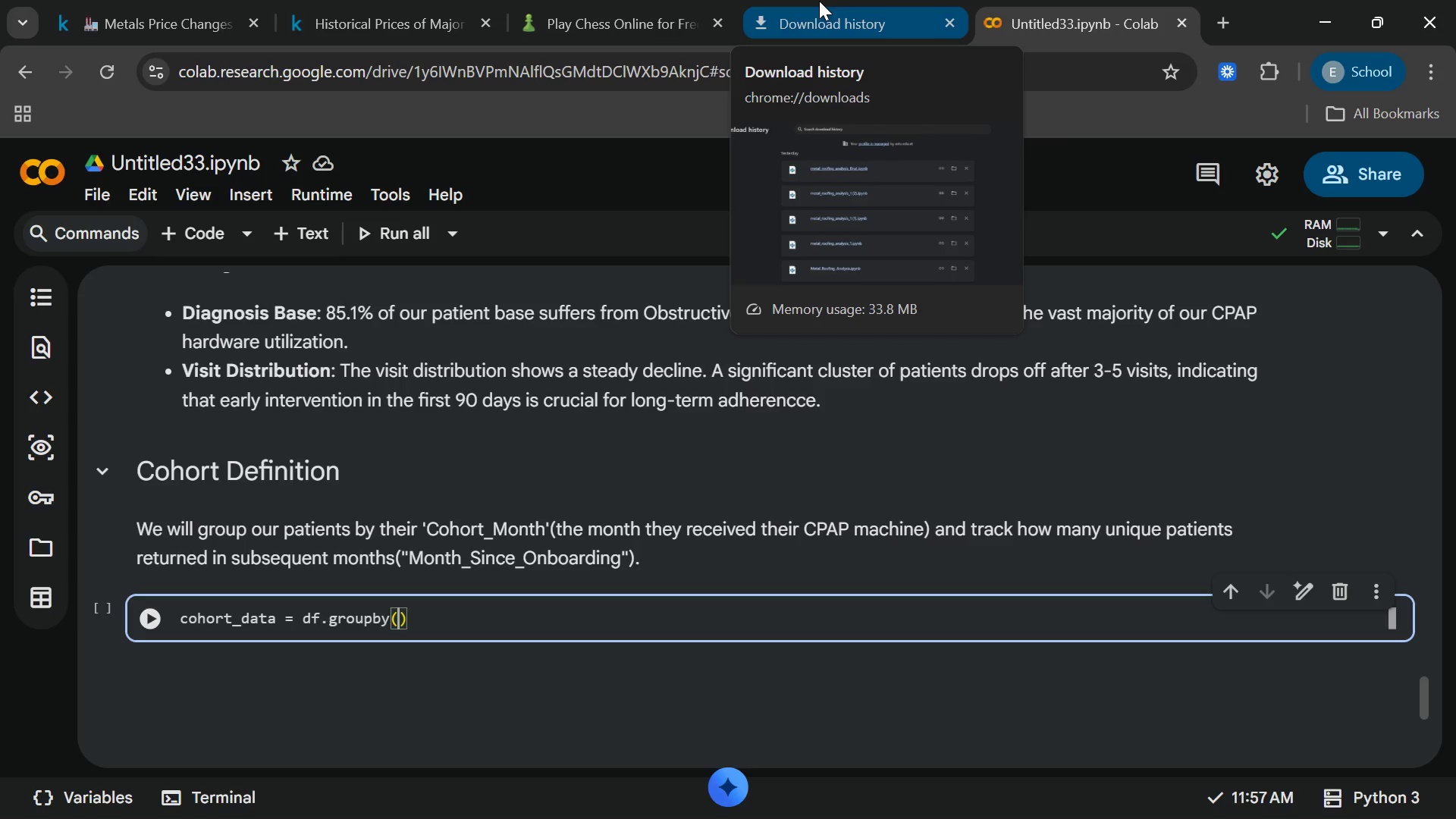 
wait(21.2)
 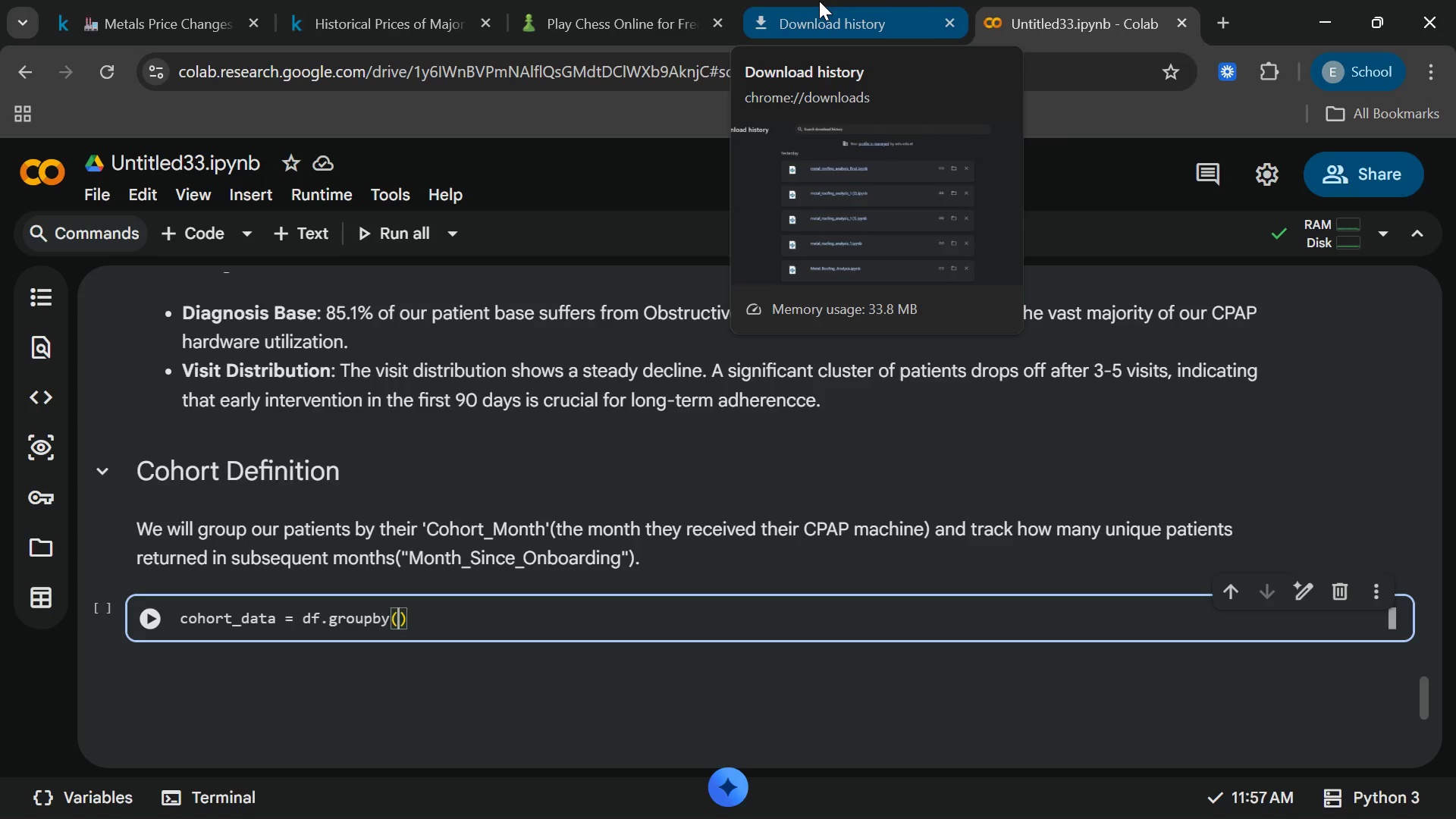 
key(BracketLeft)
 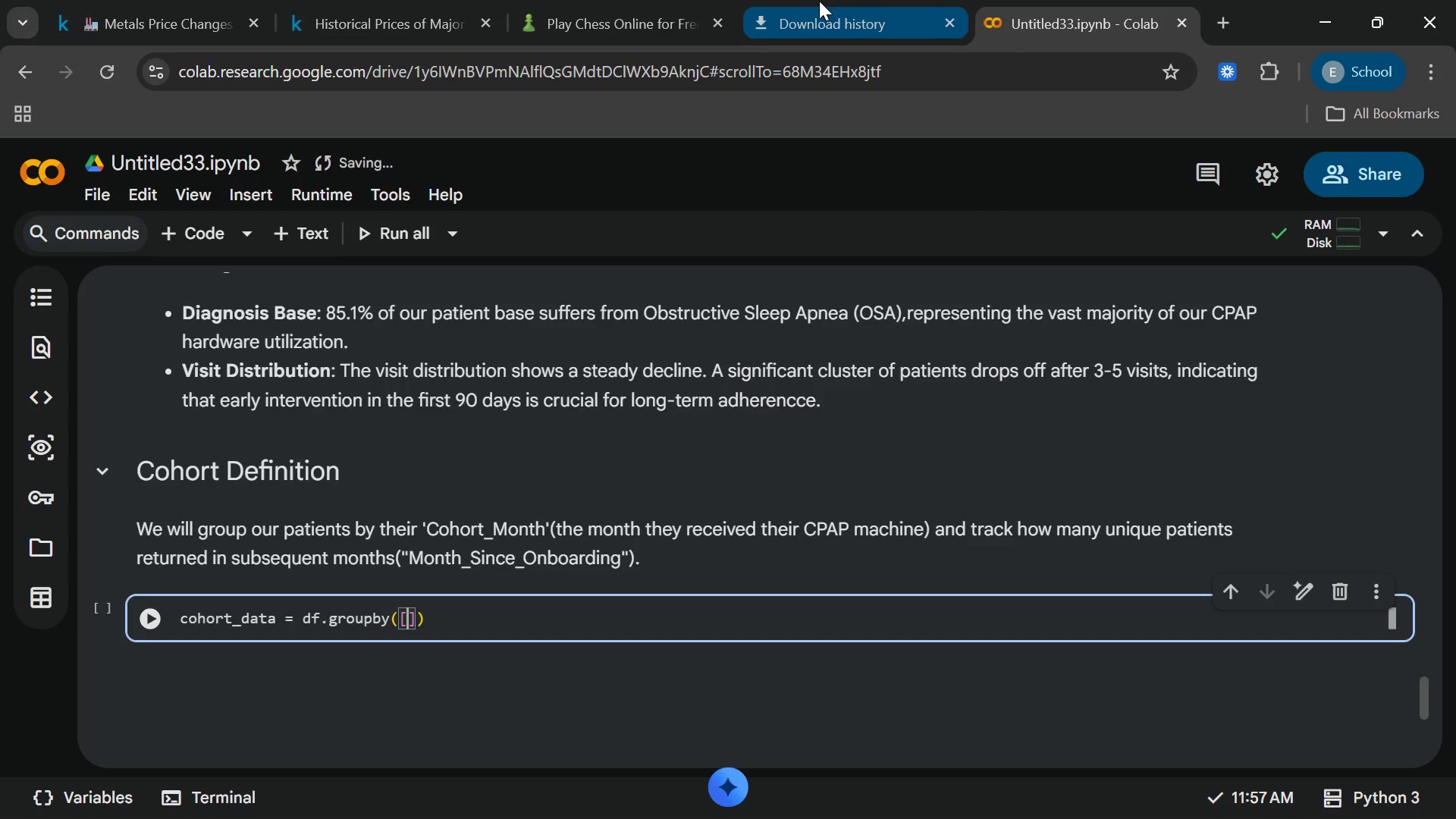 
wait(5.62)
 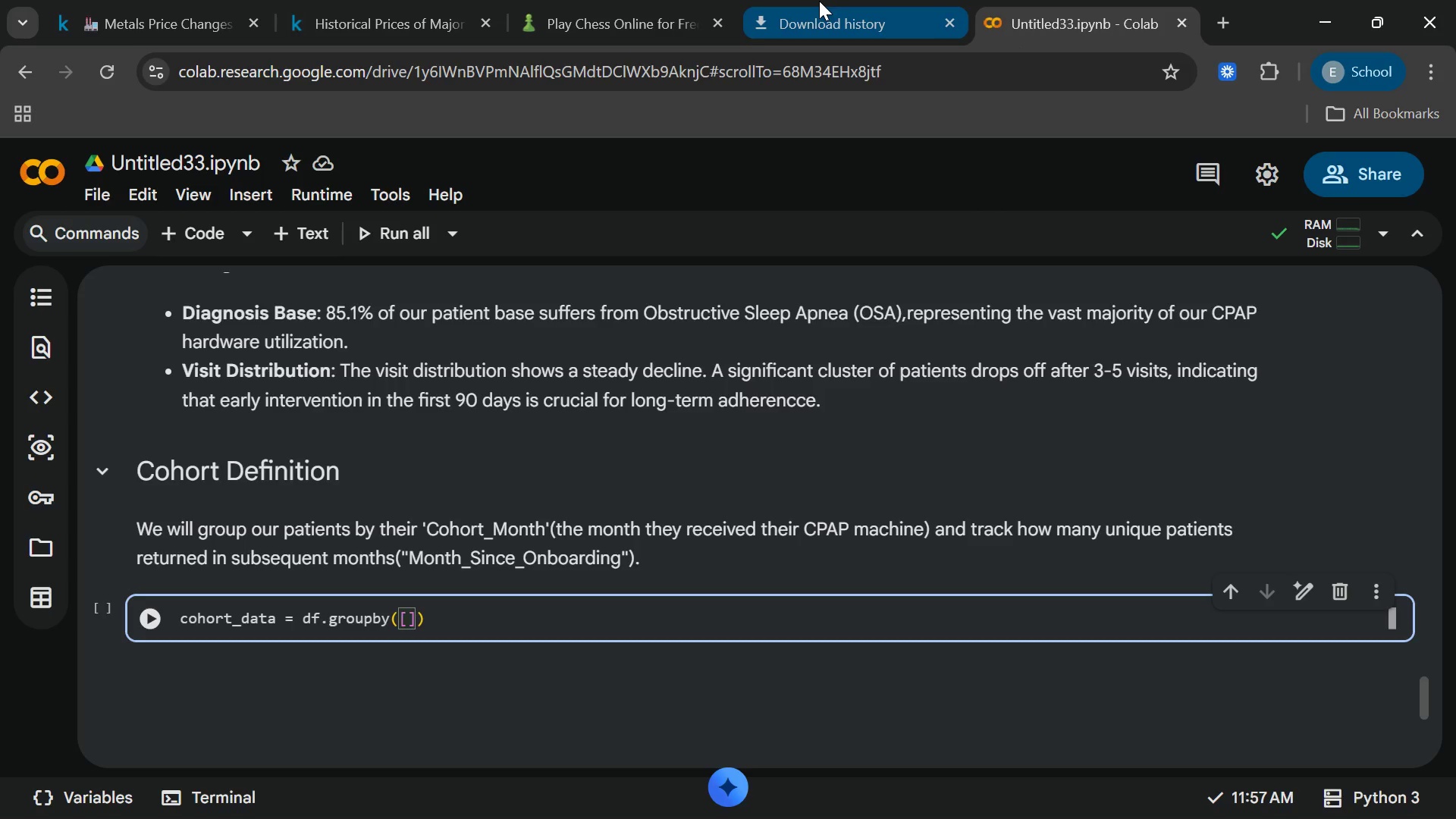 
key(Shift+Quote)
 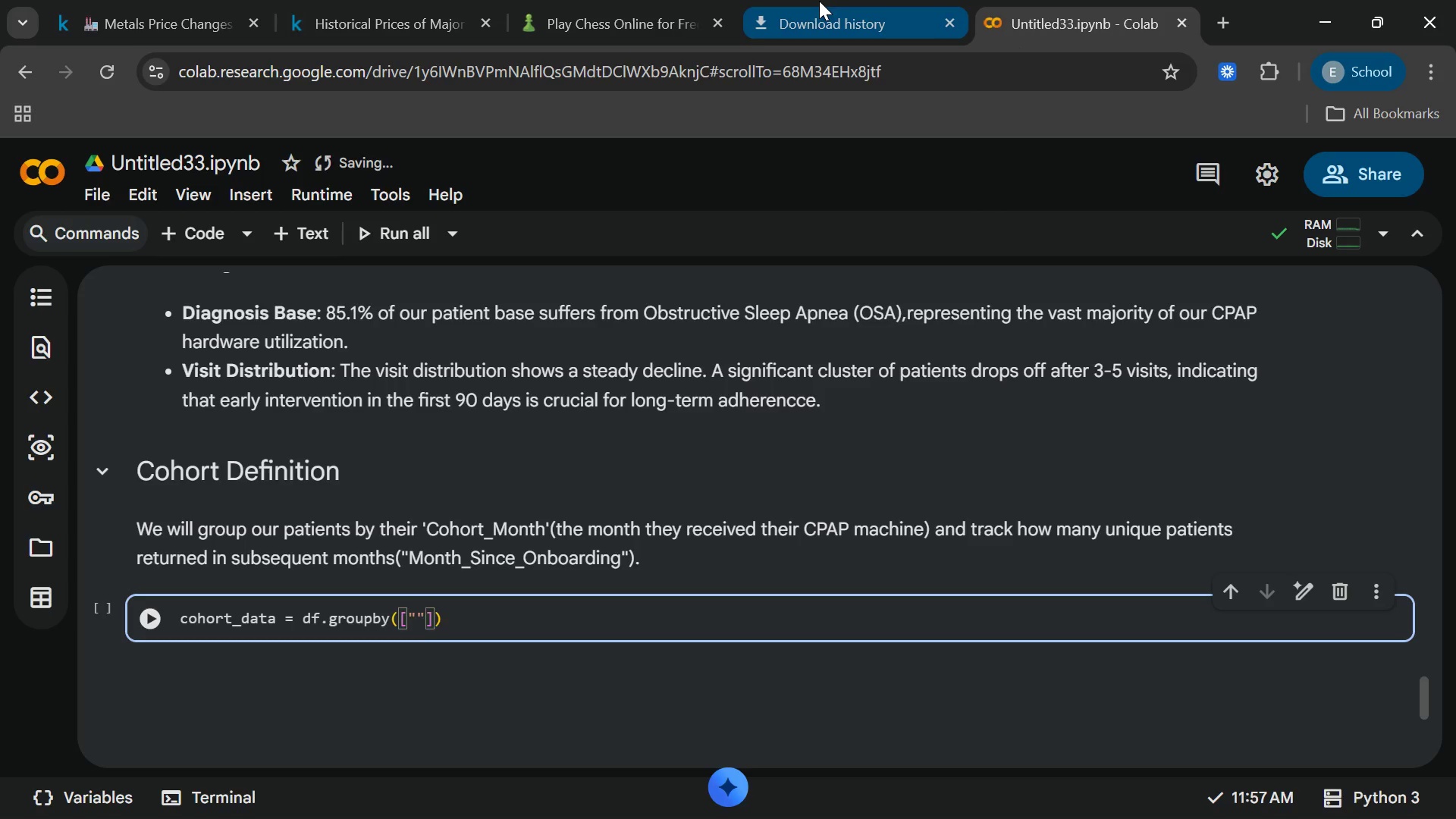 
key(Backspace)
 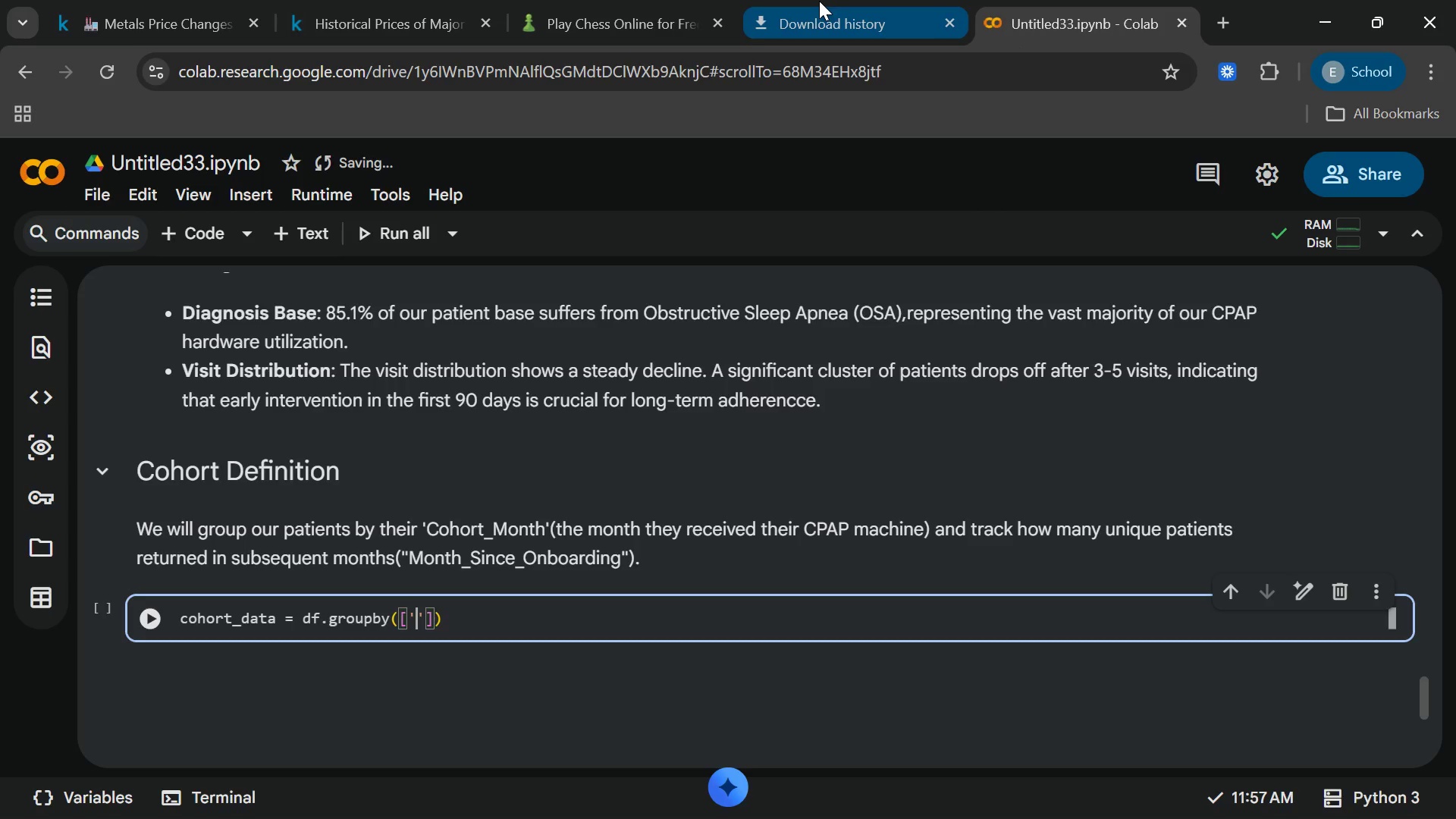 
key(Quote)
 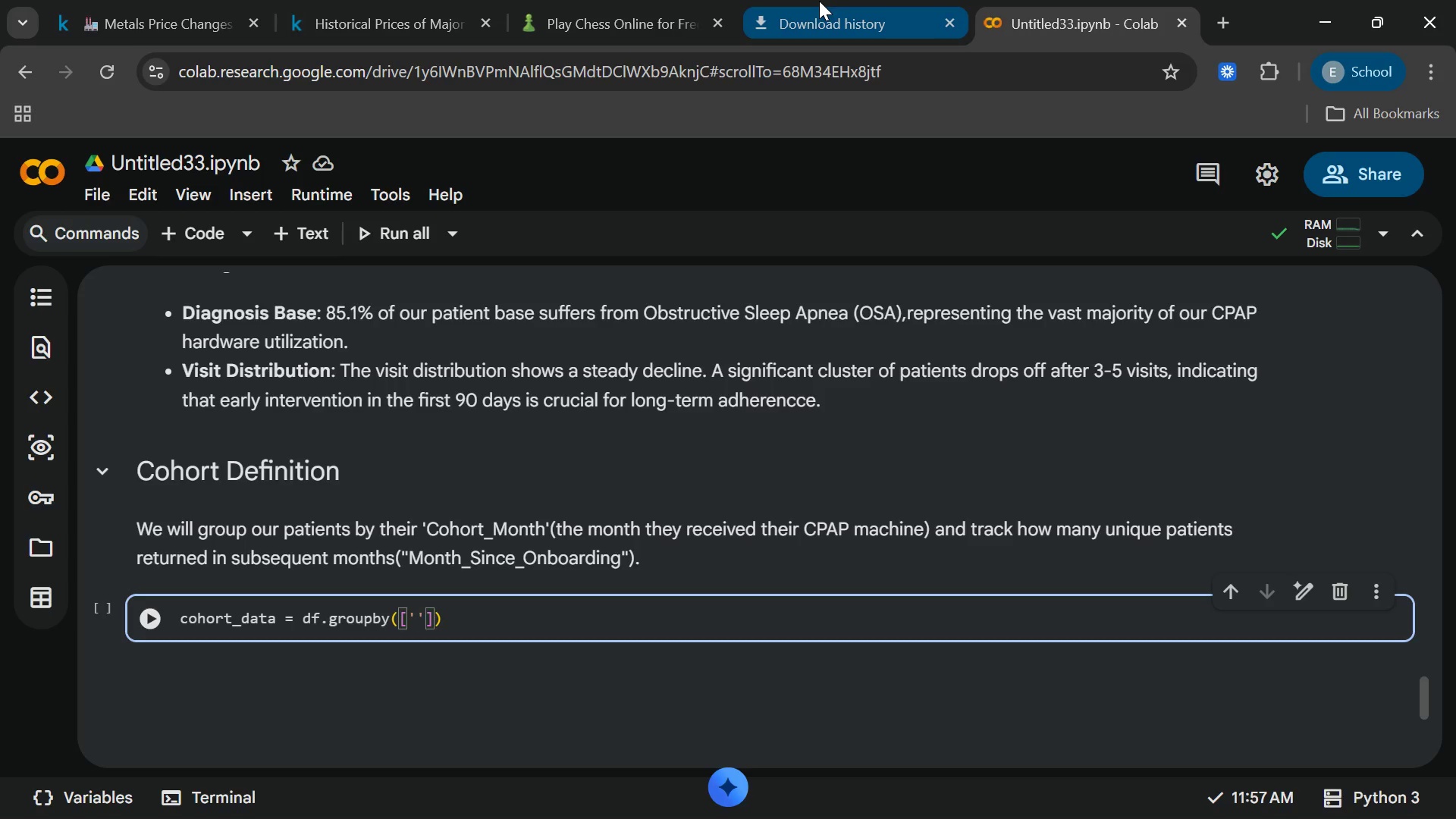 
wait(21.11)
 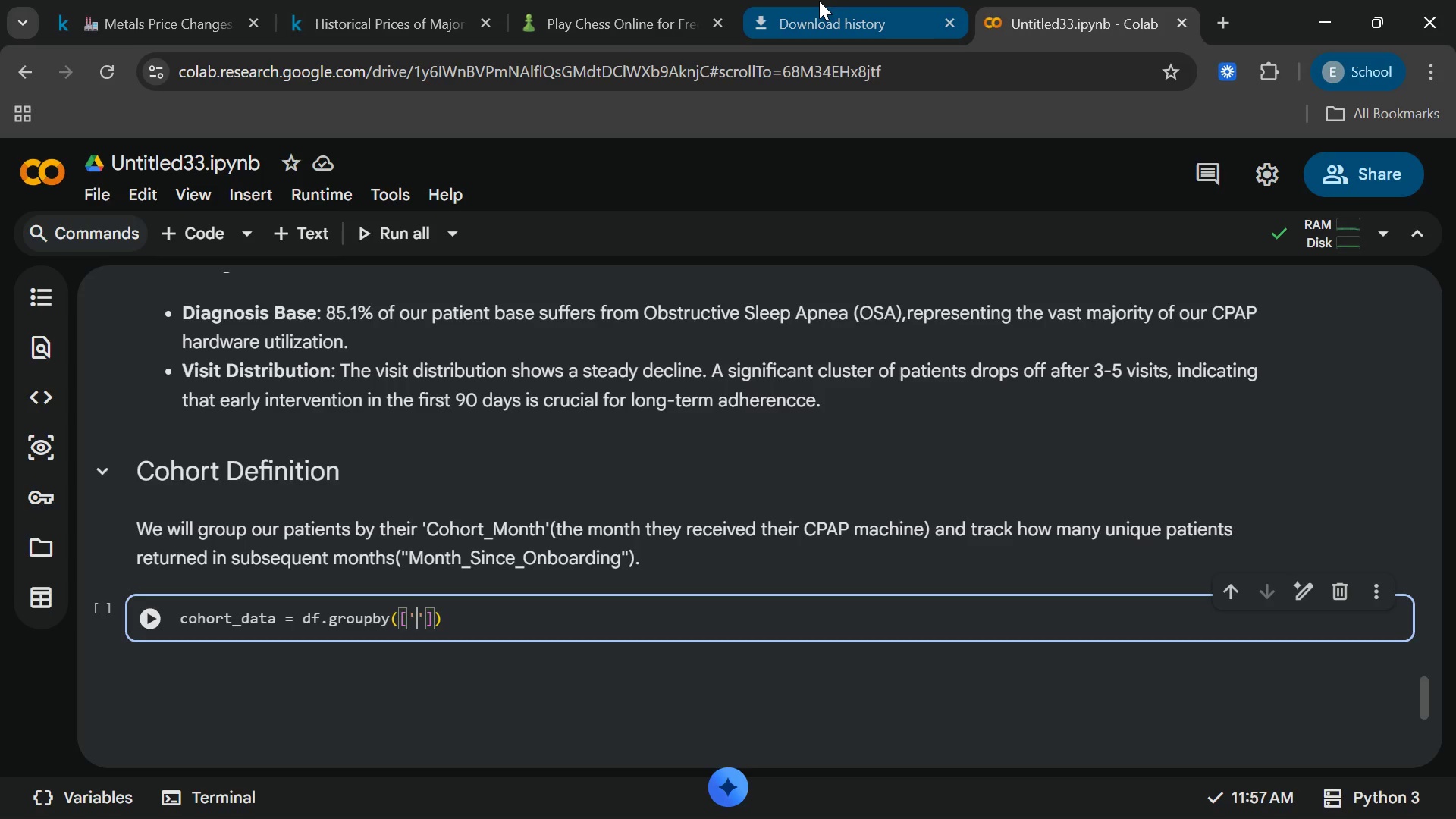 
type(Cohort_Month)
 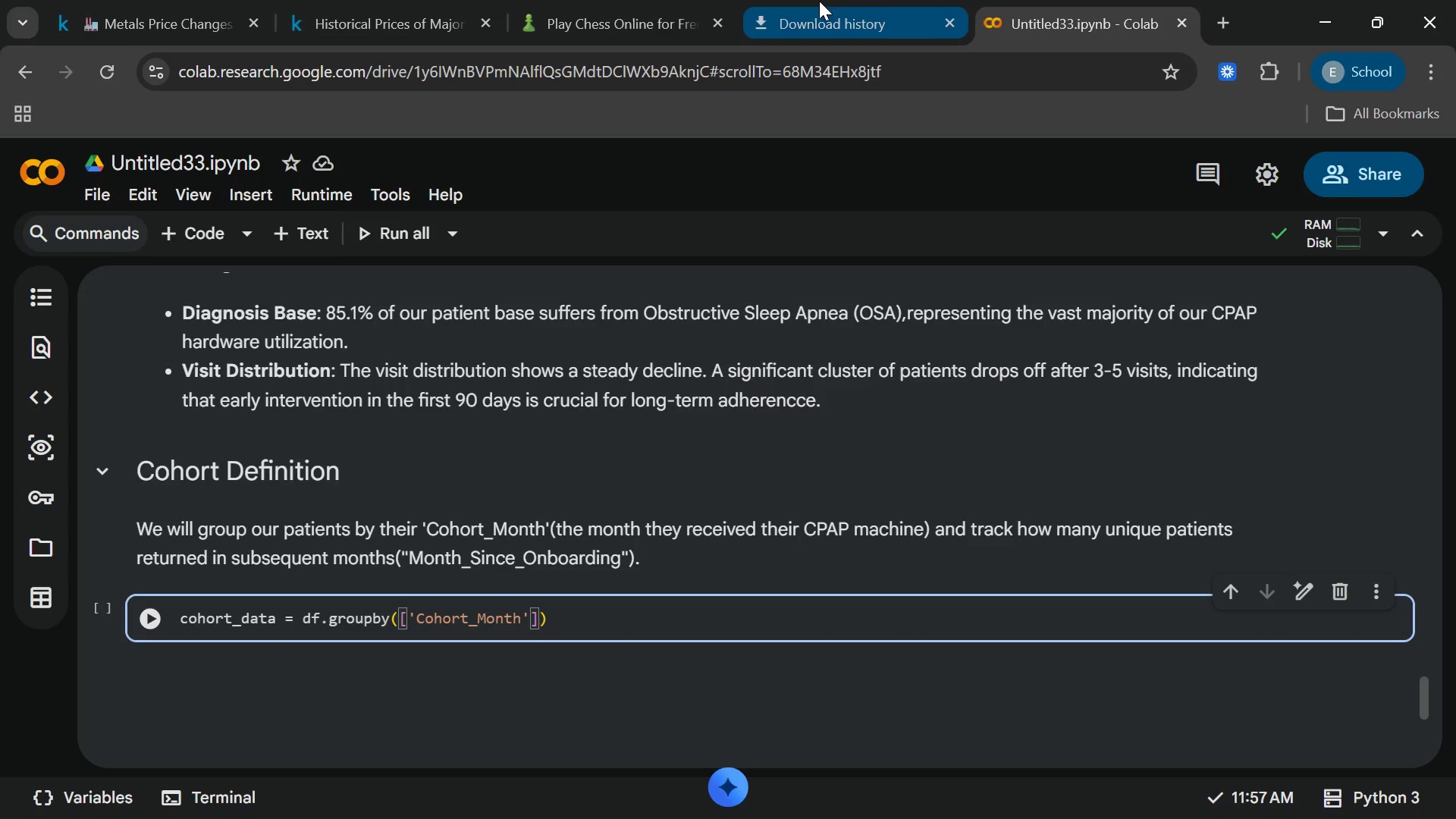 
key(ArrowRight)
 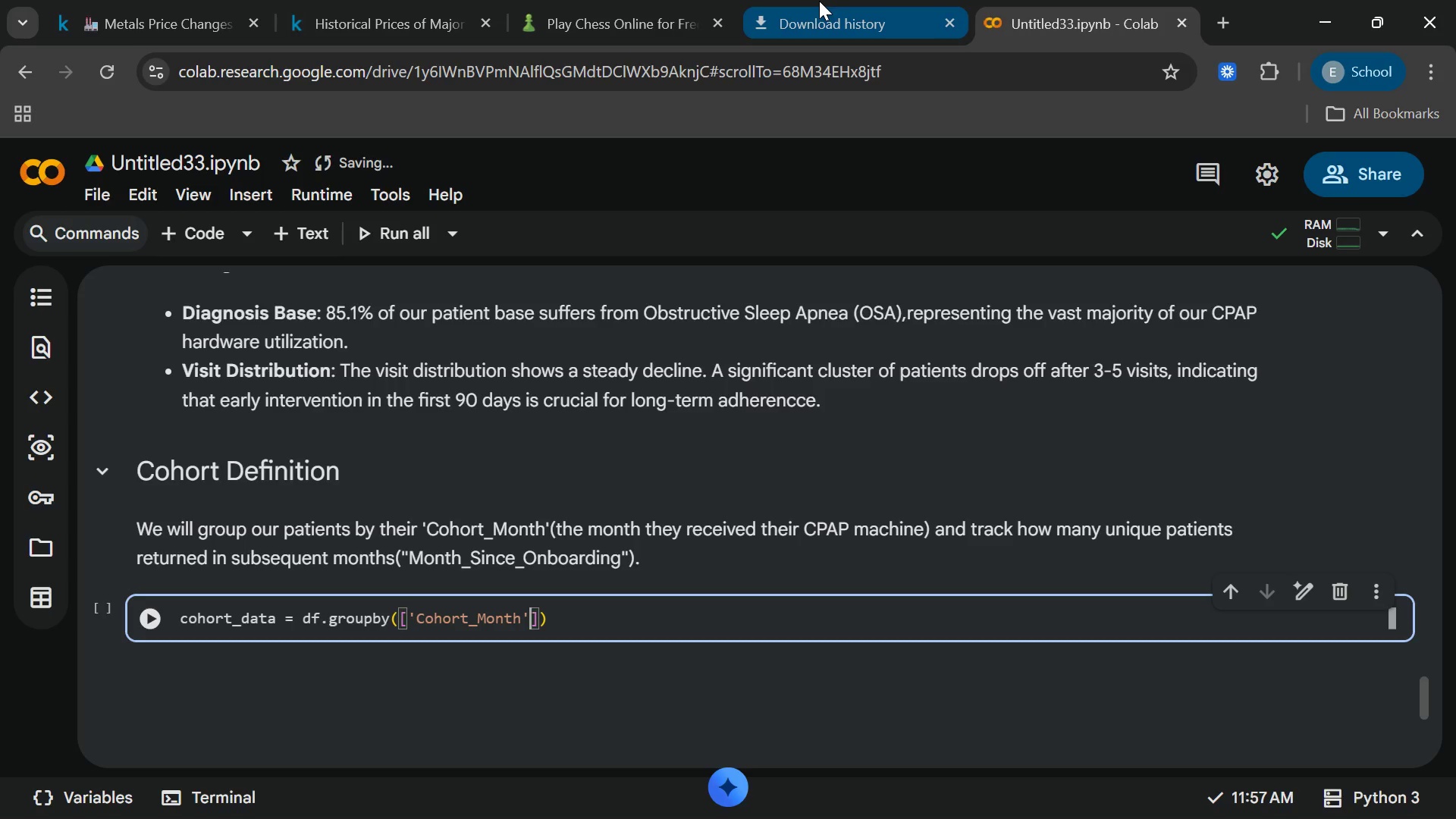 
type(,:)
key(Backspace)
type("Month)
key(Backspace)
key(Backspace)
key(Backspace)
key(Backspace)
key(Backspace)
key(Backspace)
type('month)
key(Backspace)
key(Backspace)
key(Backspace)
key(Backspace)
key(Backspace)
type(mo)
key(Backspace)
key(Backspace)
type(MOn)
key(Backspace)
key(Backspace)
type(onths)
 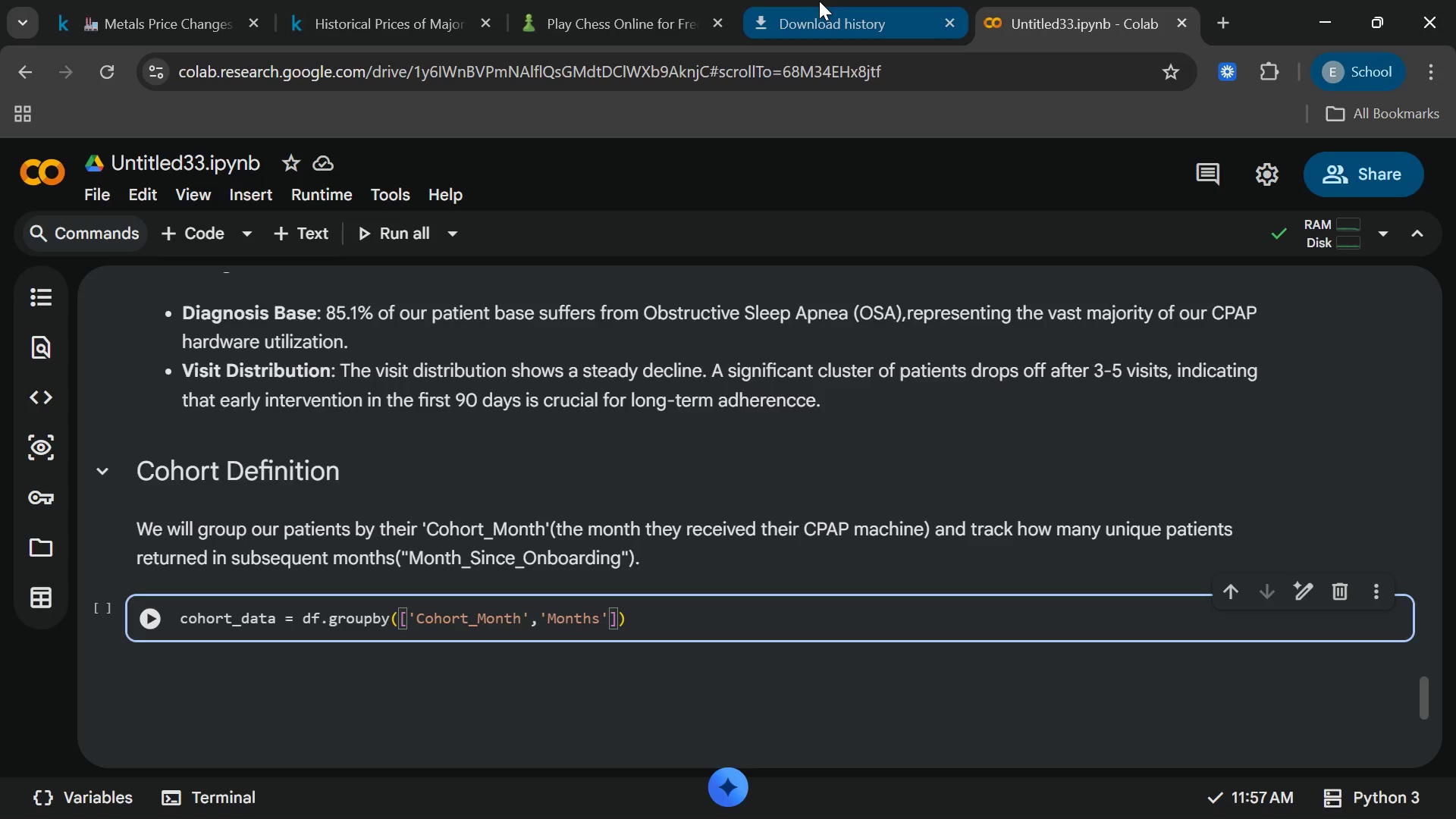 
key(Shift+Minus)
 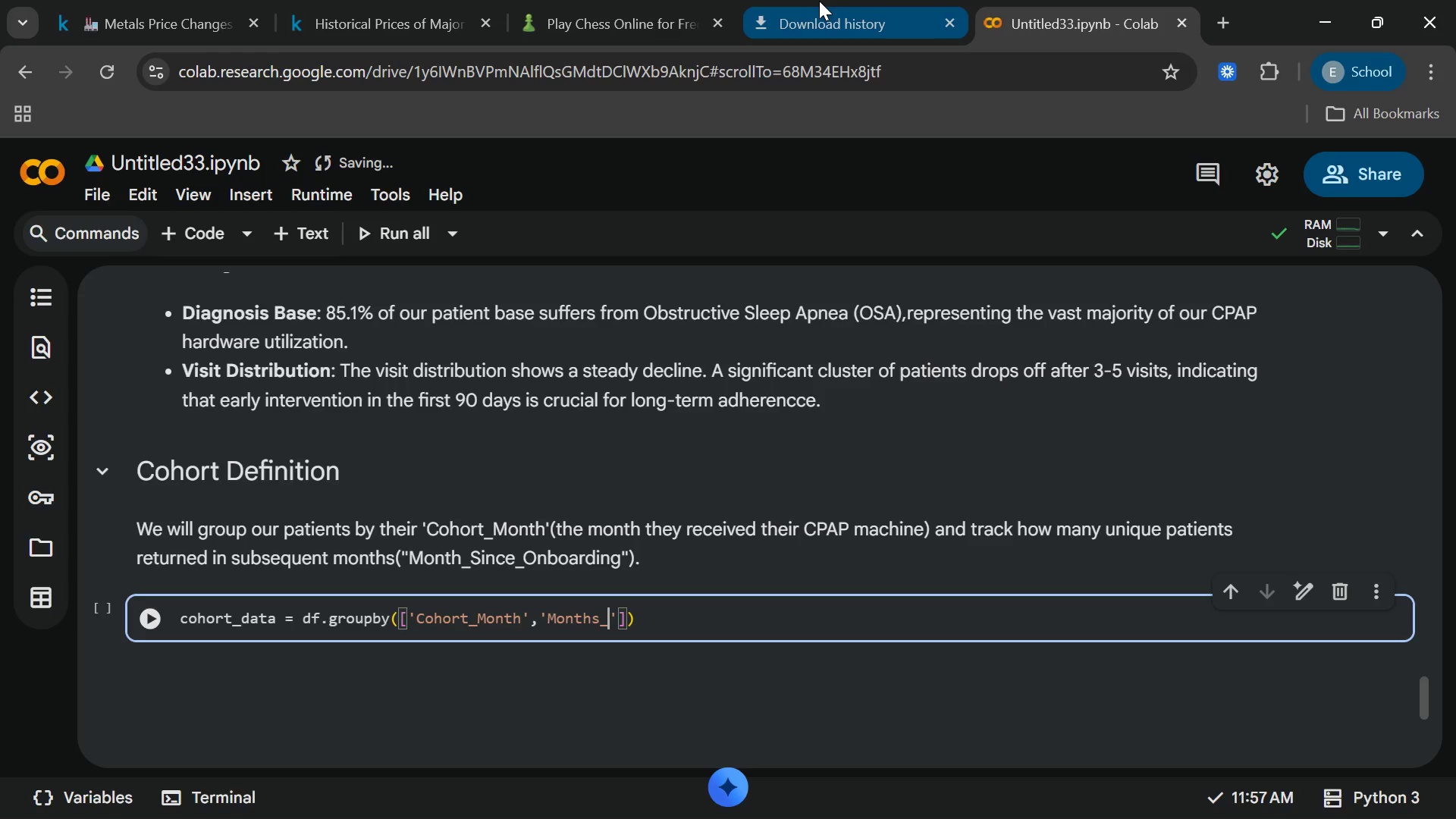 
wait(5.8)
 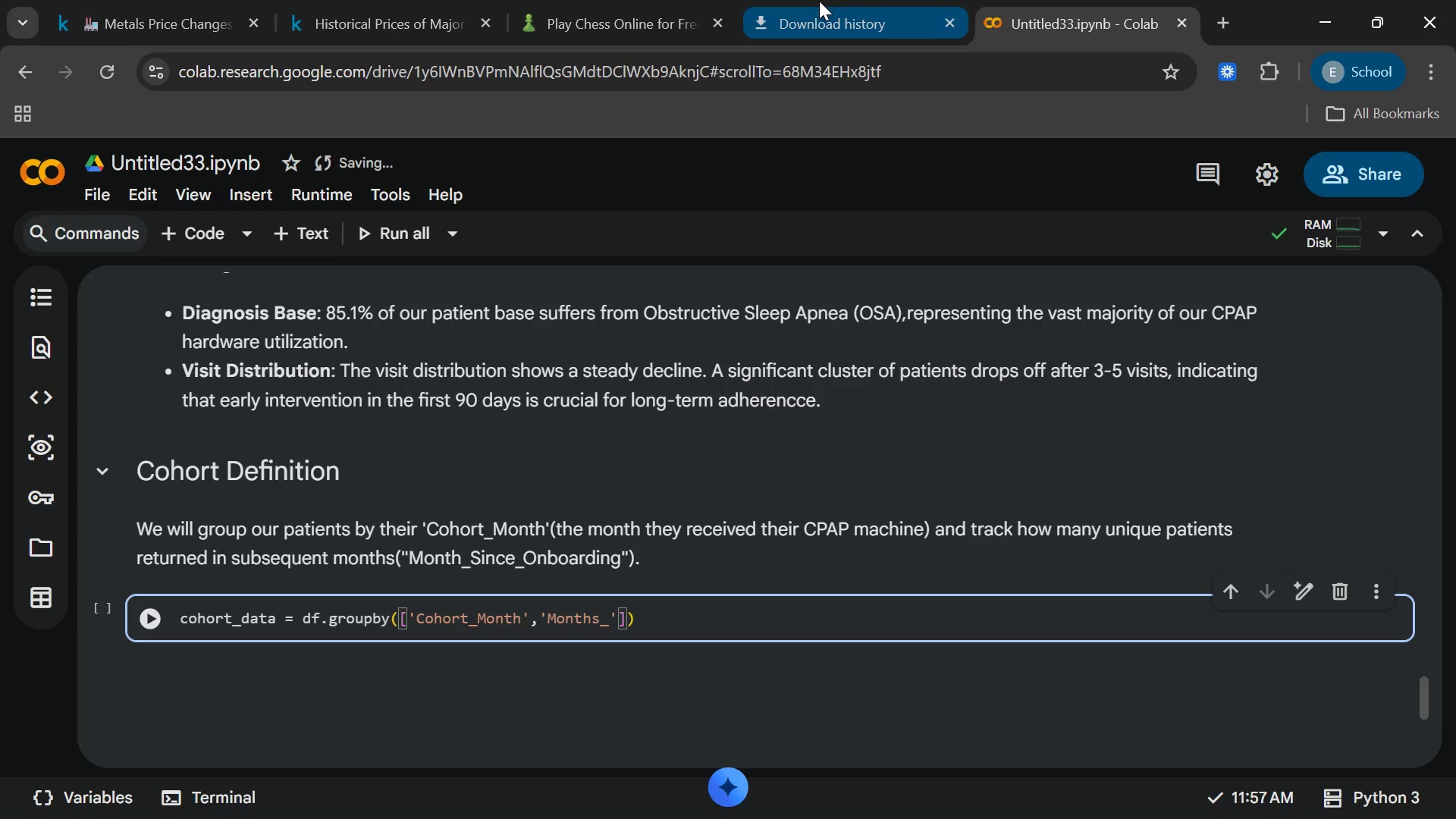 
type(Since_)
 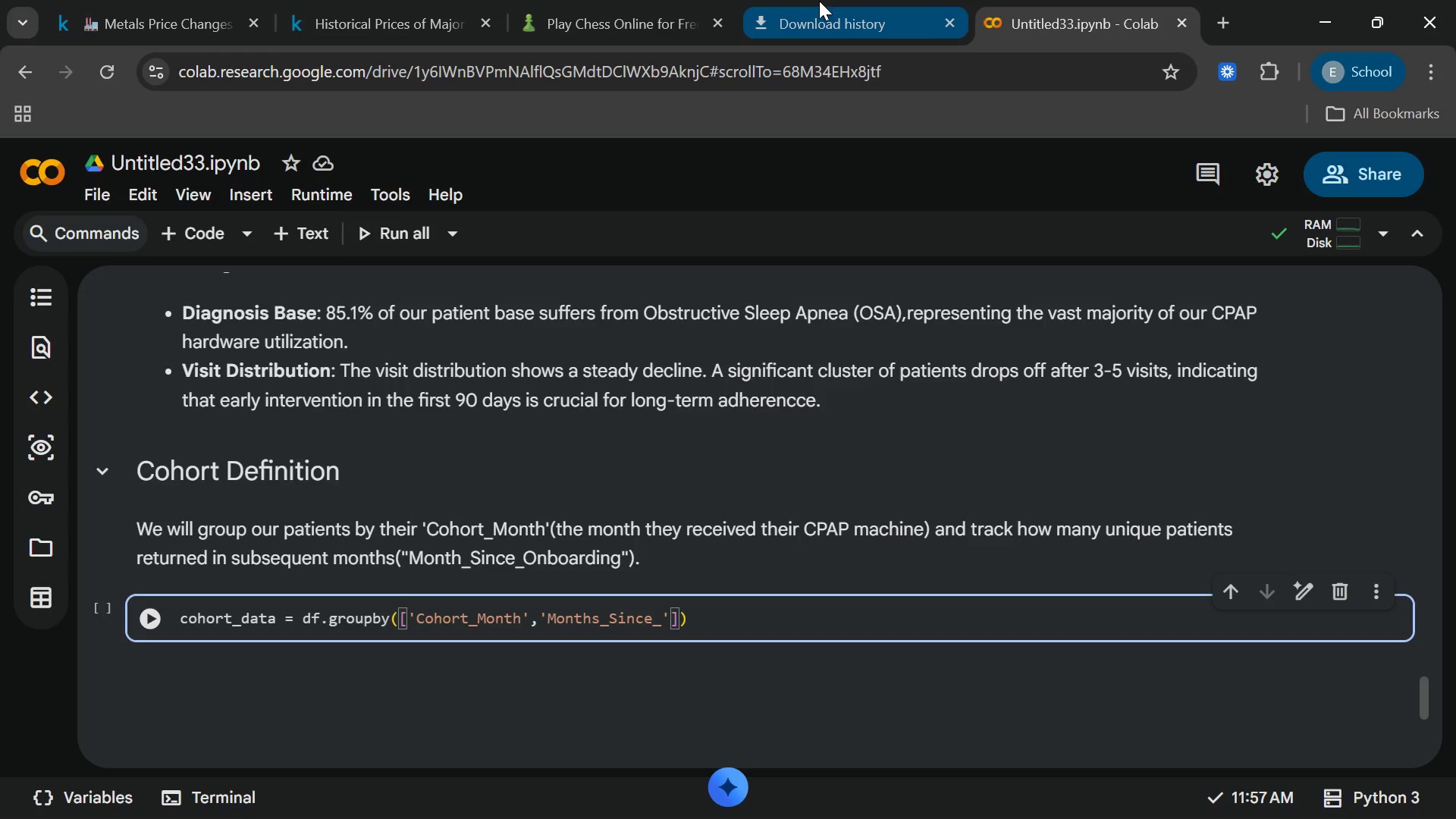 
type(Onboarding)
 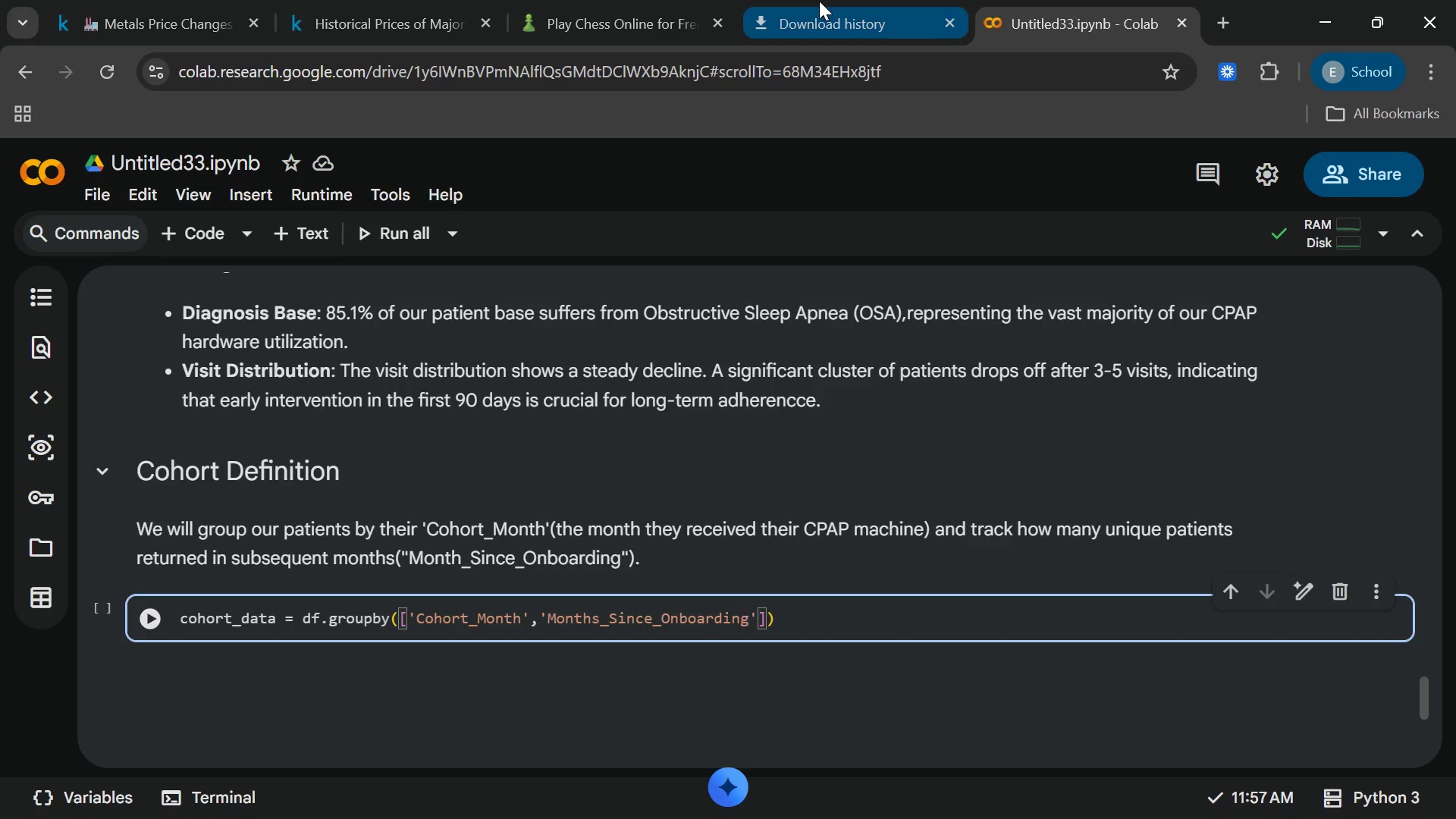 
type([End][End]['patien)
key(Backspace)
key(Backspace)
key(Backspace)
key(Backspace)
key(Backspace)
key(Backspace)
type(Patient)
 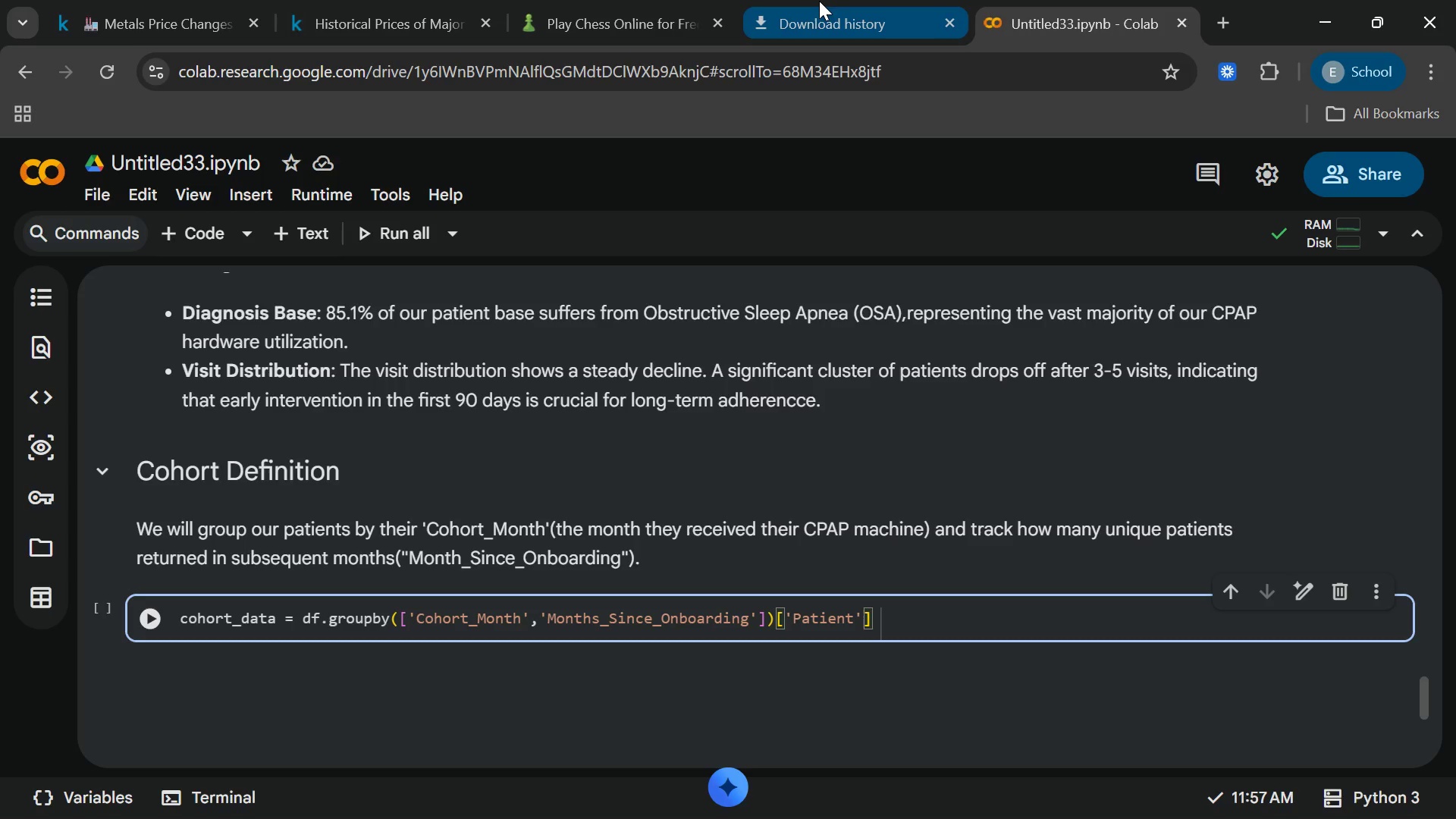 
type(ID)
 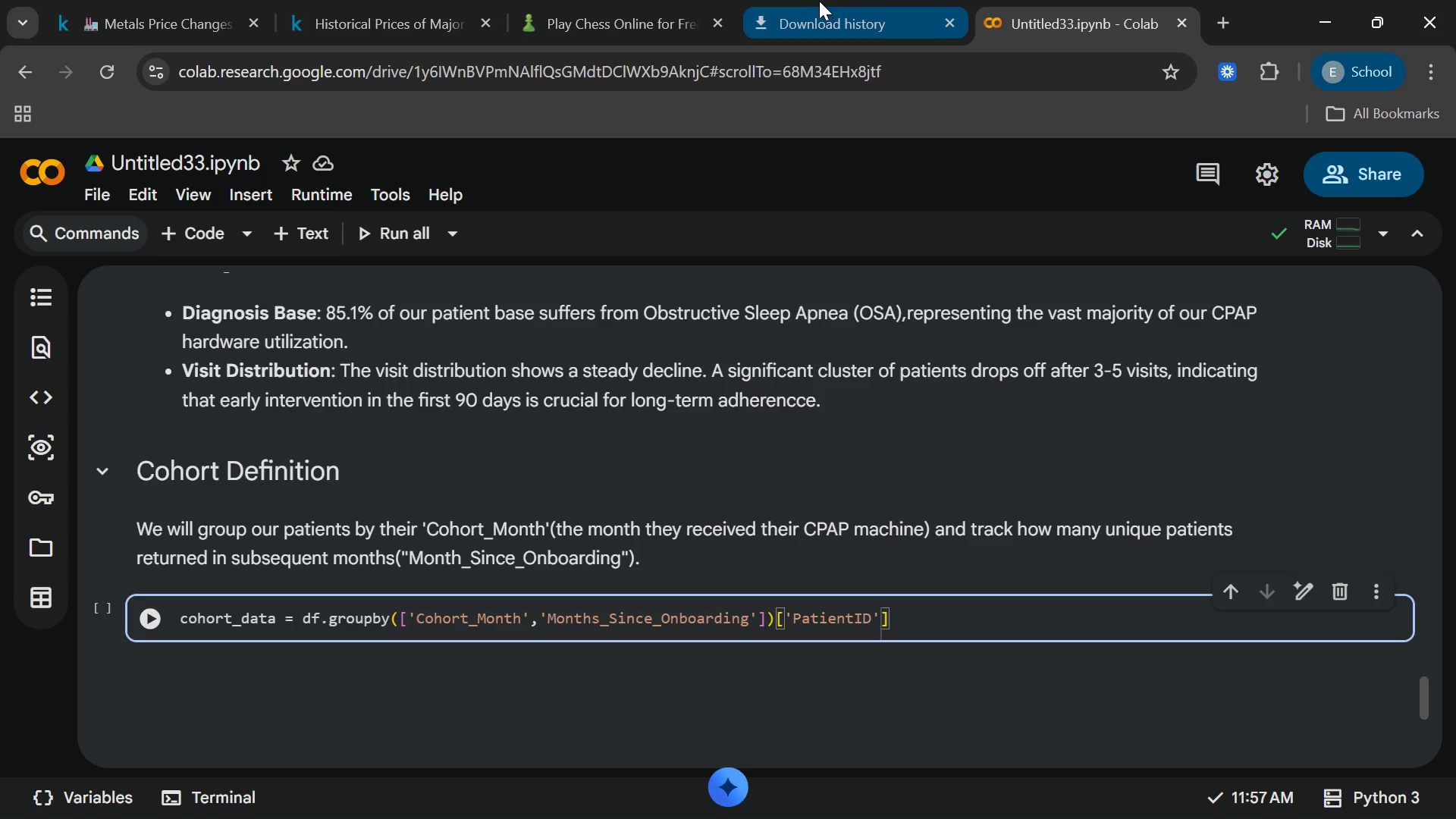 
key(ArrowRight)
 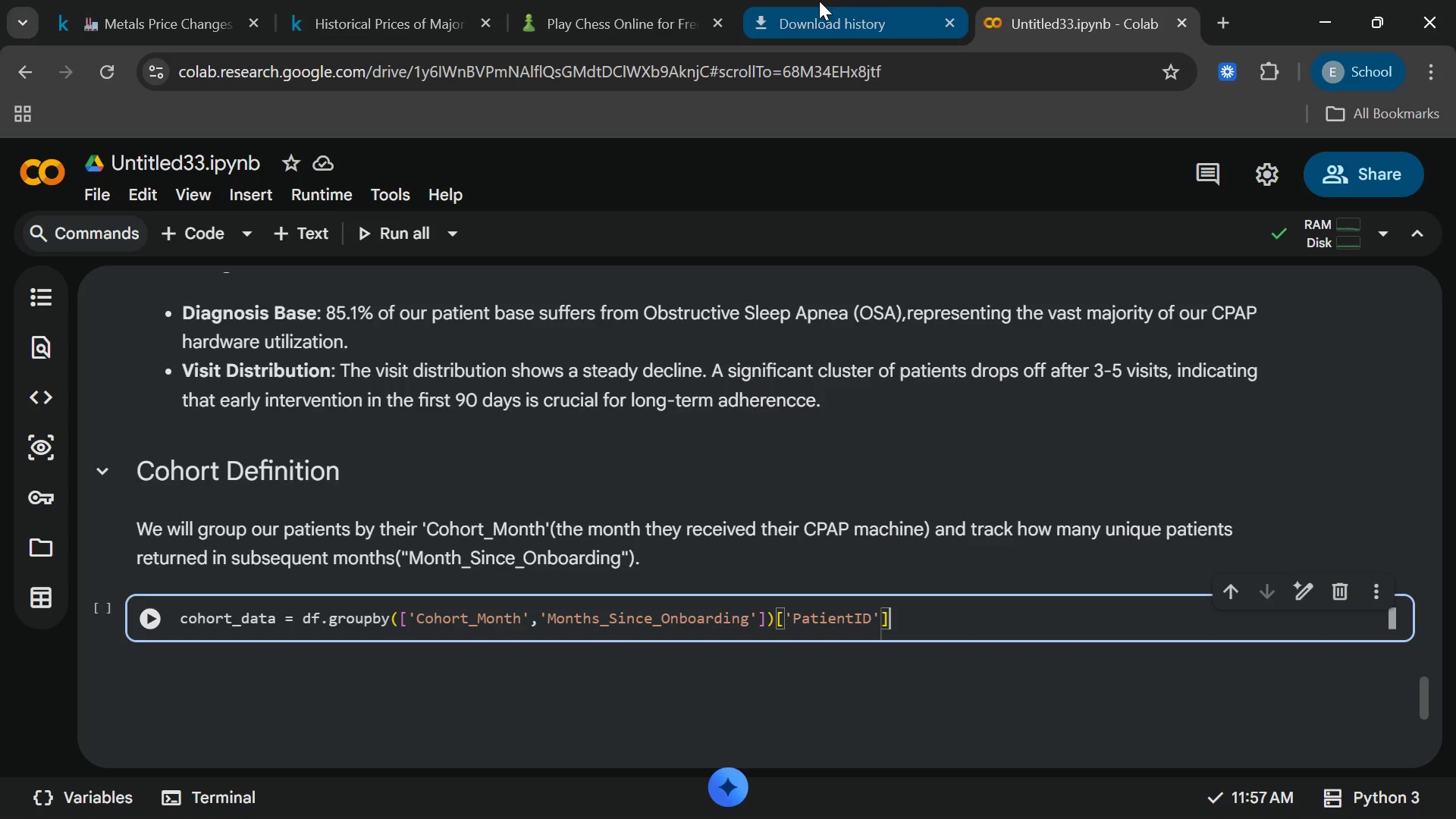 
key(ArrowRight)
 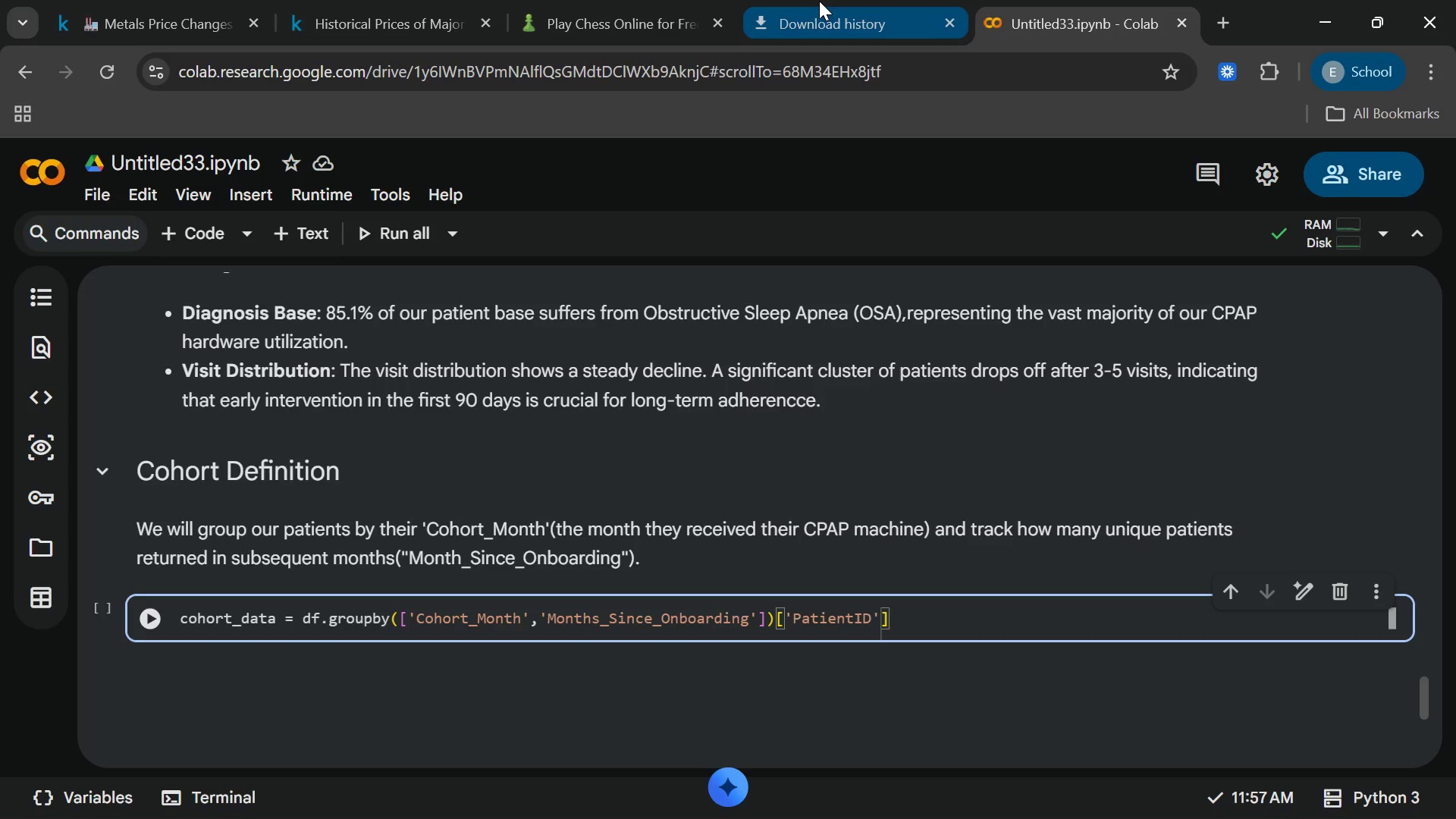 
type(.nunique)
 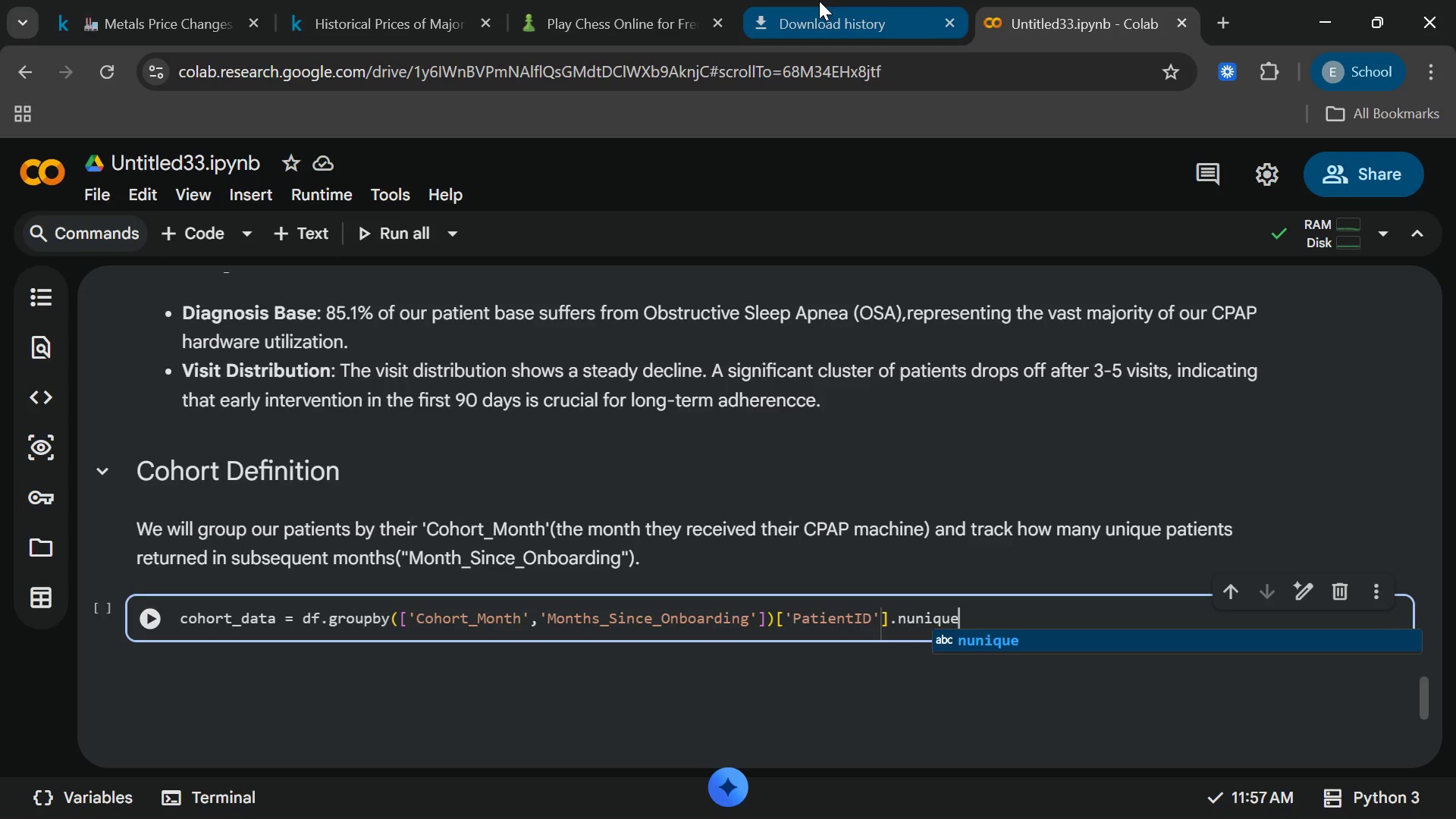 
key(Enter)
 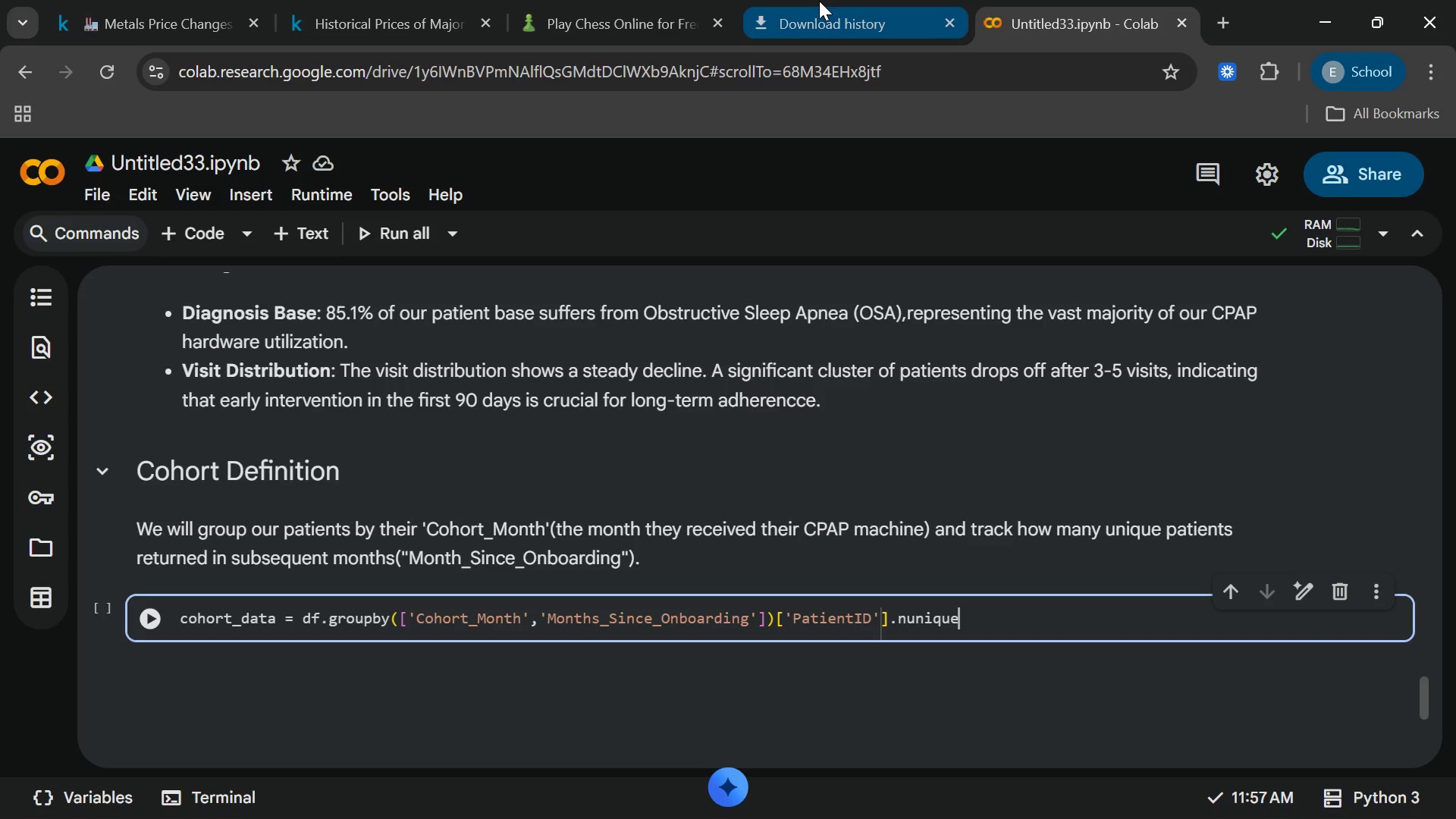 
key(Shift+9)
 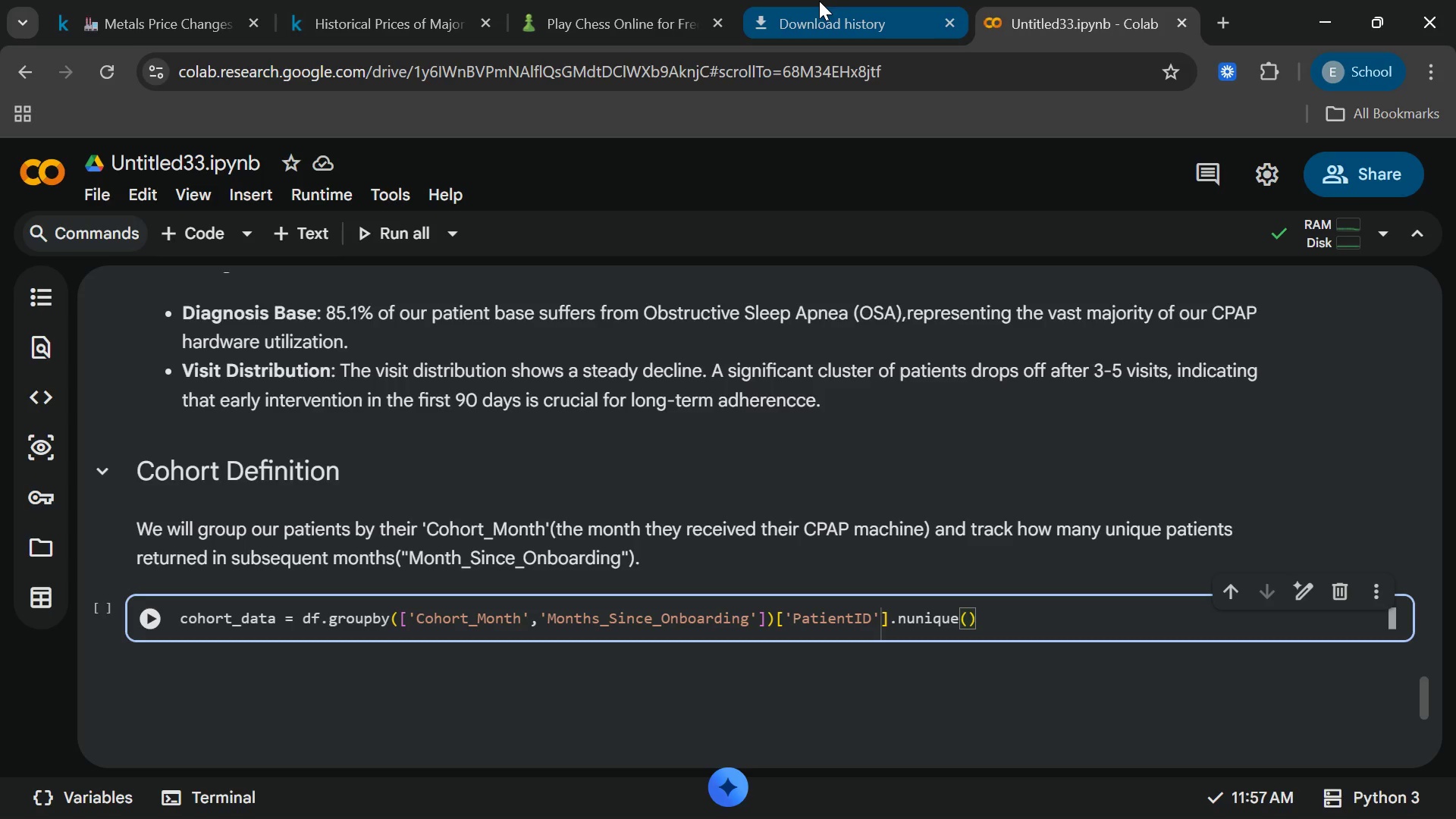 
key(ArrowRight)
 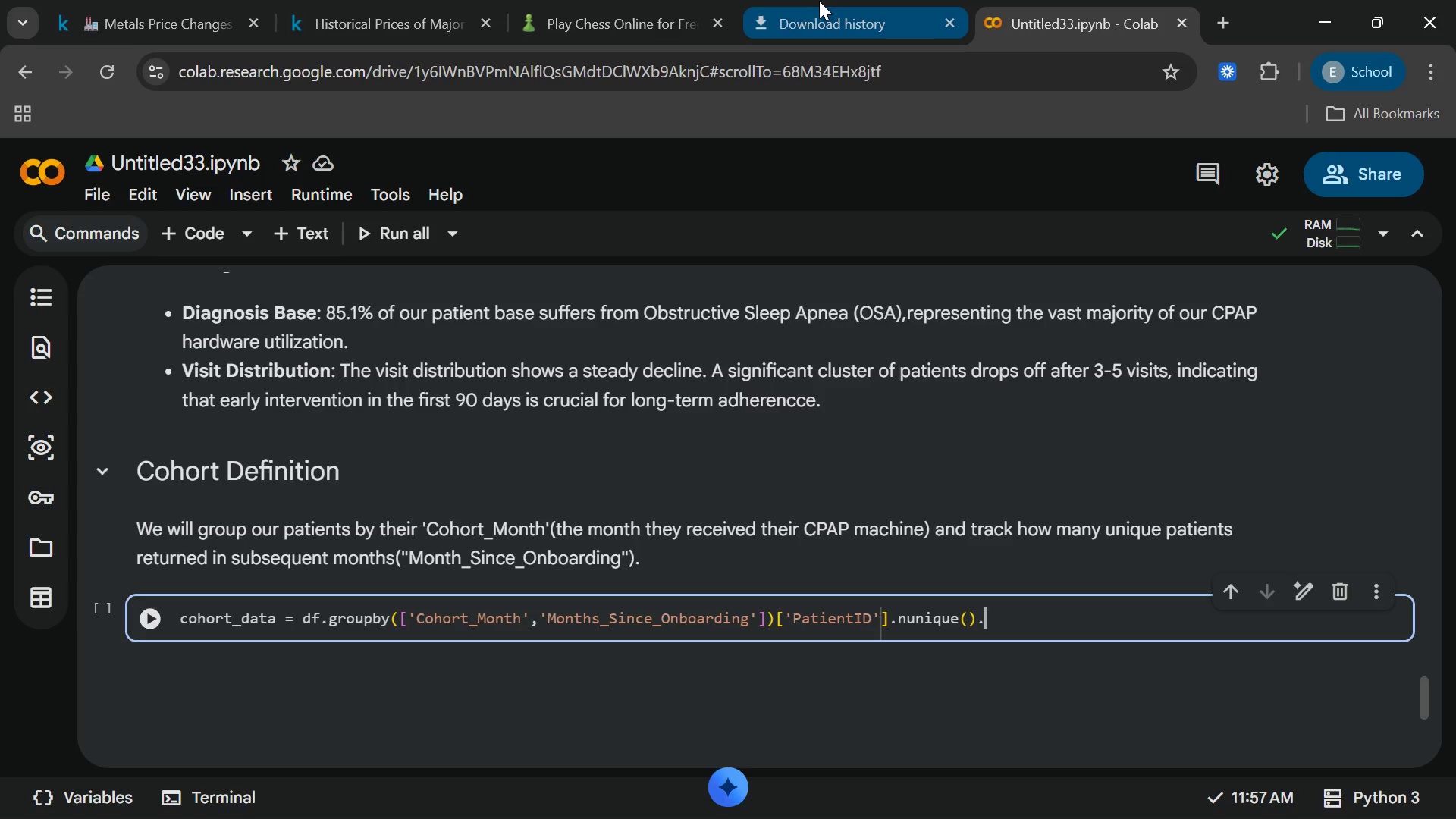 
type(.reset_index([End])
 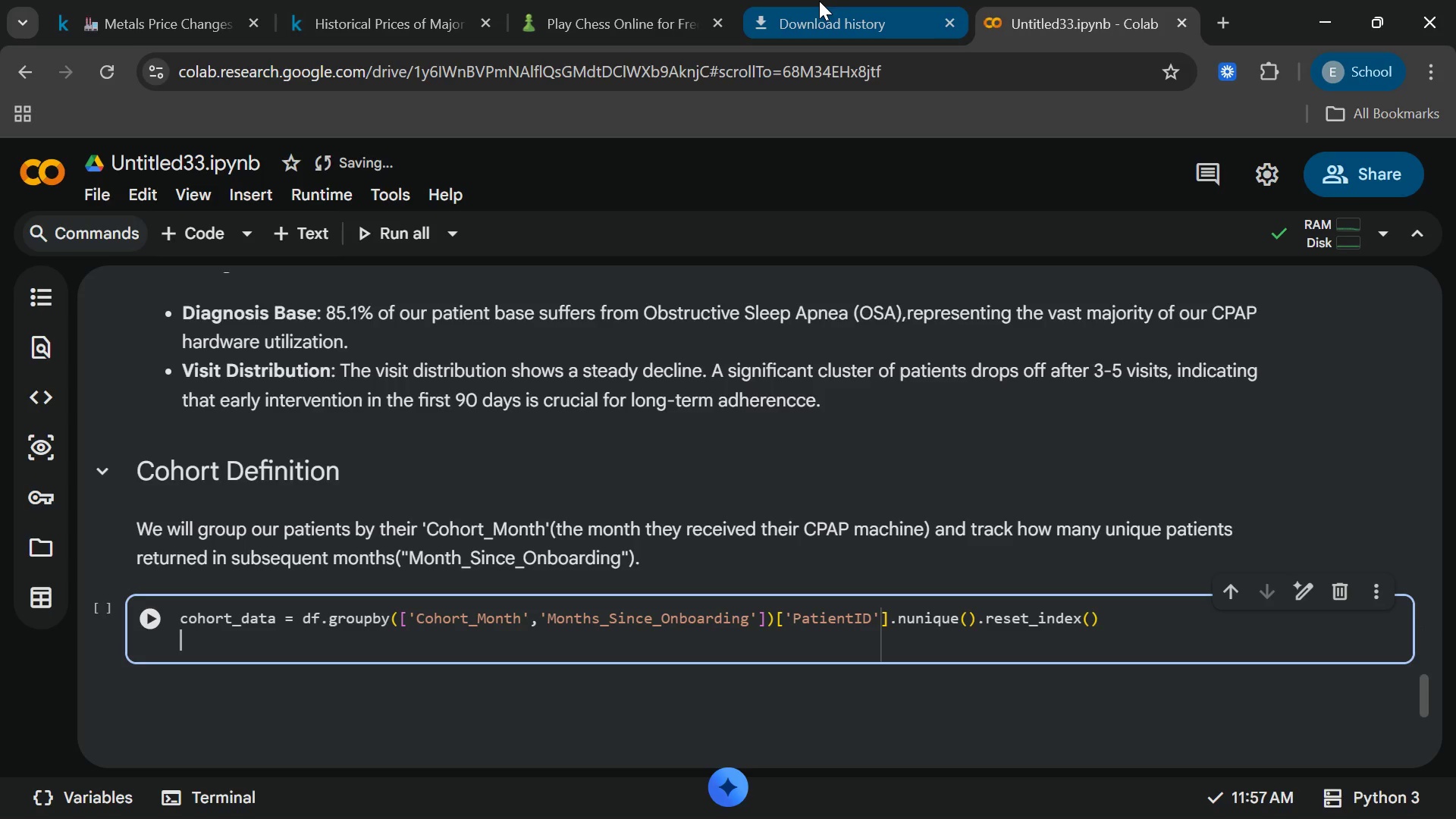 
 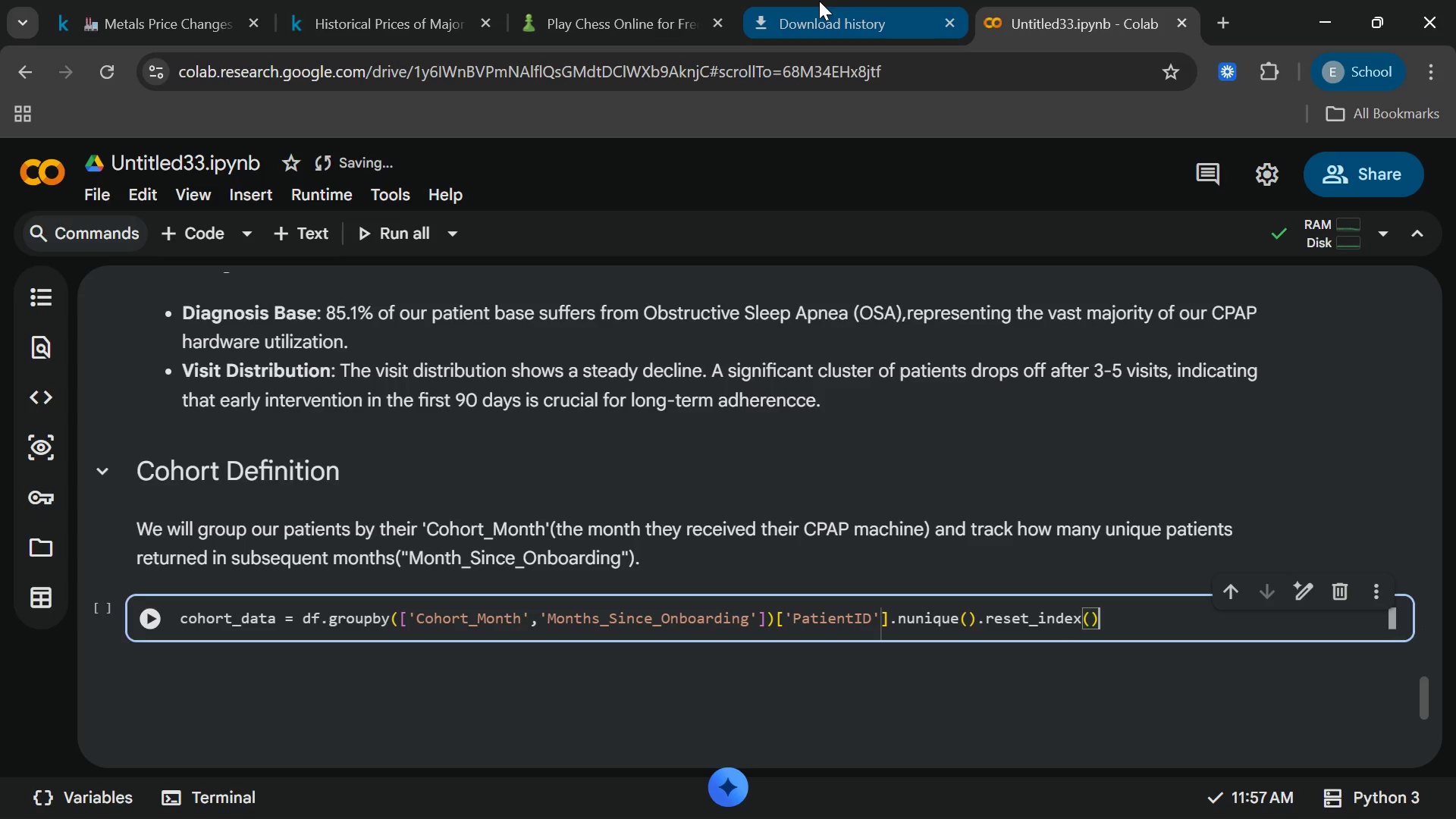 
key(Enter)
 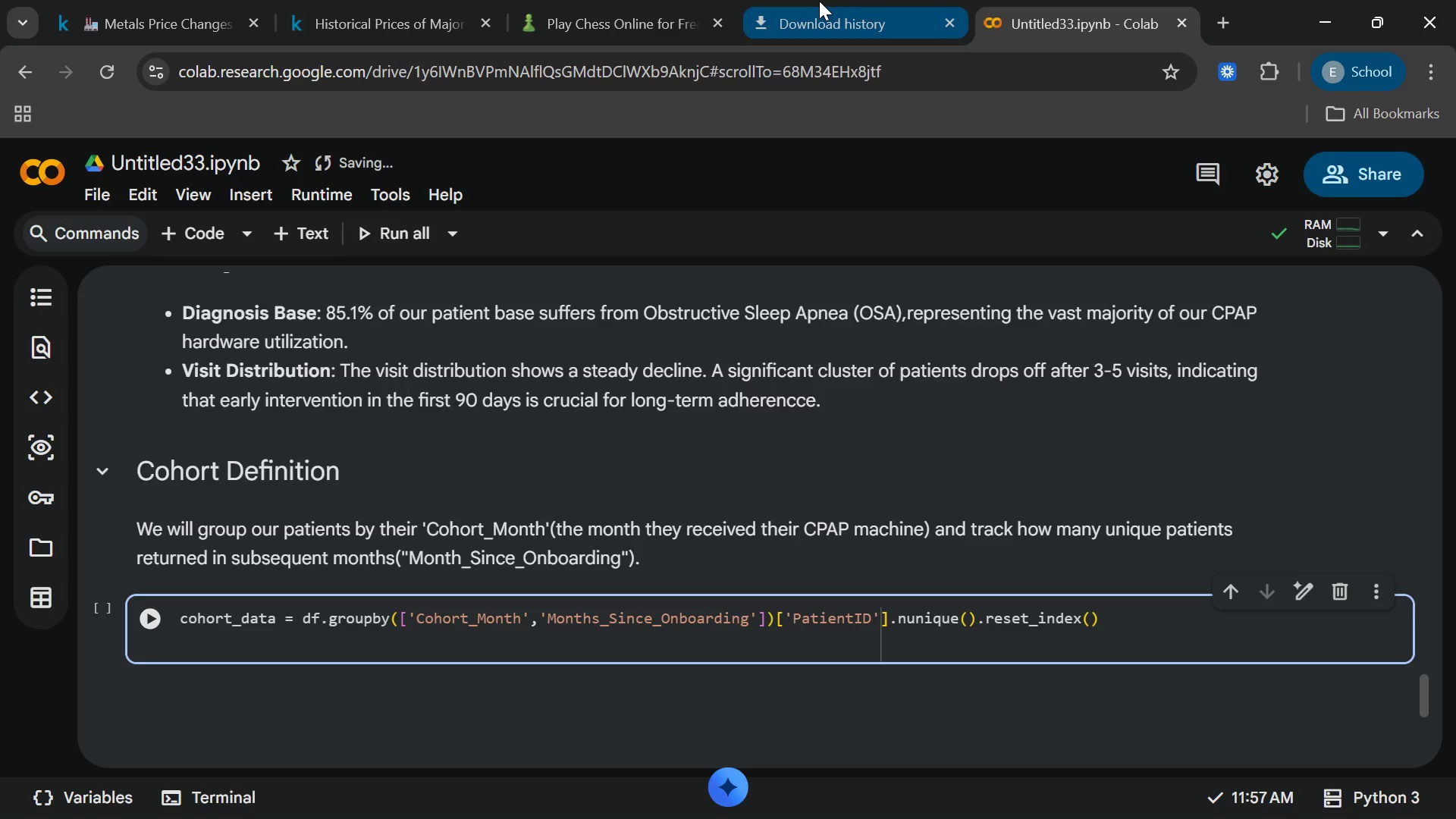 
key(Enter)
 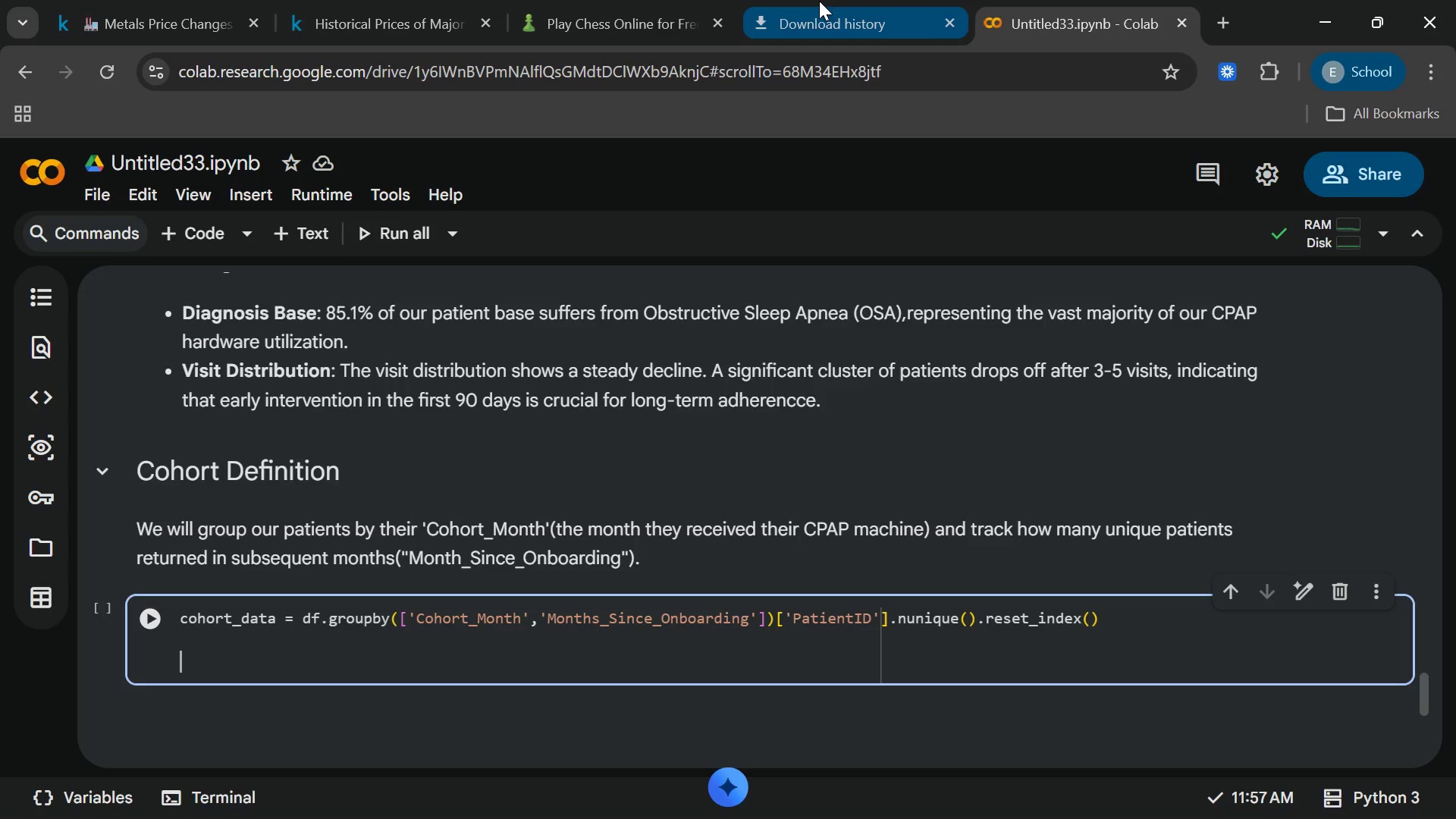 
type(cohort)
 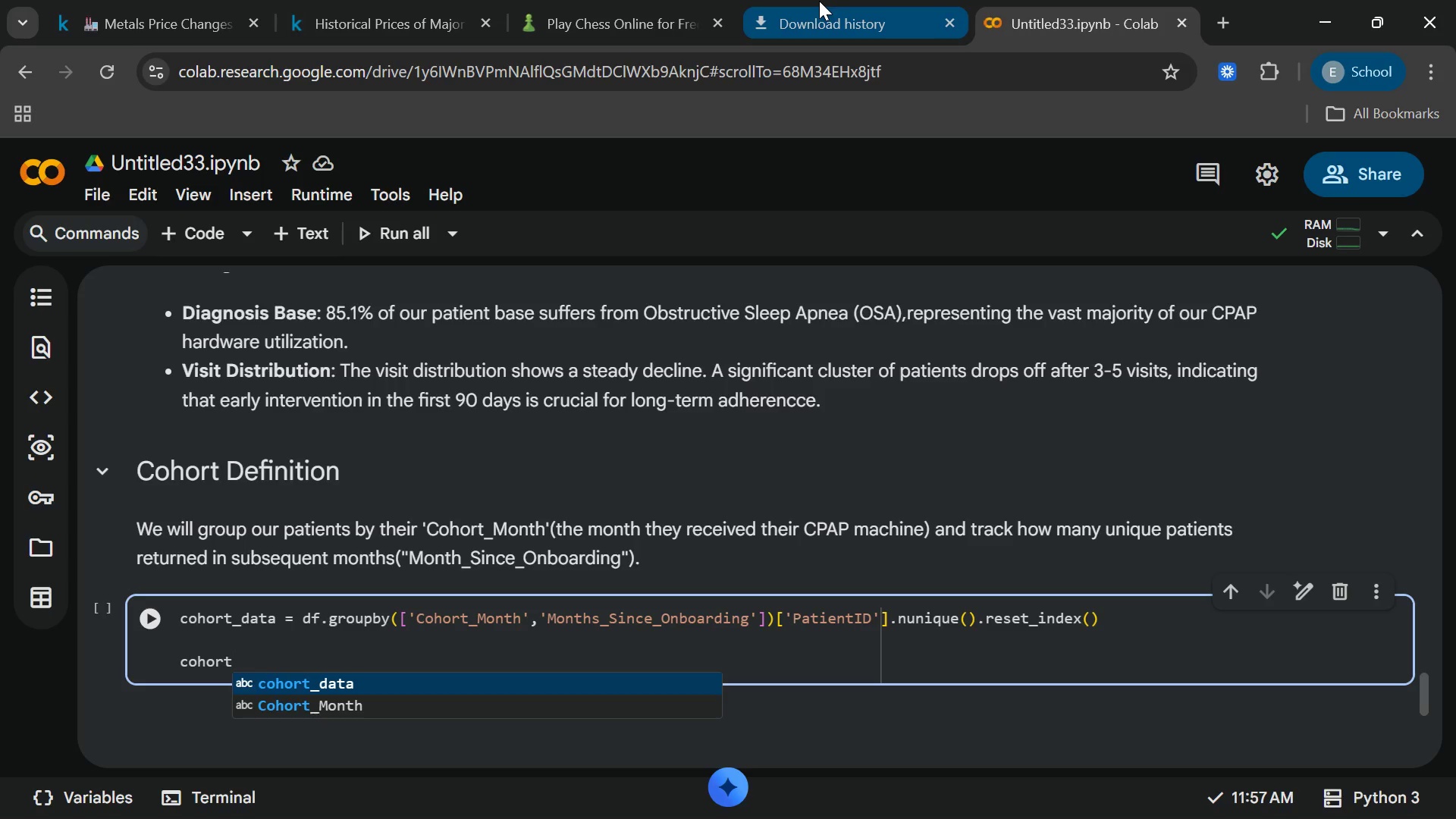 
wait(5.22)
 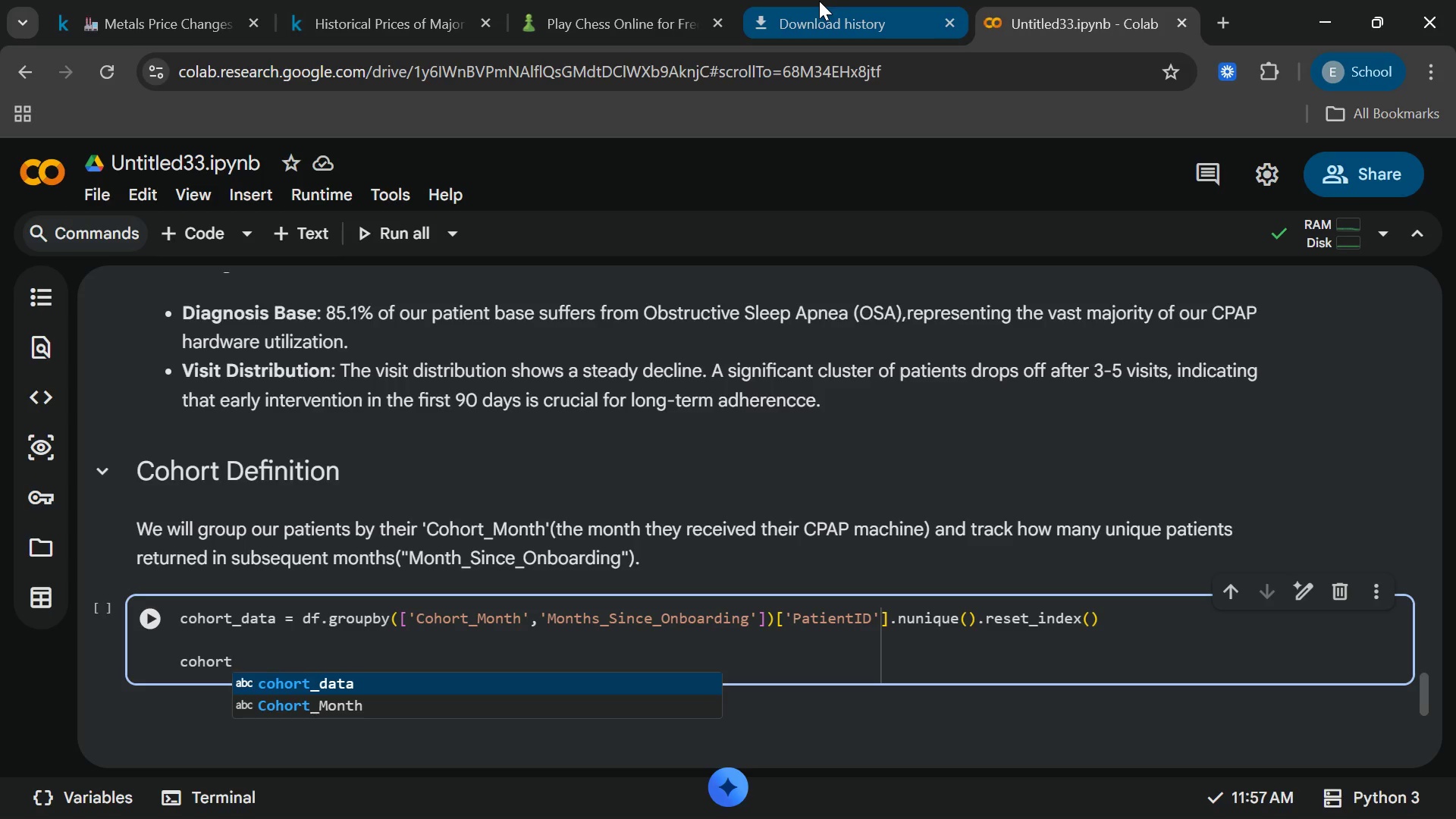 
key(Shift+Minus)
 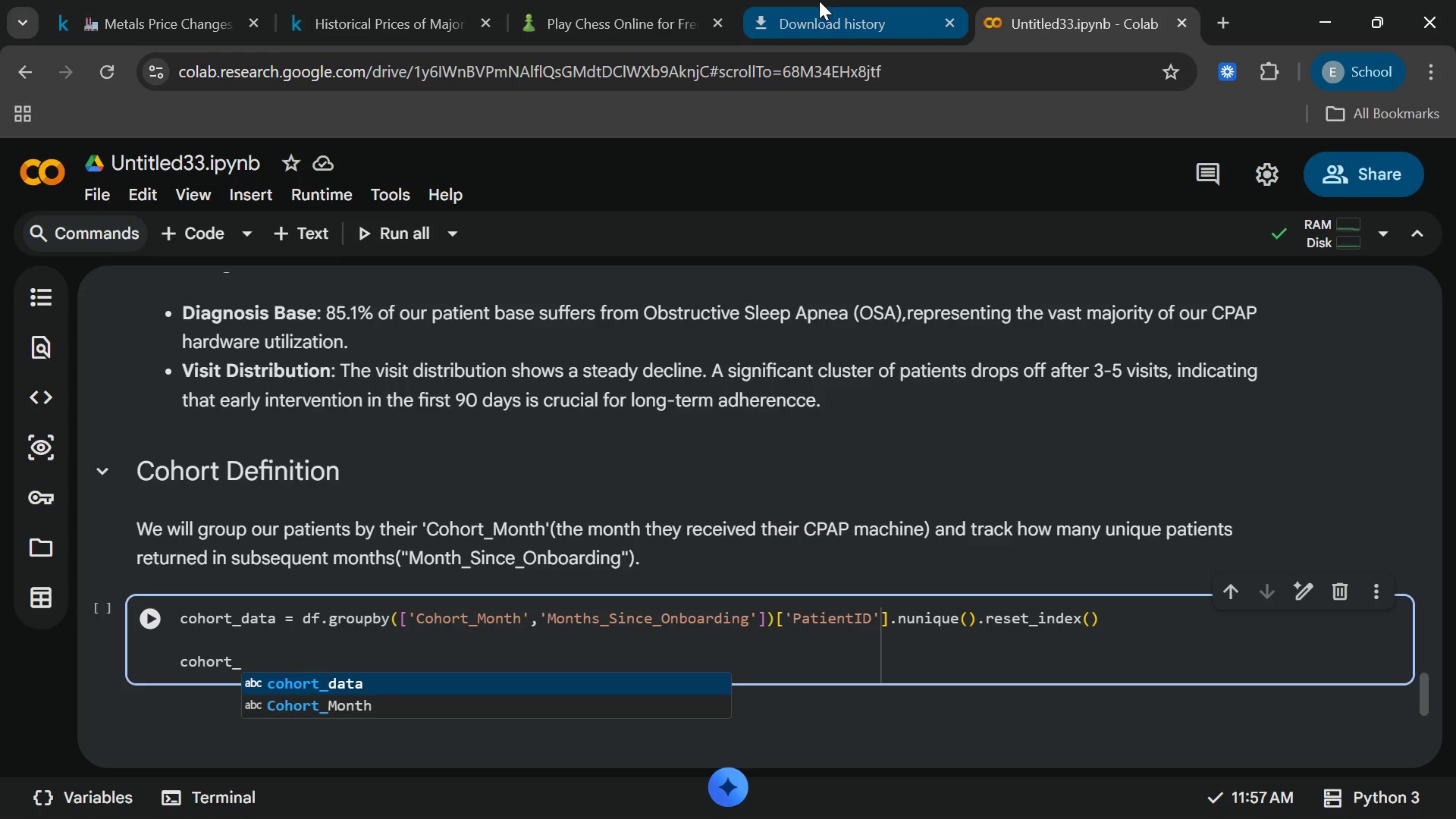 
type(counts = cohort_daa)
key(Backspace)
type(r=)
key(Backspace)
key(Backspace)
type(ta.pivot(index =)
 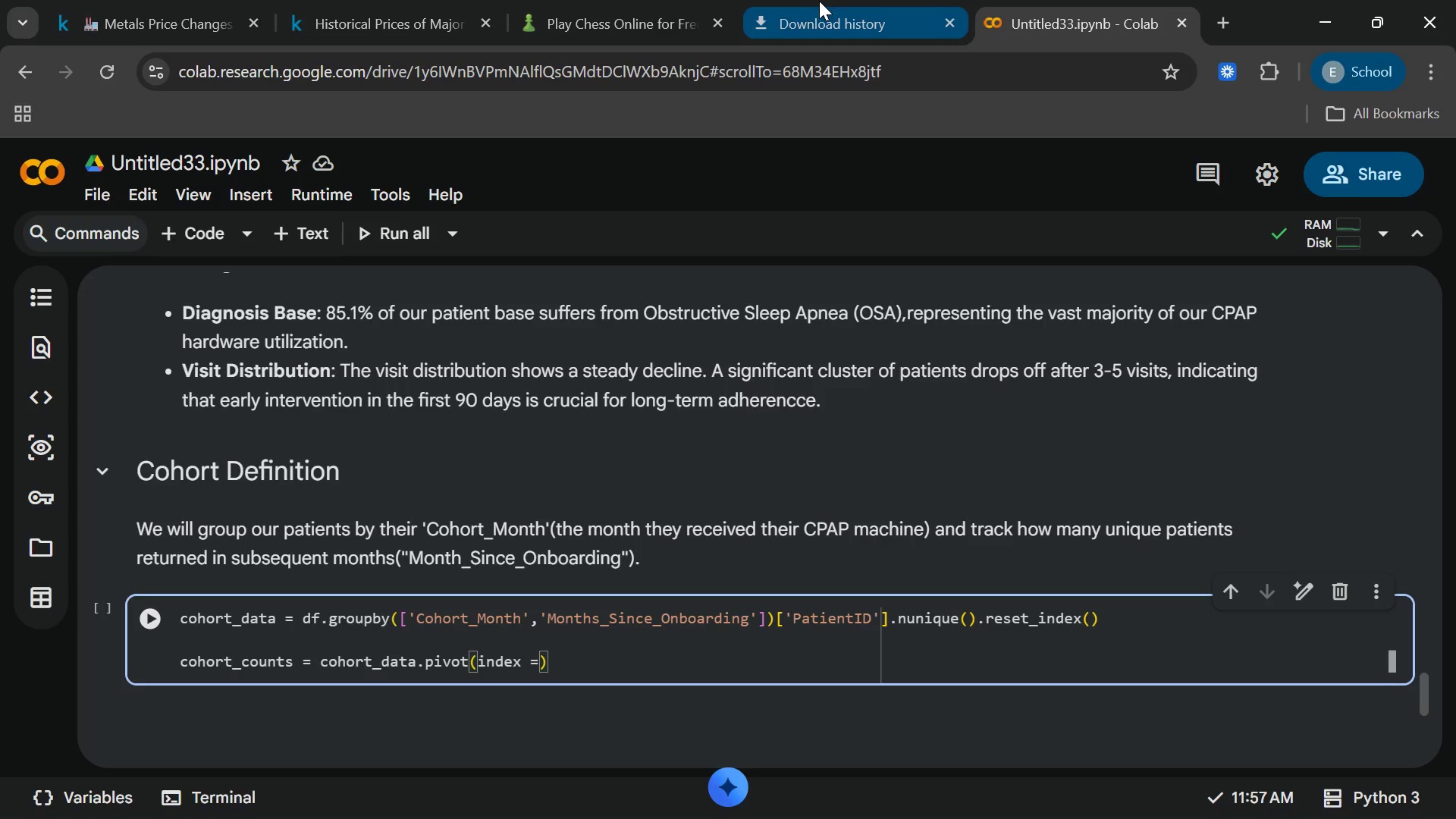 
key(Shift+Quote)
 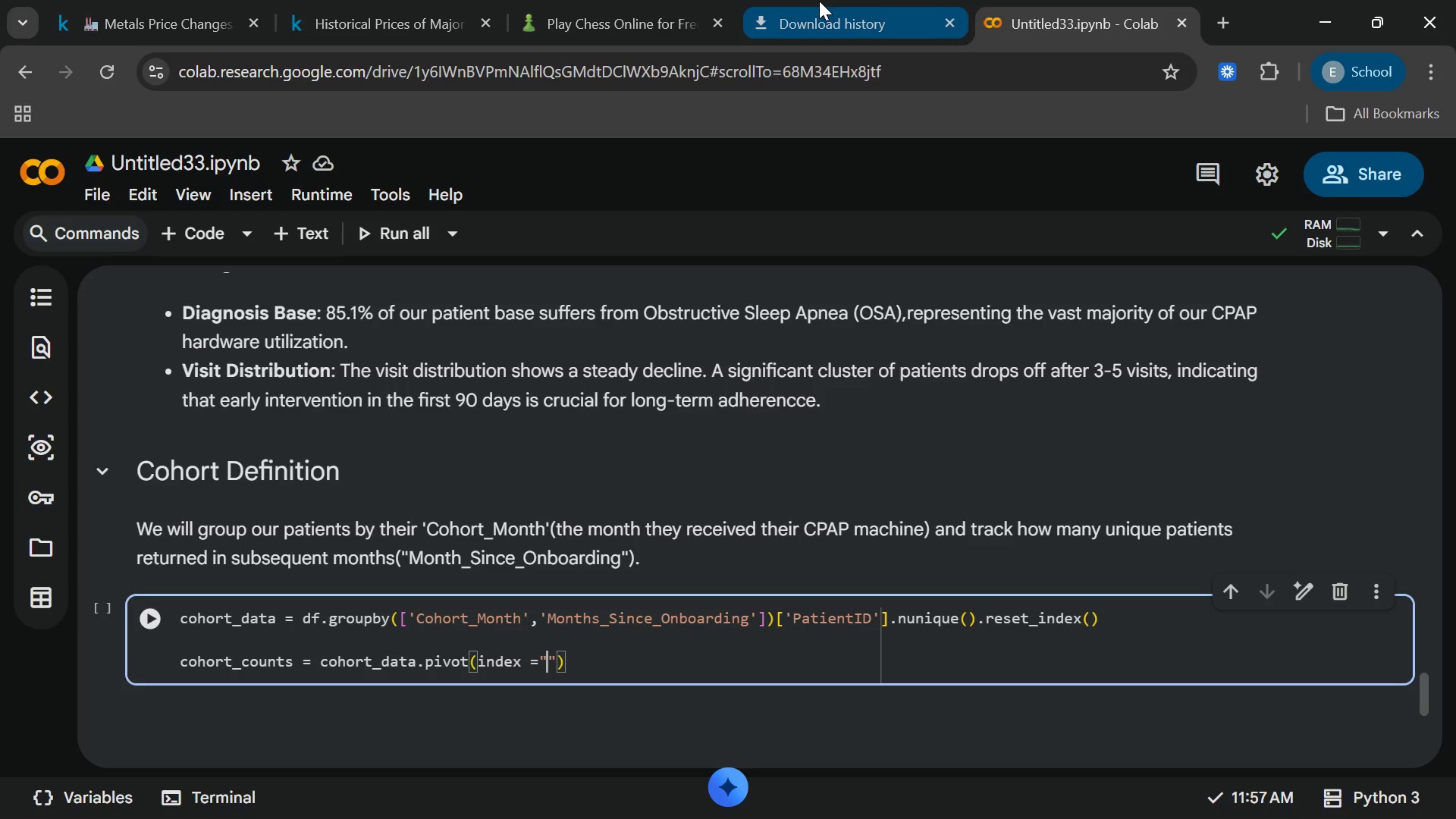 
key(ArrowLeft)
 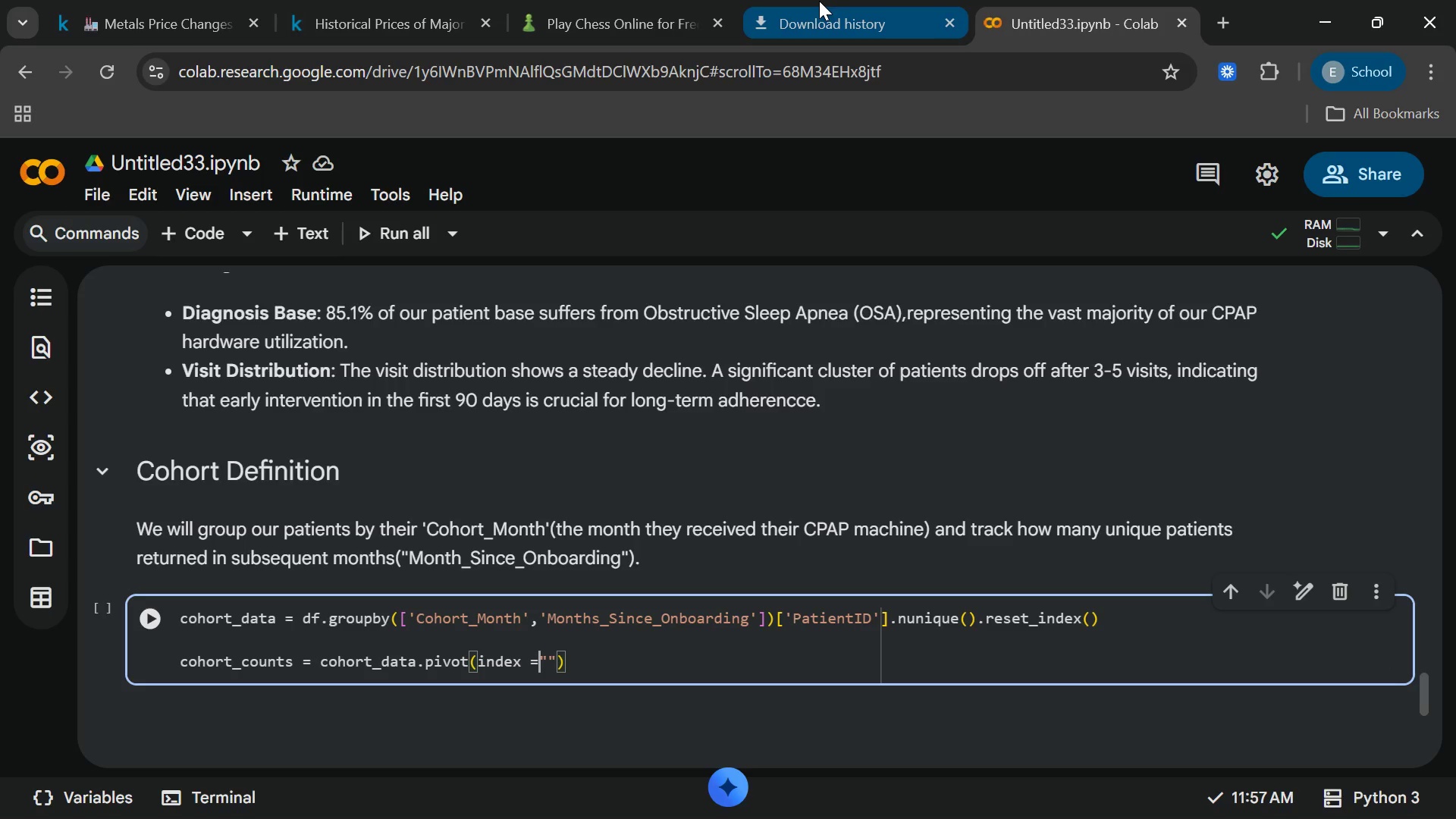 
type( Cohort)
 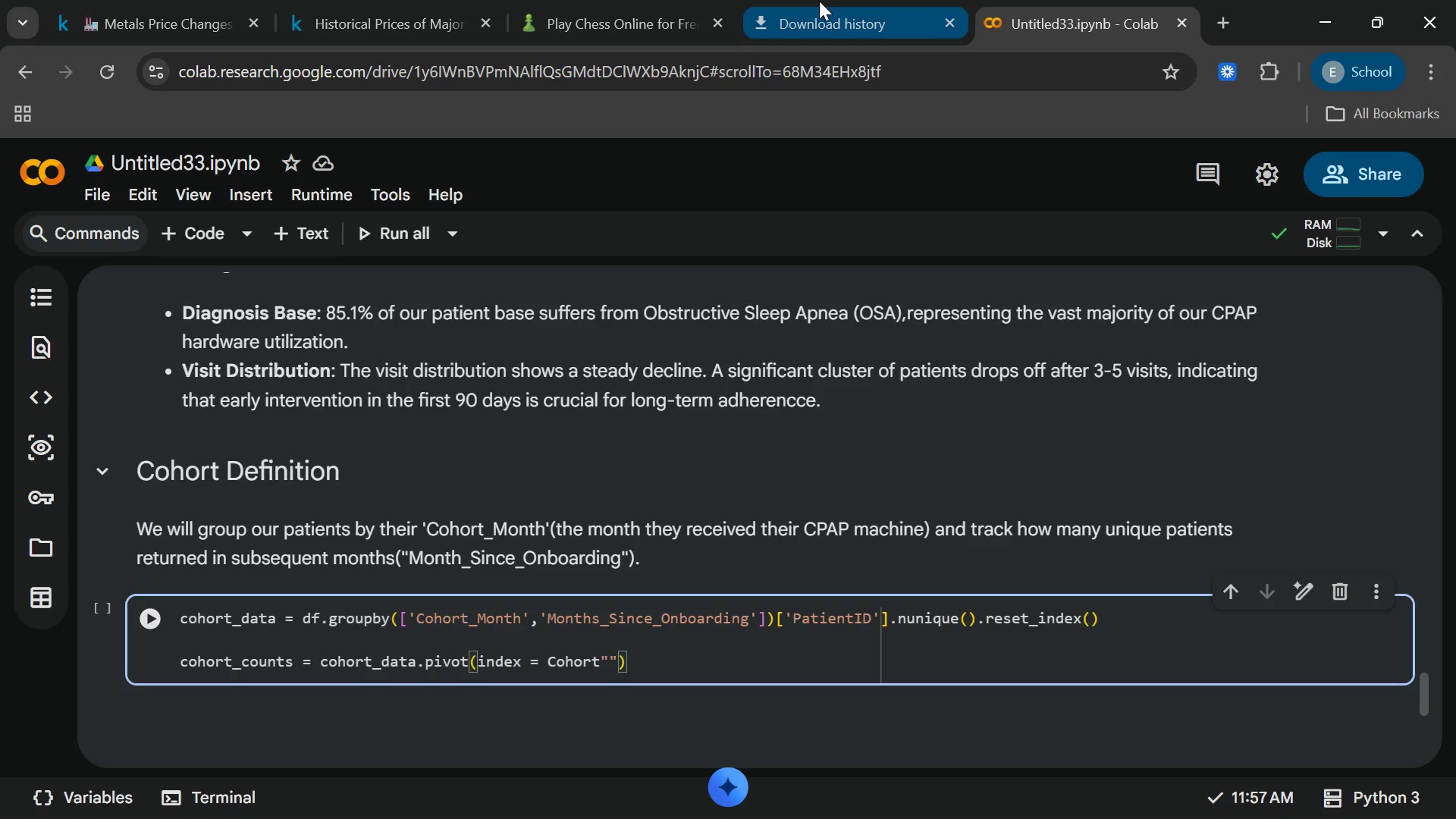 
hold_key(key=ShiftRight, duration=0.62)
 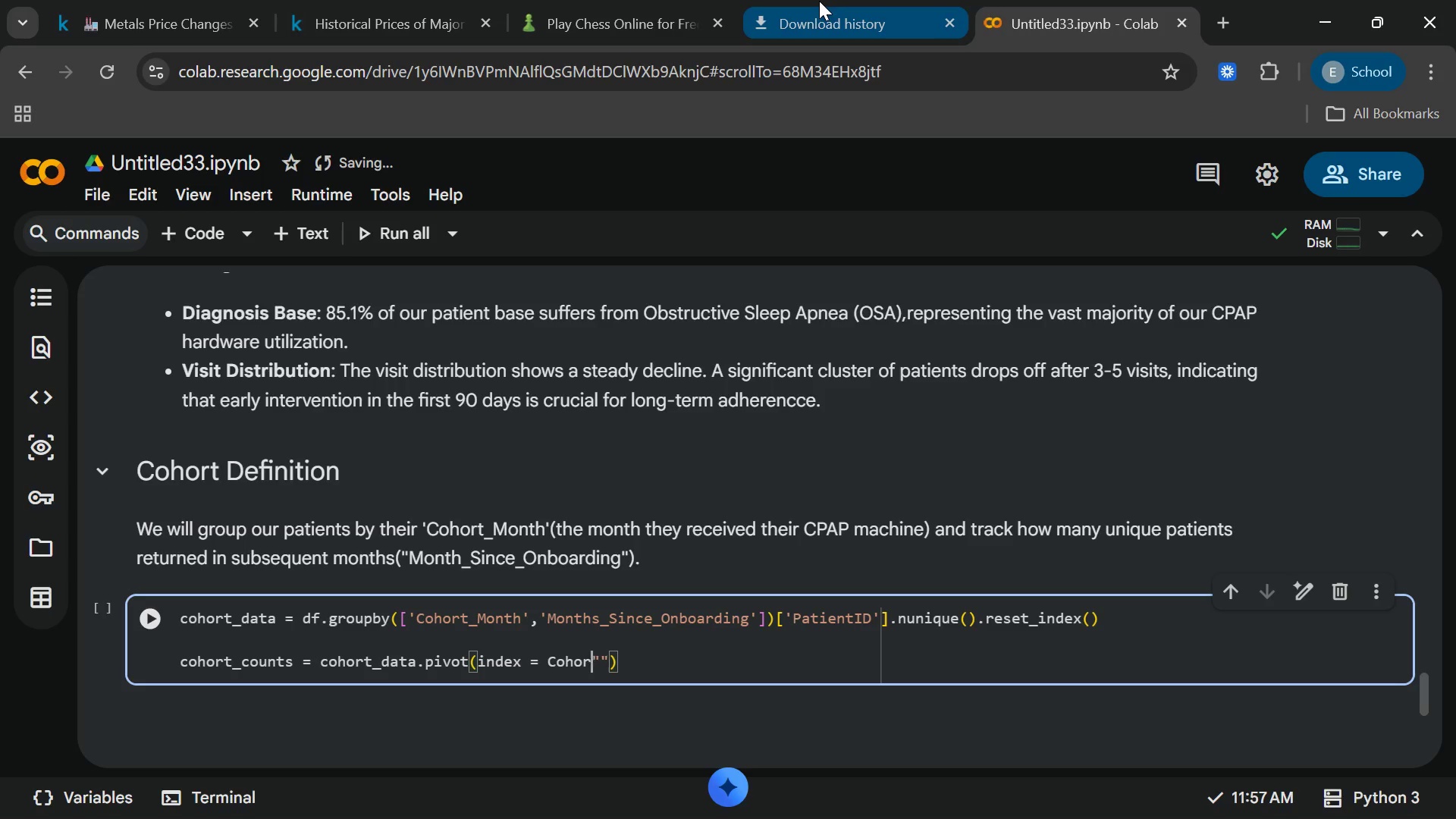 
key(Backspace)
 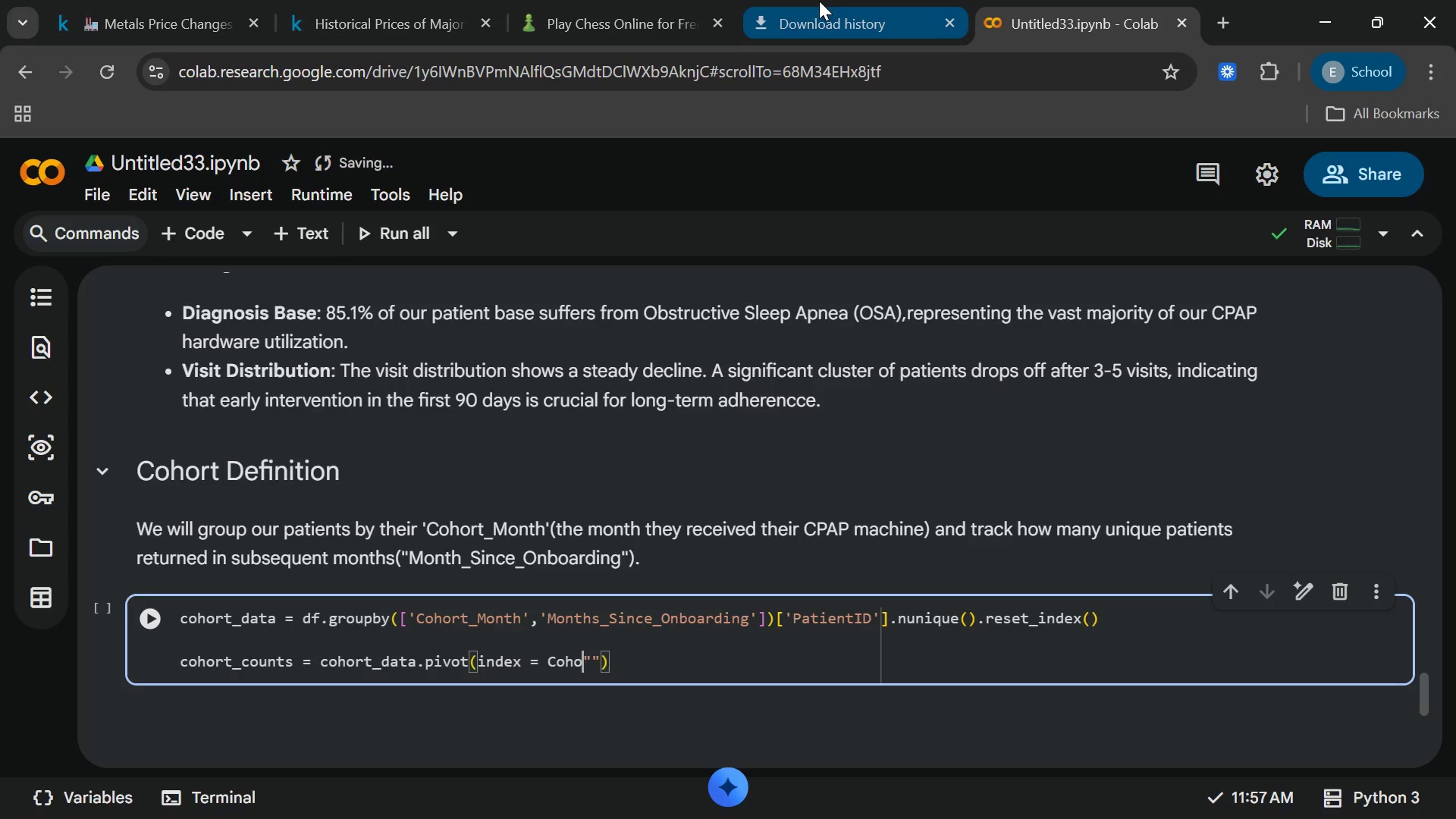 
key(Backspace)
 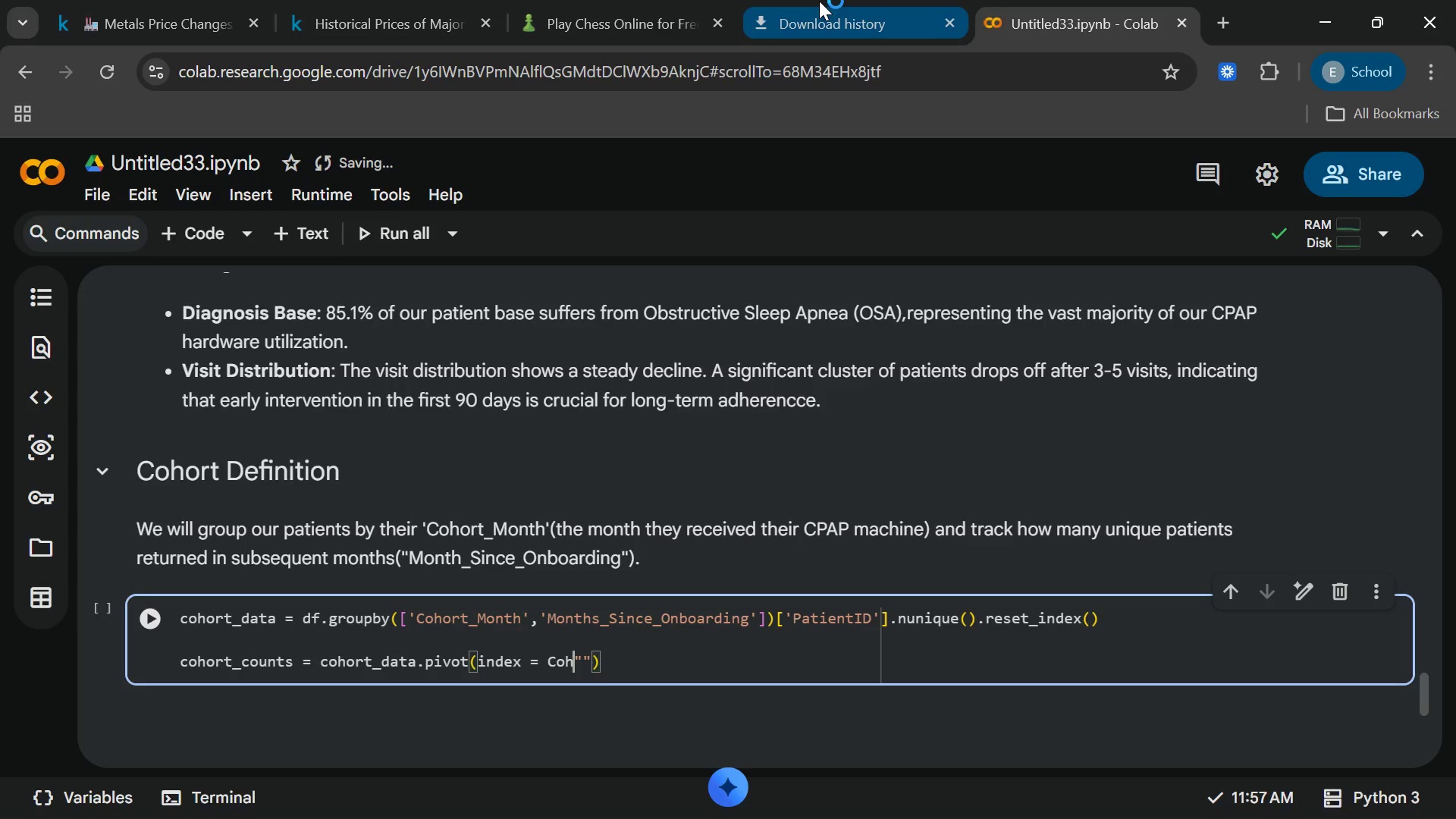 
key(Backspace)
 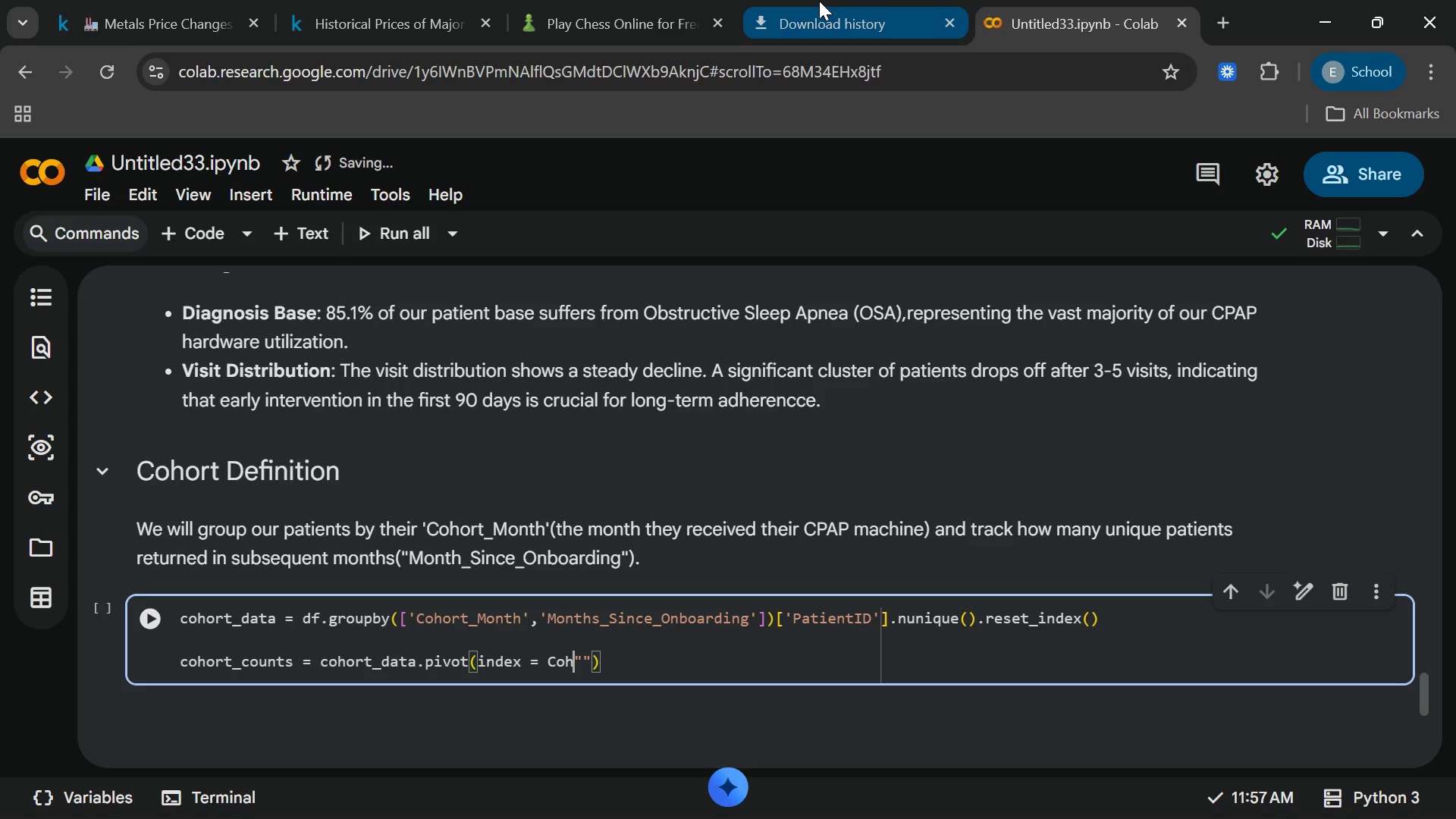 
key(Backspace)
 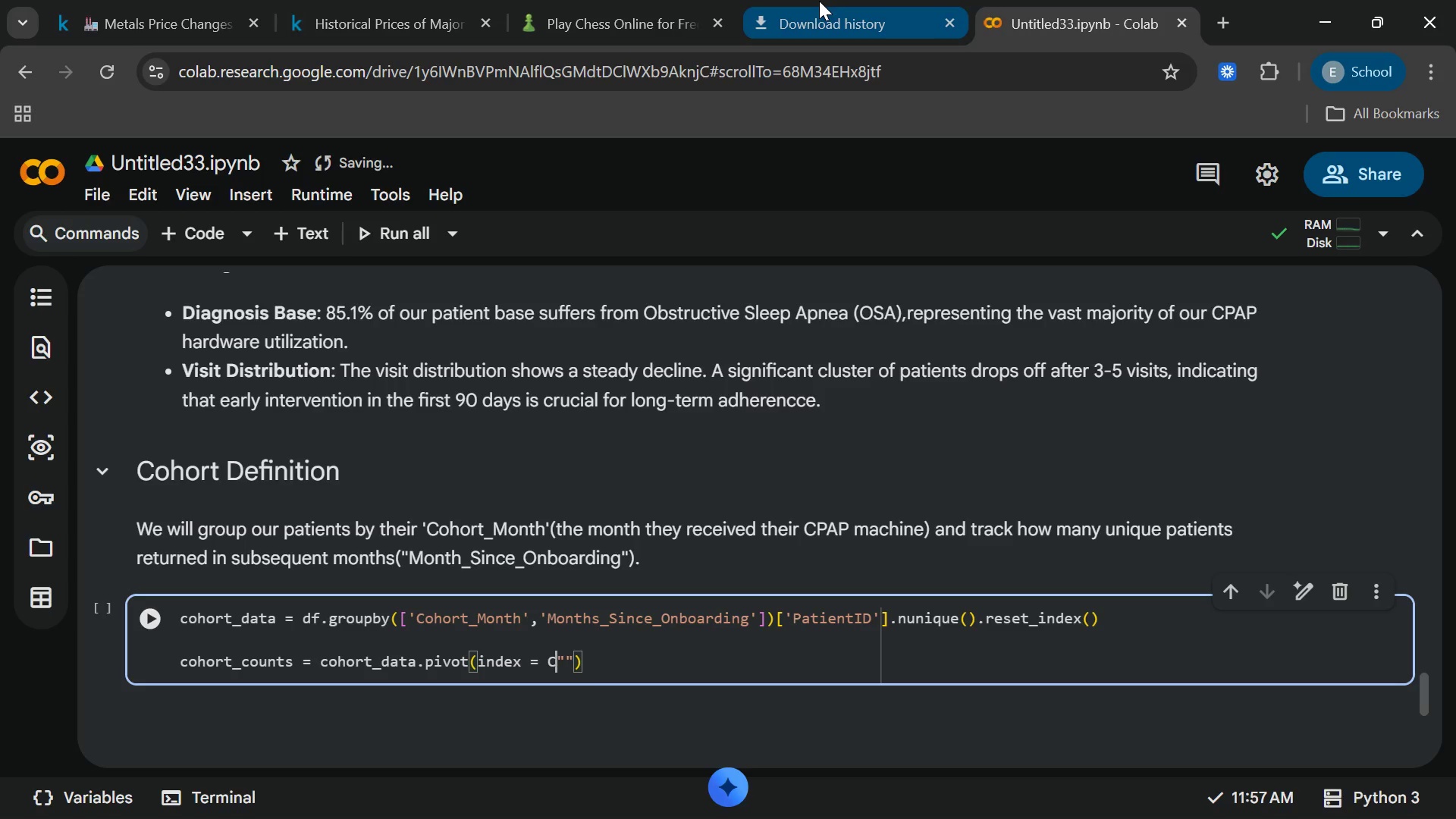 
key(Backspace)
 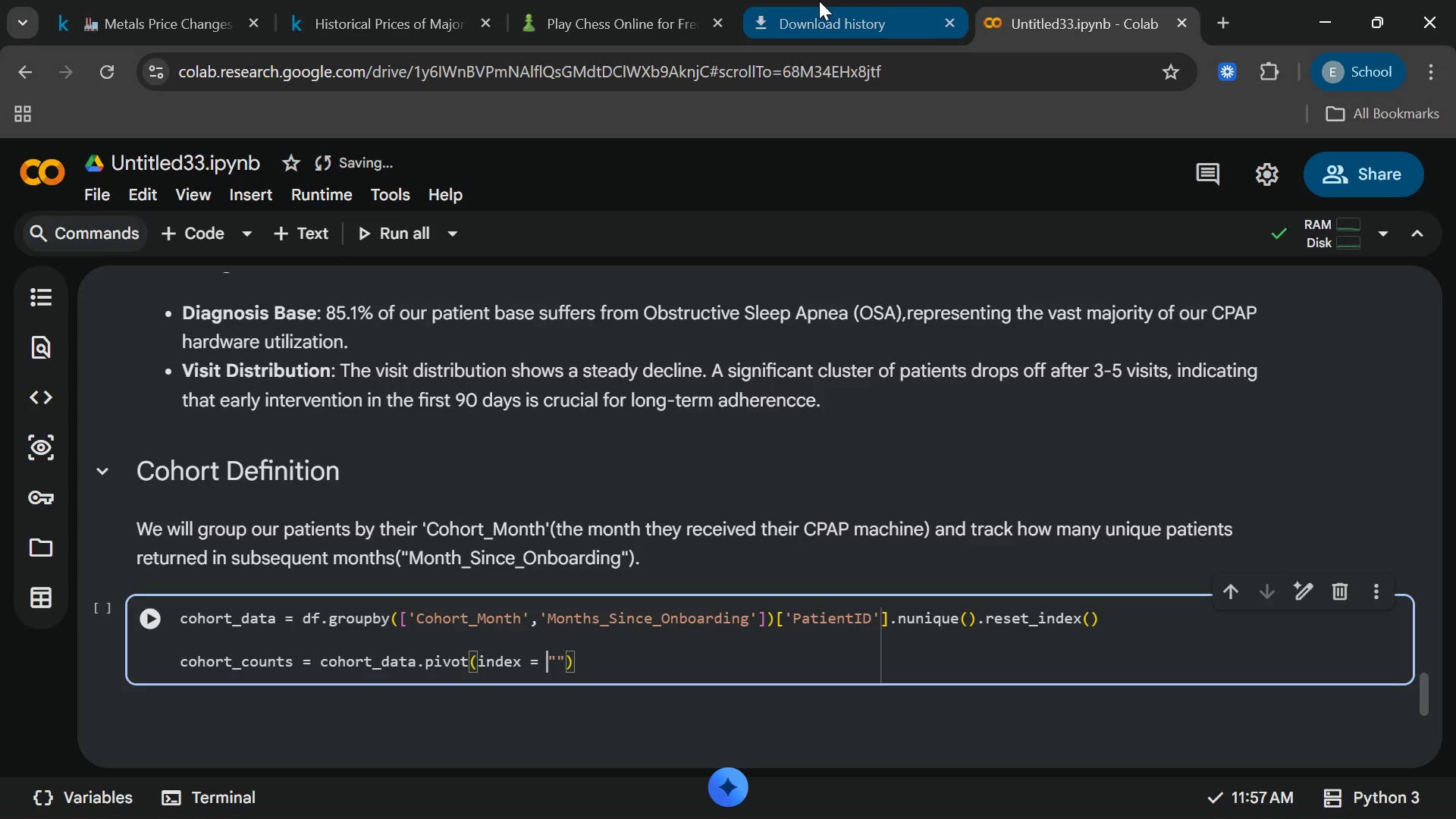 
key(Backspace)
 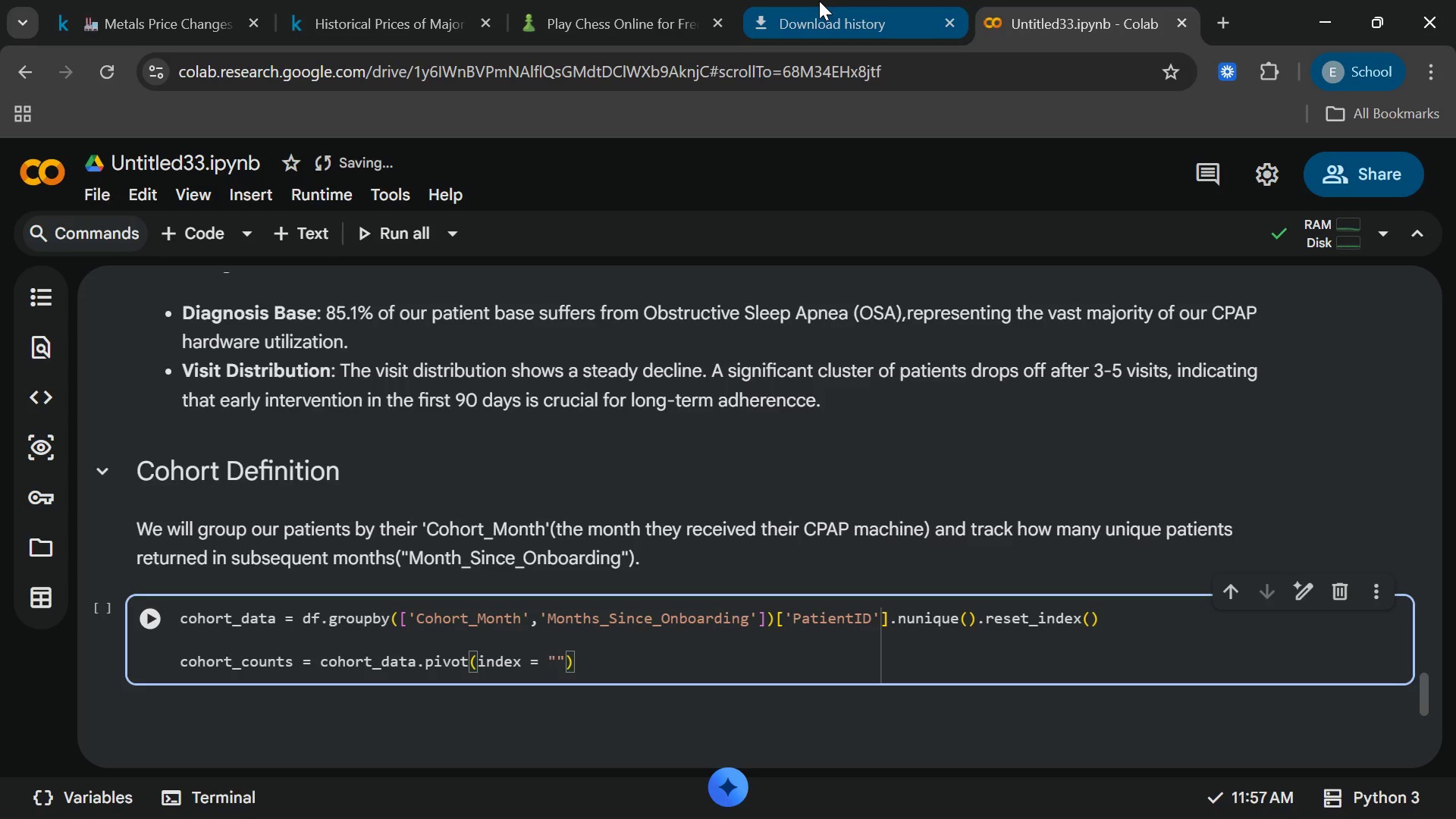 
key(End)
 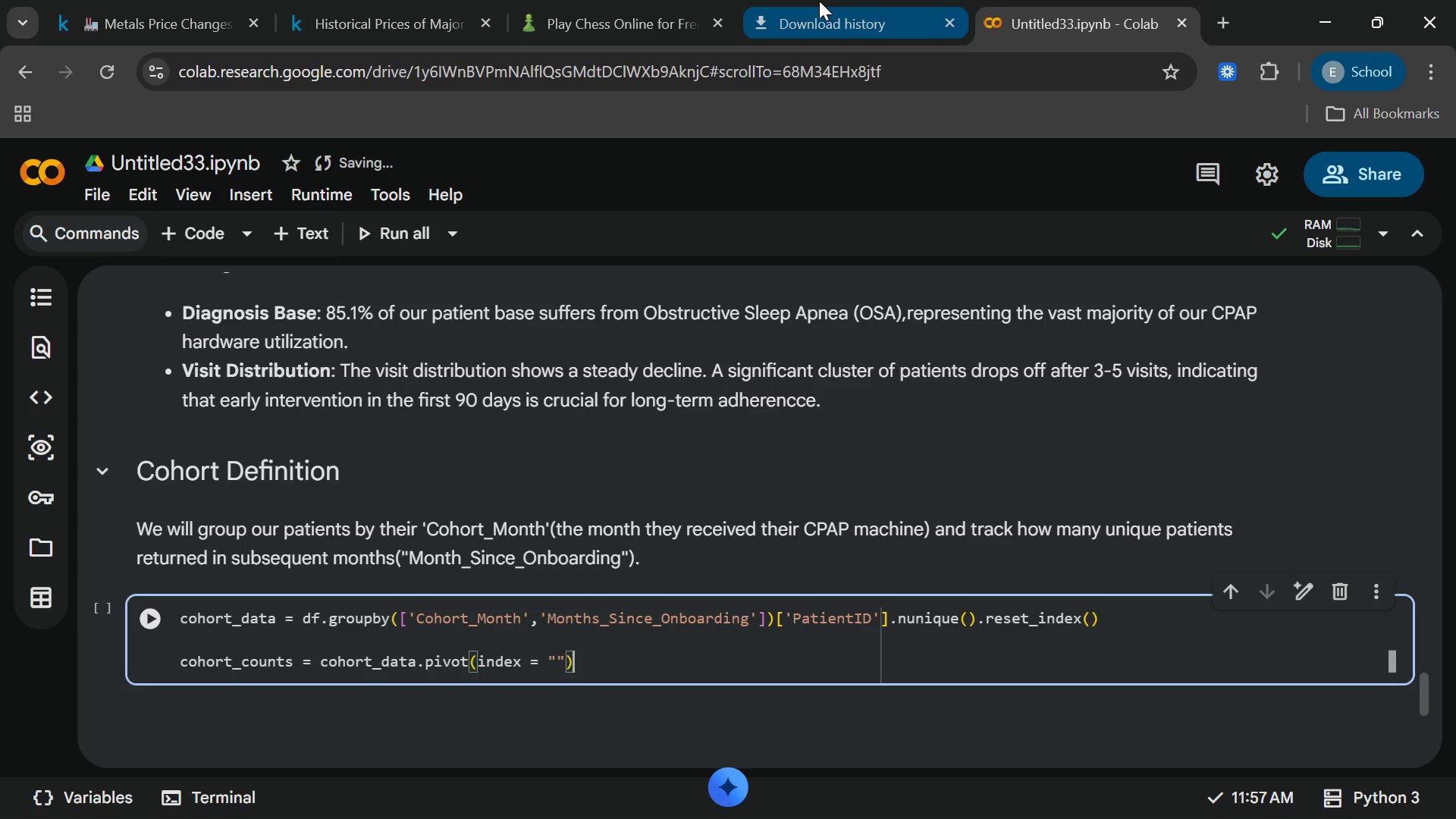 
key(ArrowLeft)
 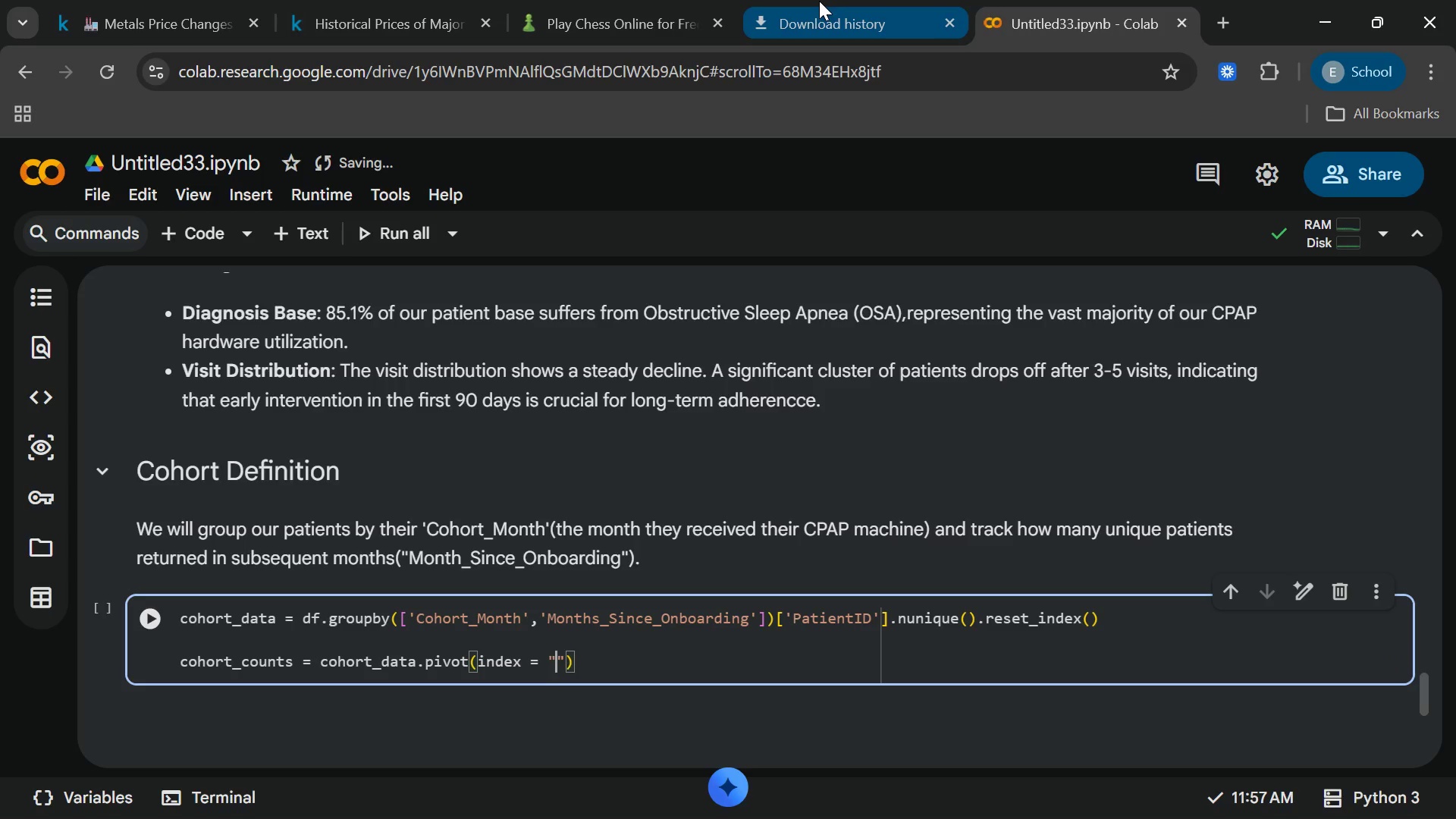 
key(ArrowLeft)
 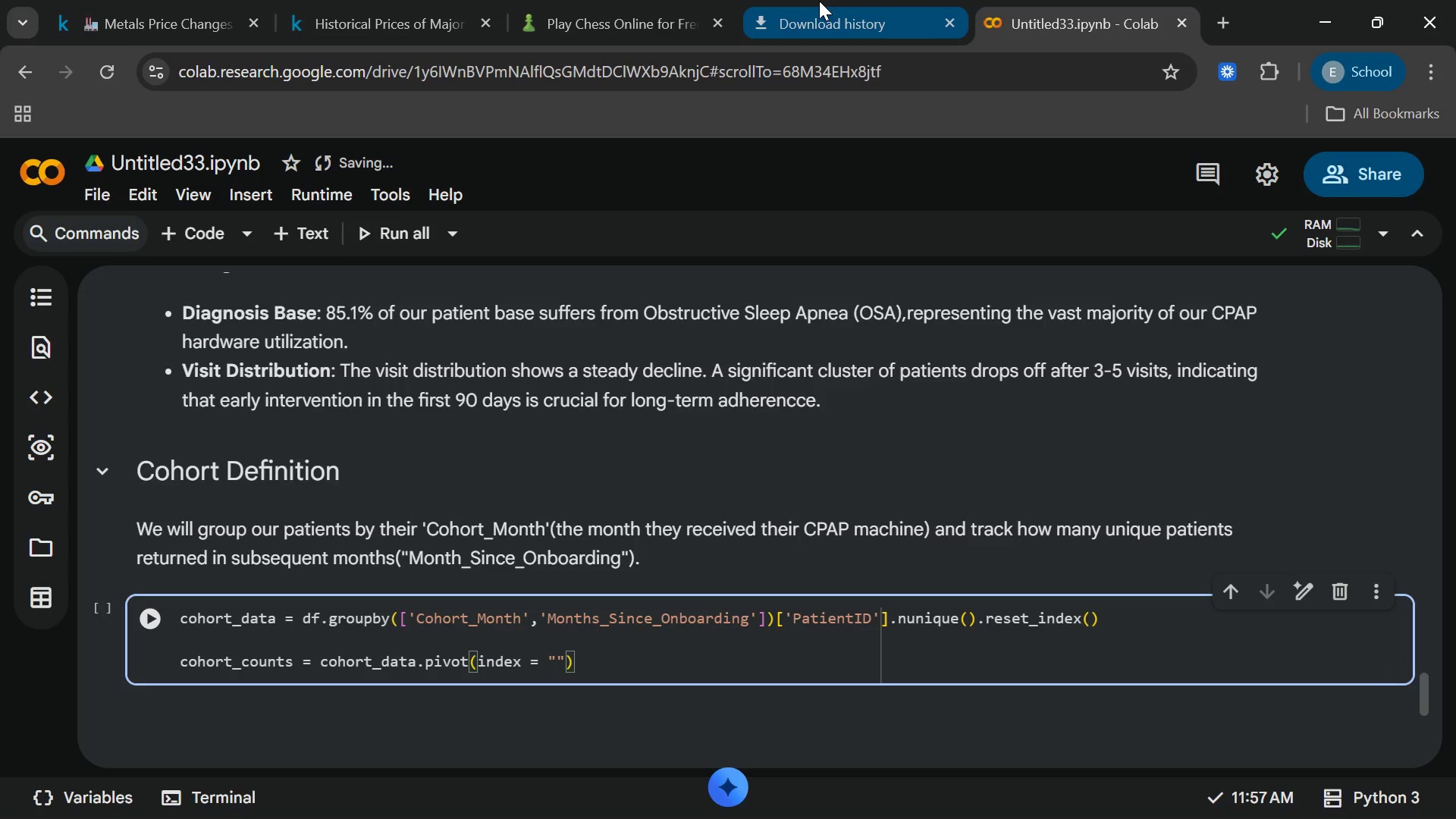 
type(Cohort_Month)
 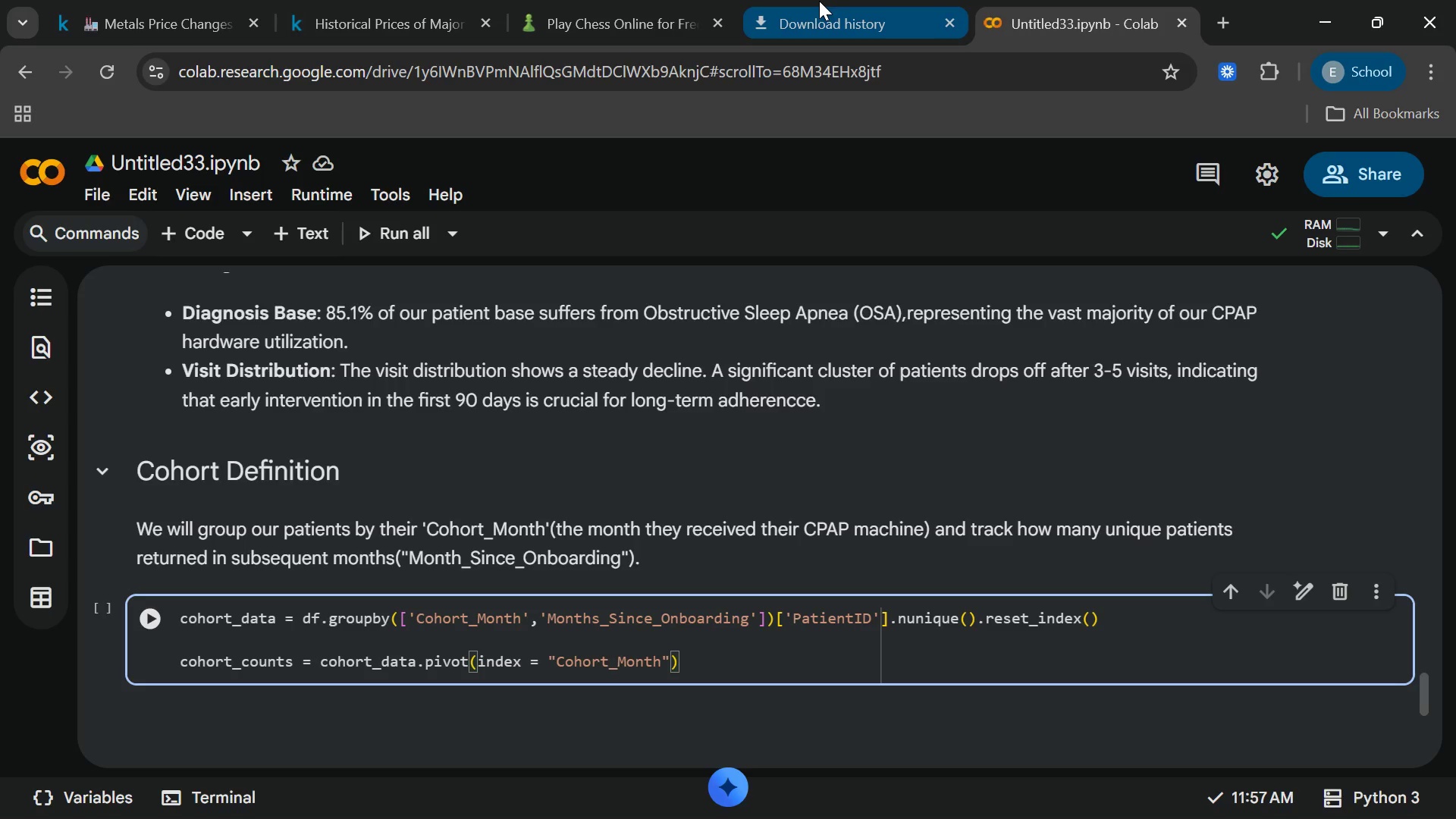 
key(ArrowRight)
 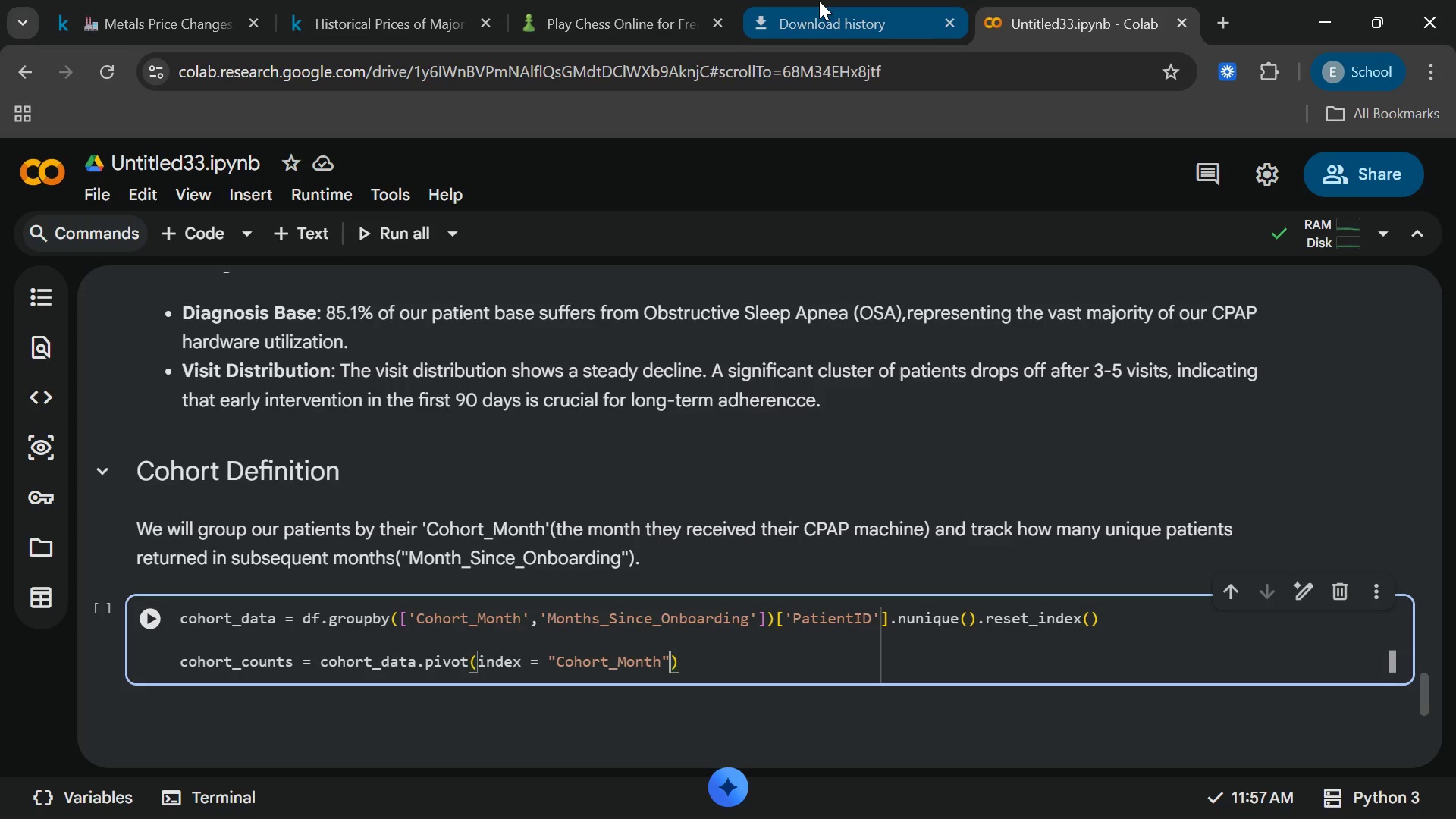 
wait(6.8)
 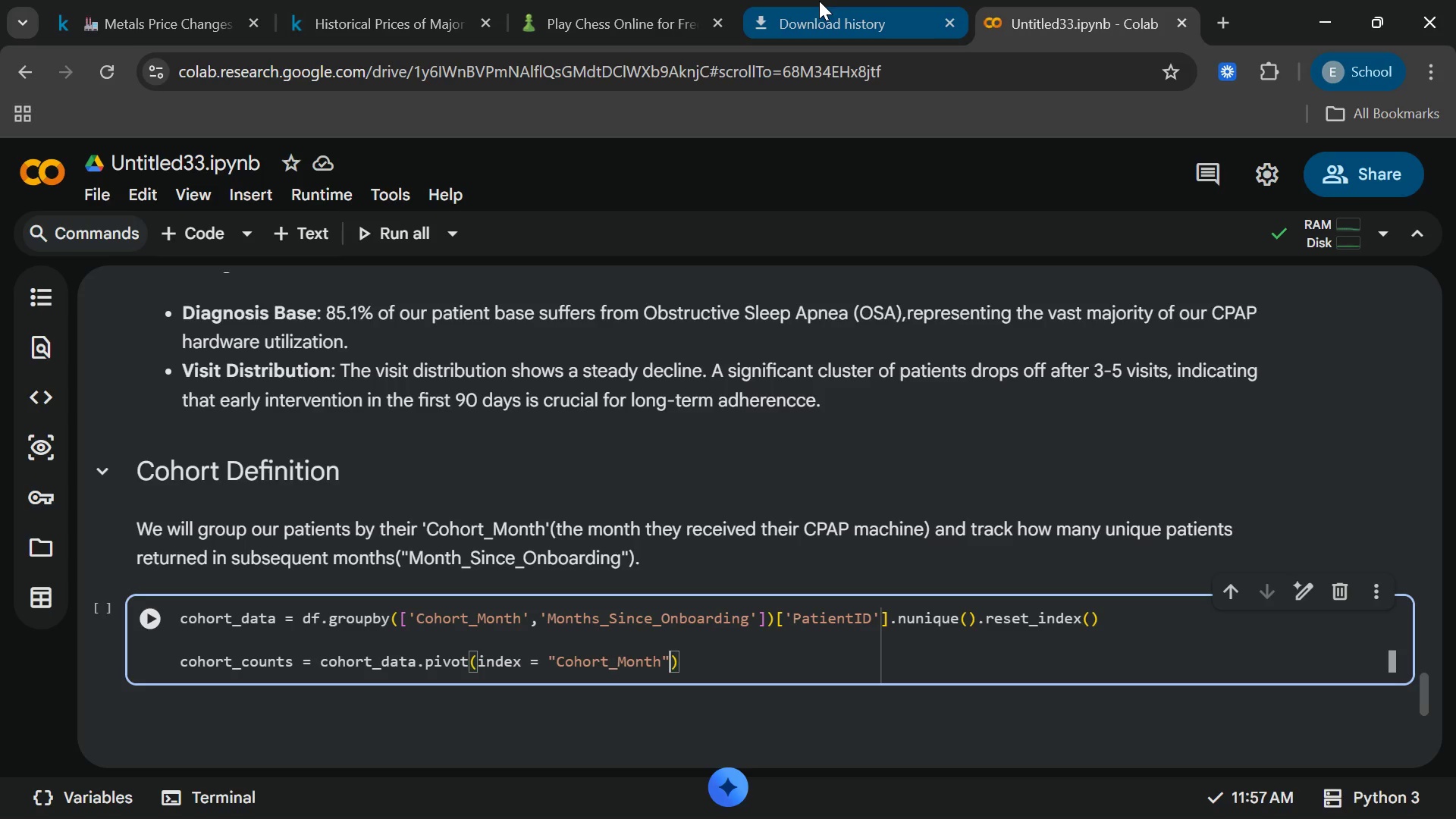 
type(coulmns =)
 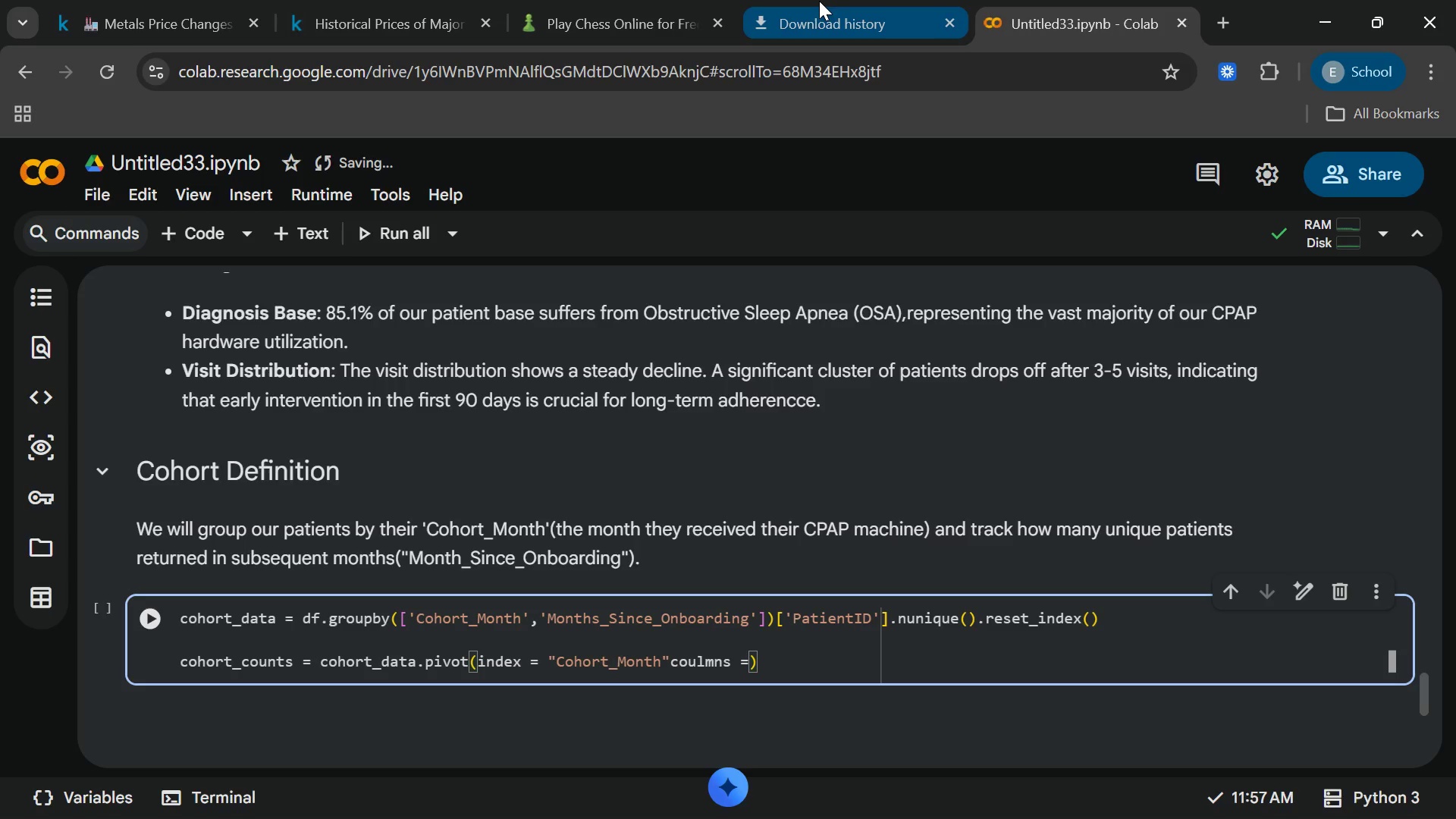 
key(ArrowLeft)
 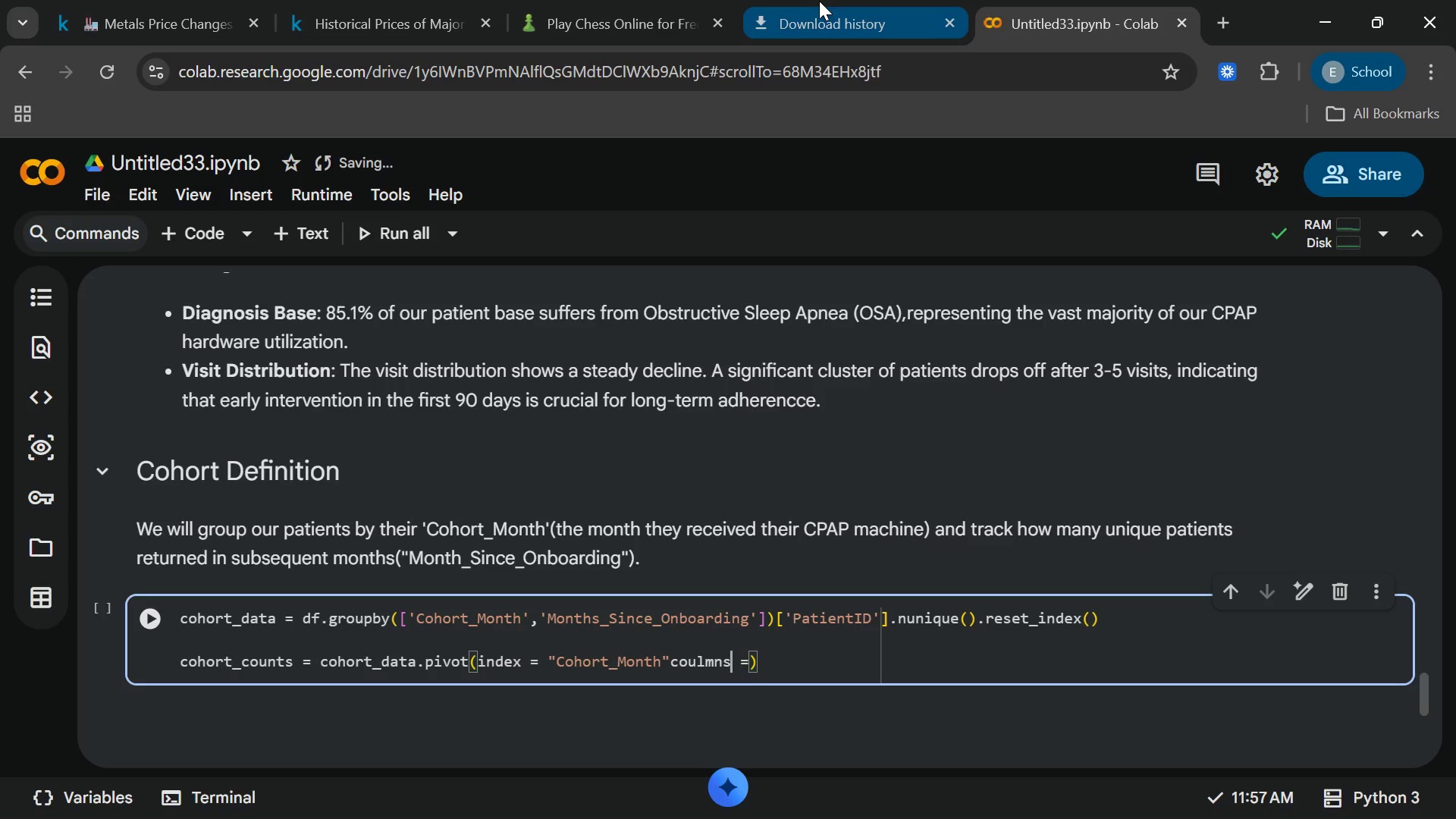 
key(ArrowLeft)
 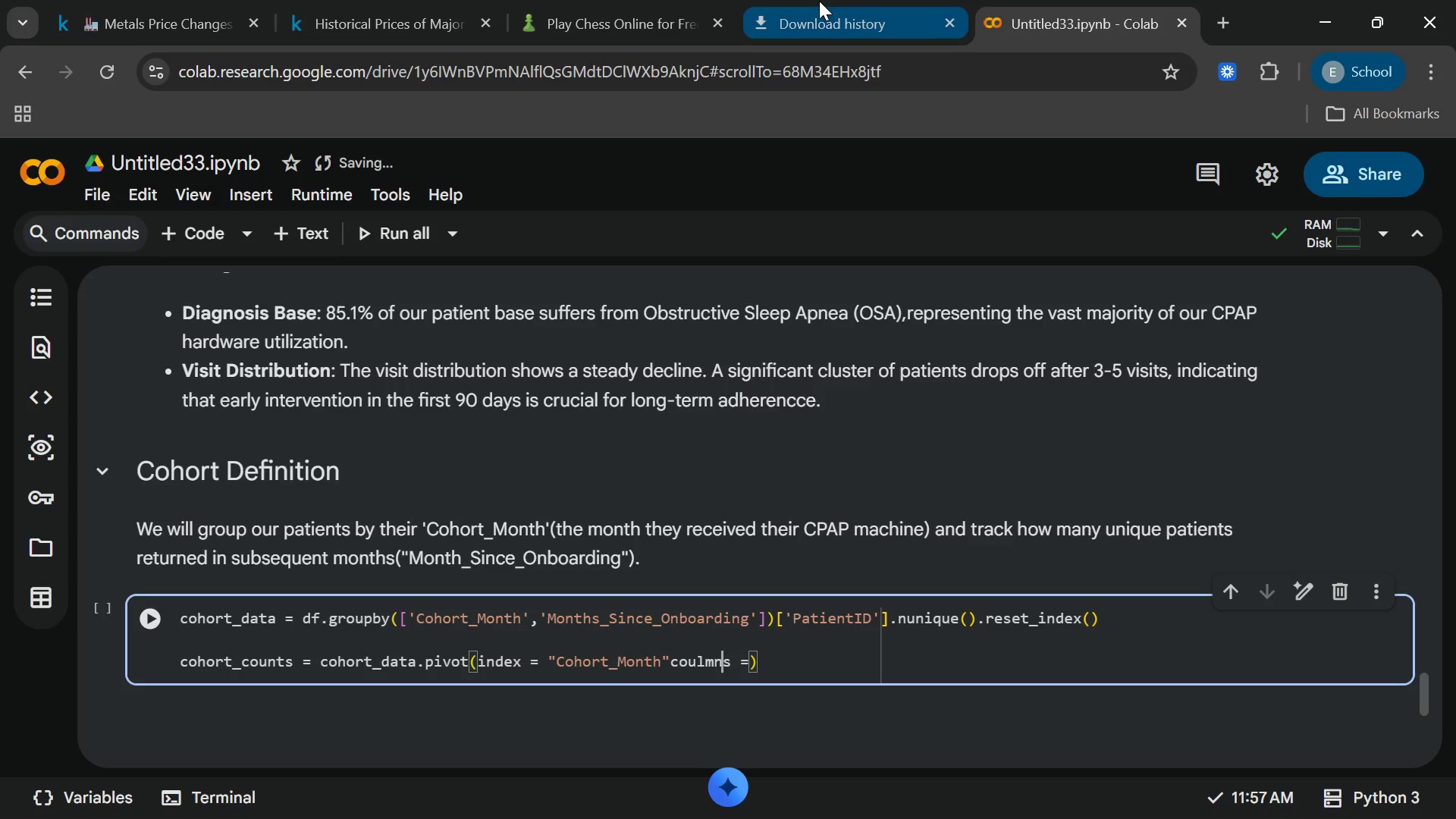 
key(ArrowLeft)
 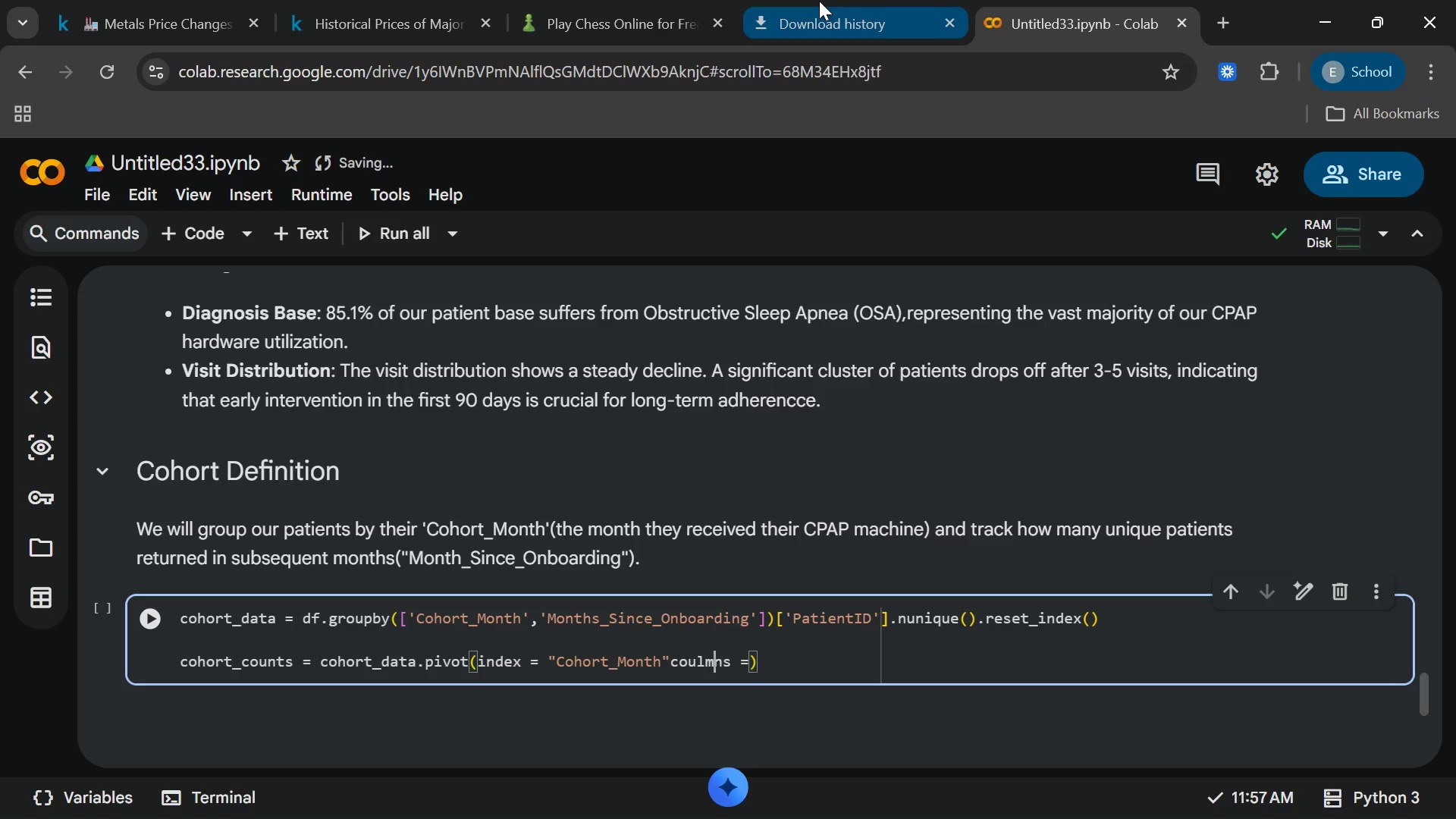 
key(ArrowLeft)
 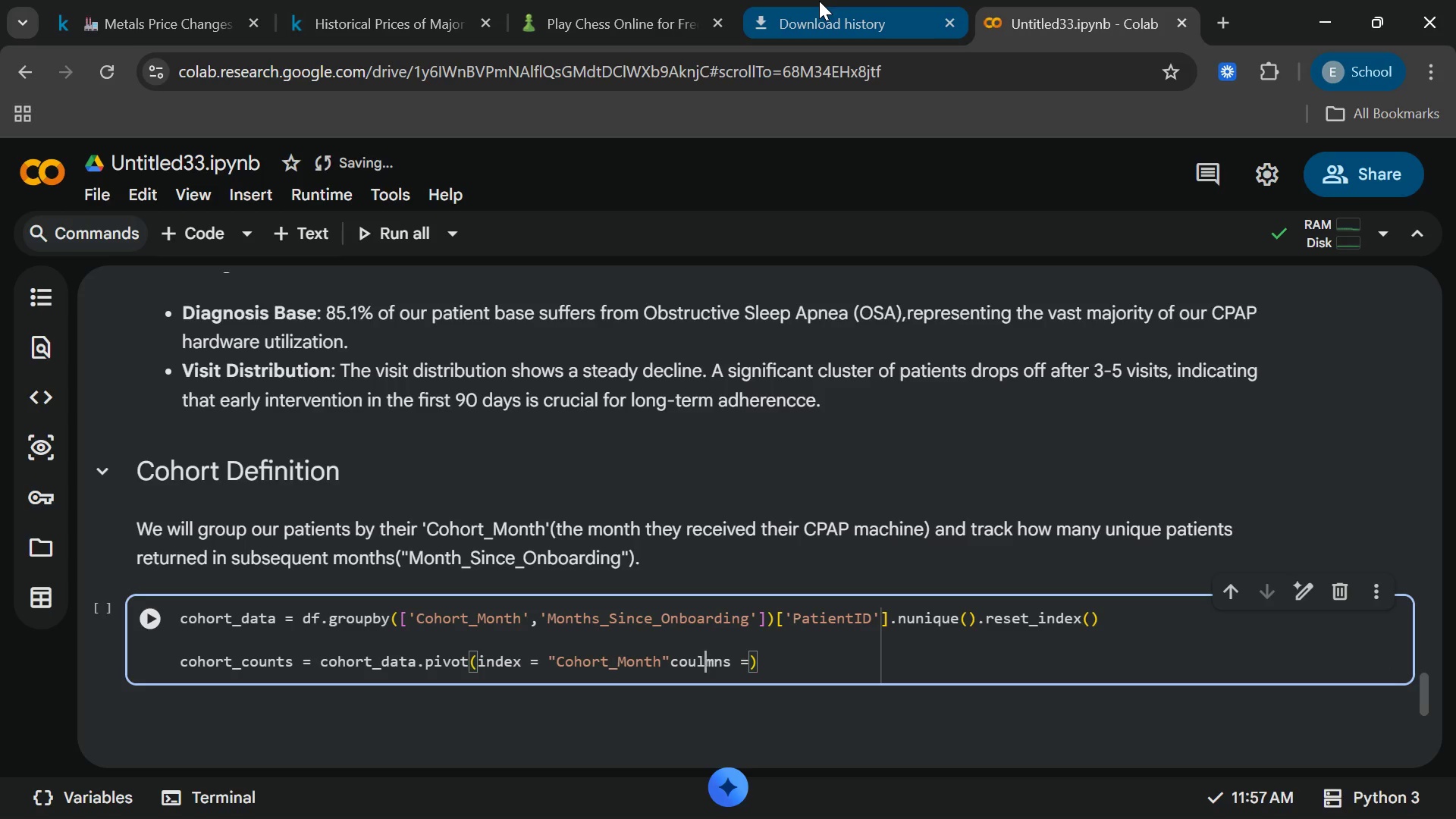 
key(ArrowLeft)
 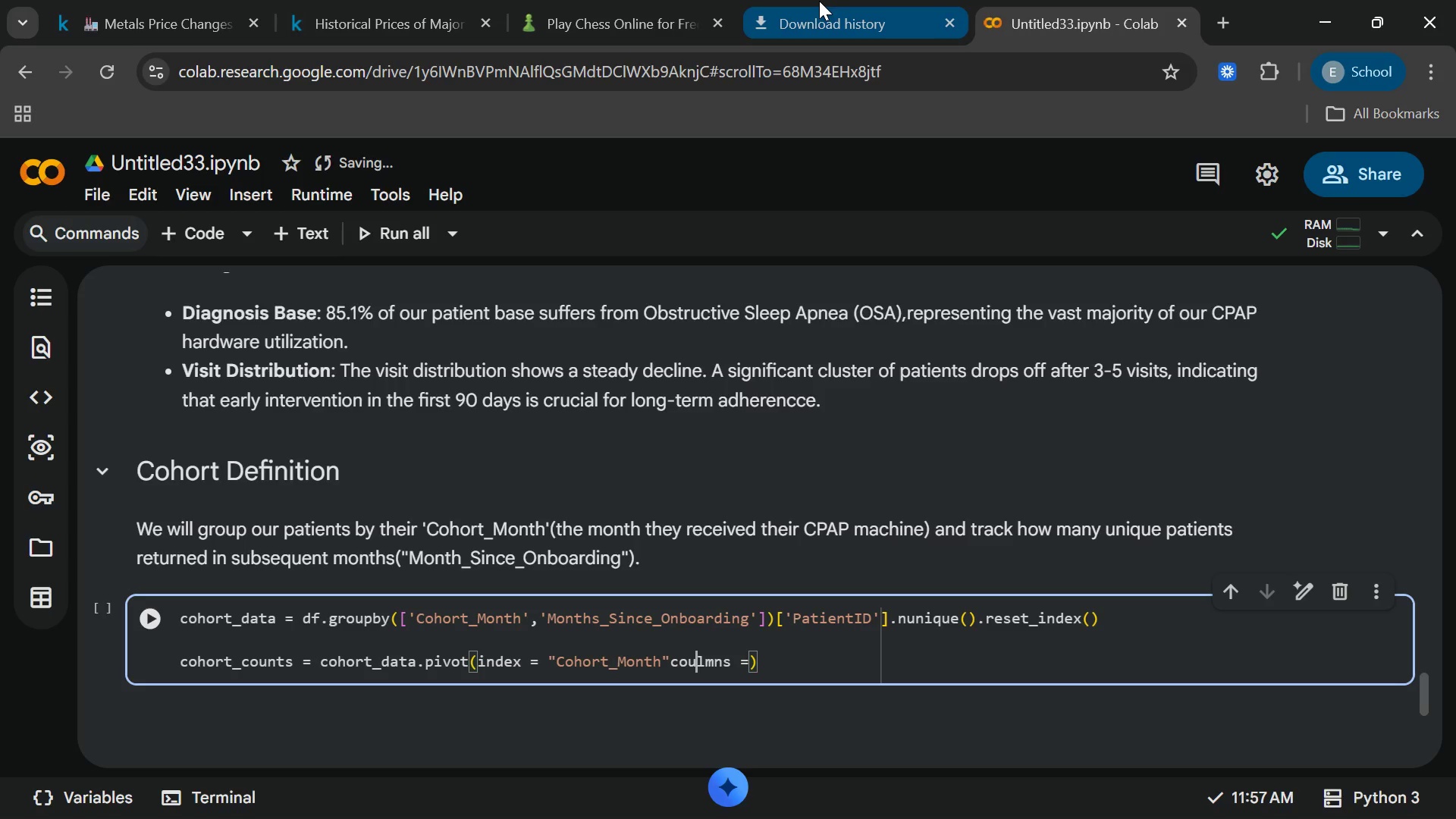 
key(ArrowLeft)
 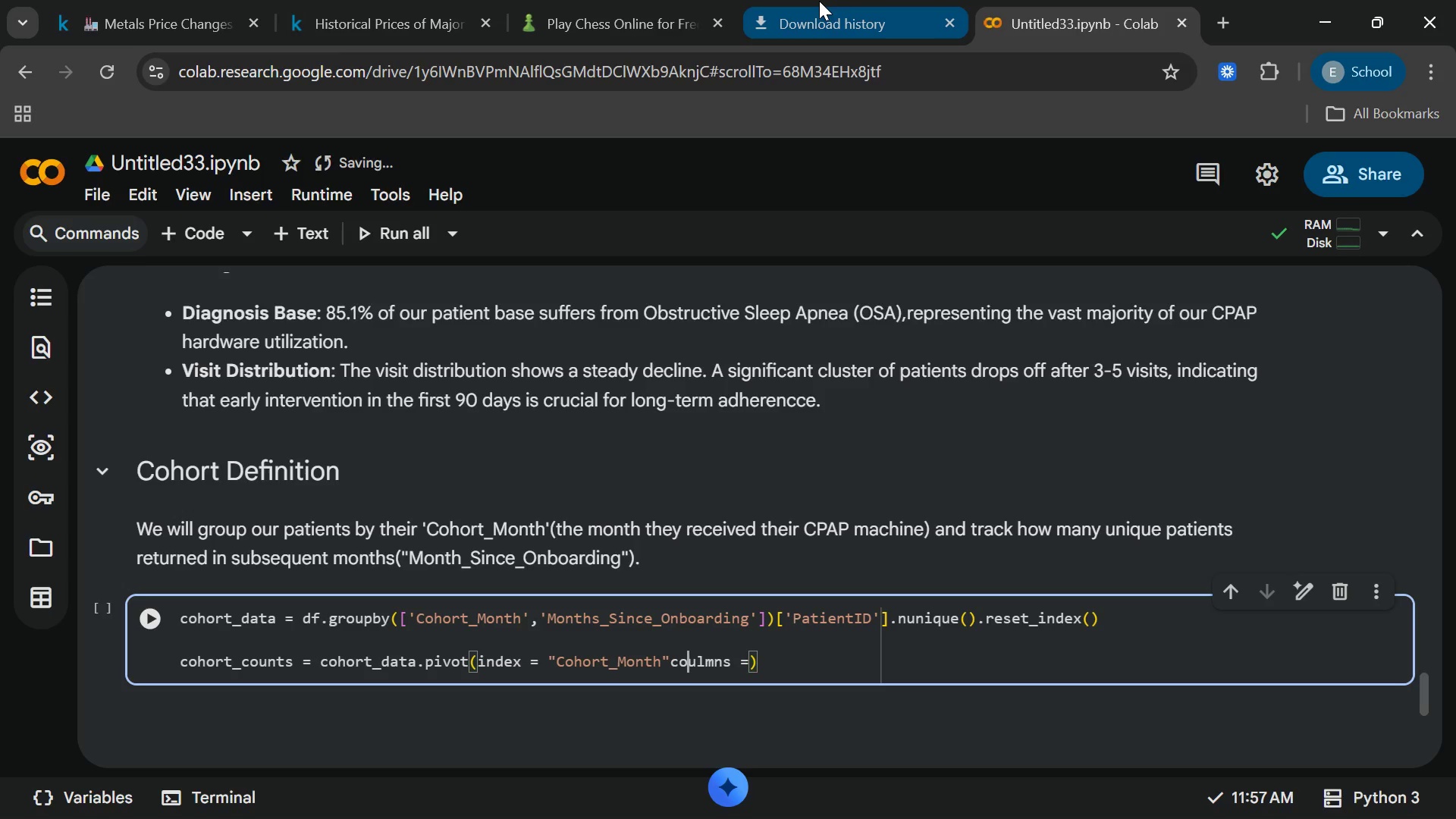 
key(ArrowLeft)
 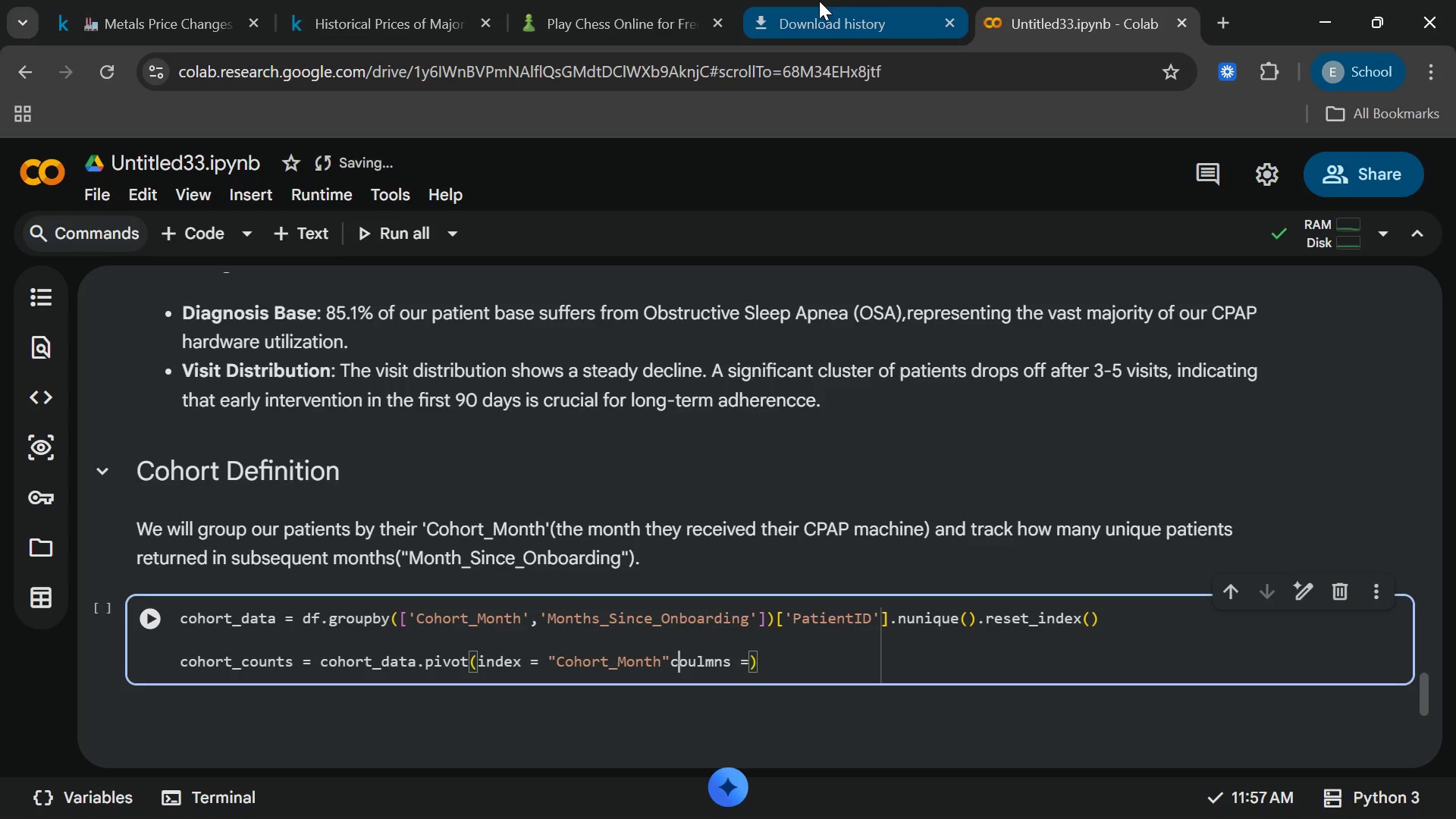 
key(ArrowLeft)
 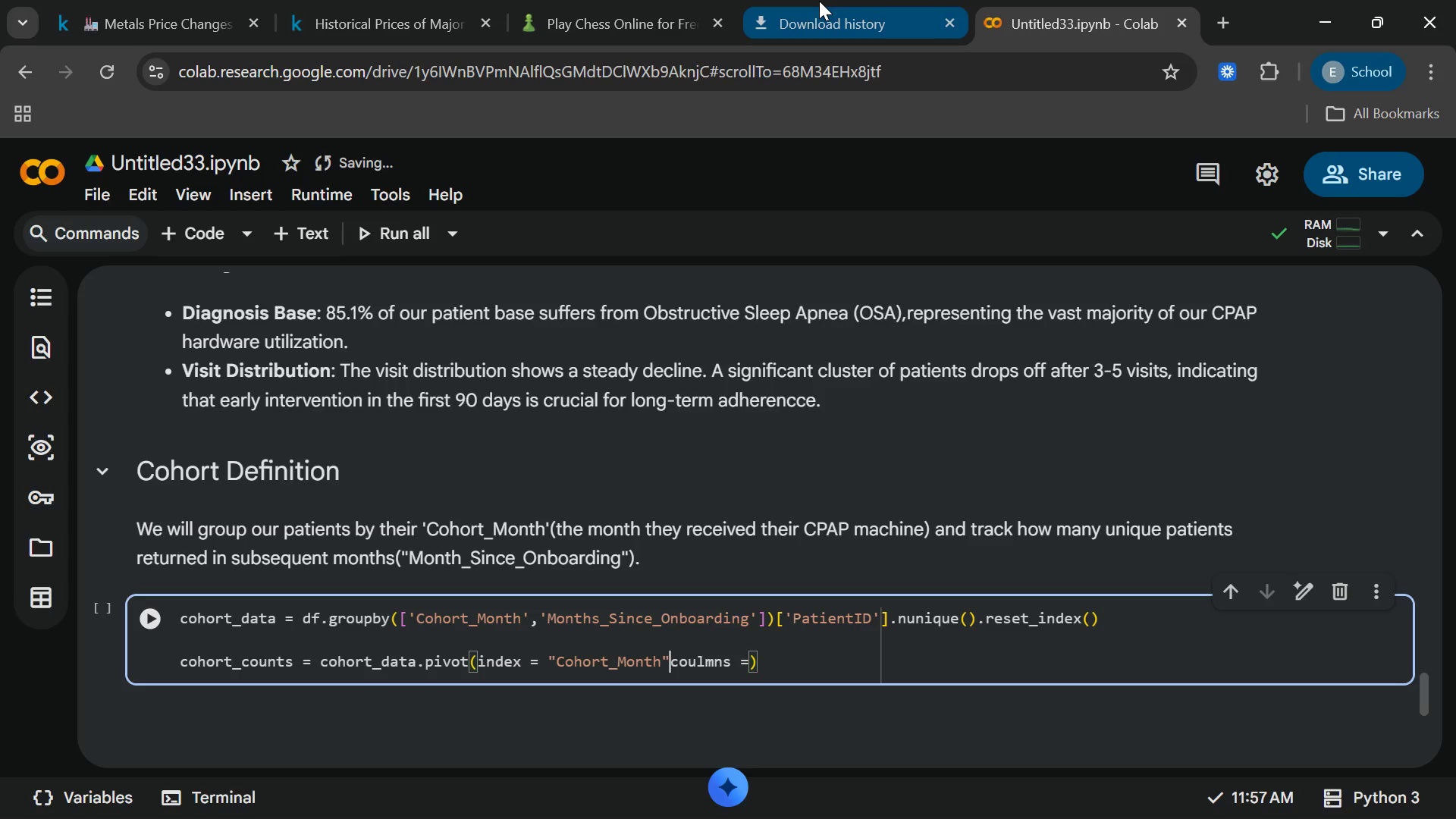 
key(ArrowLeft)
 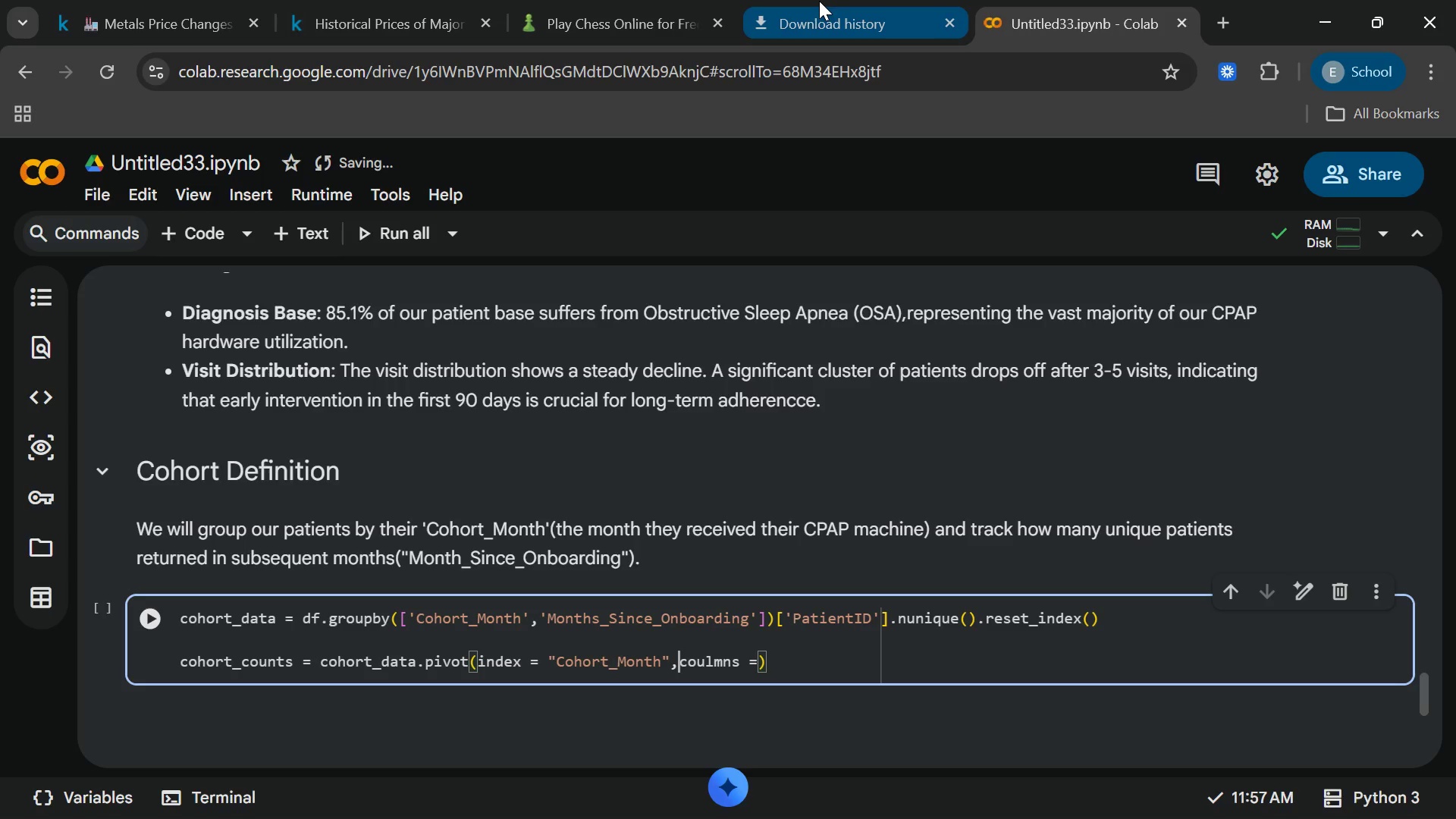 
key(Comma)
 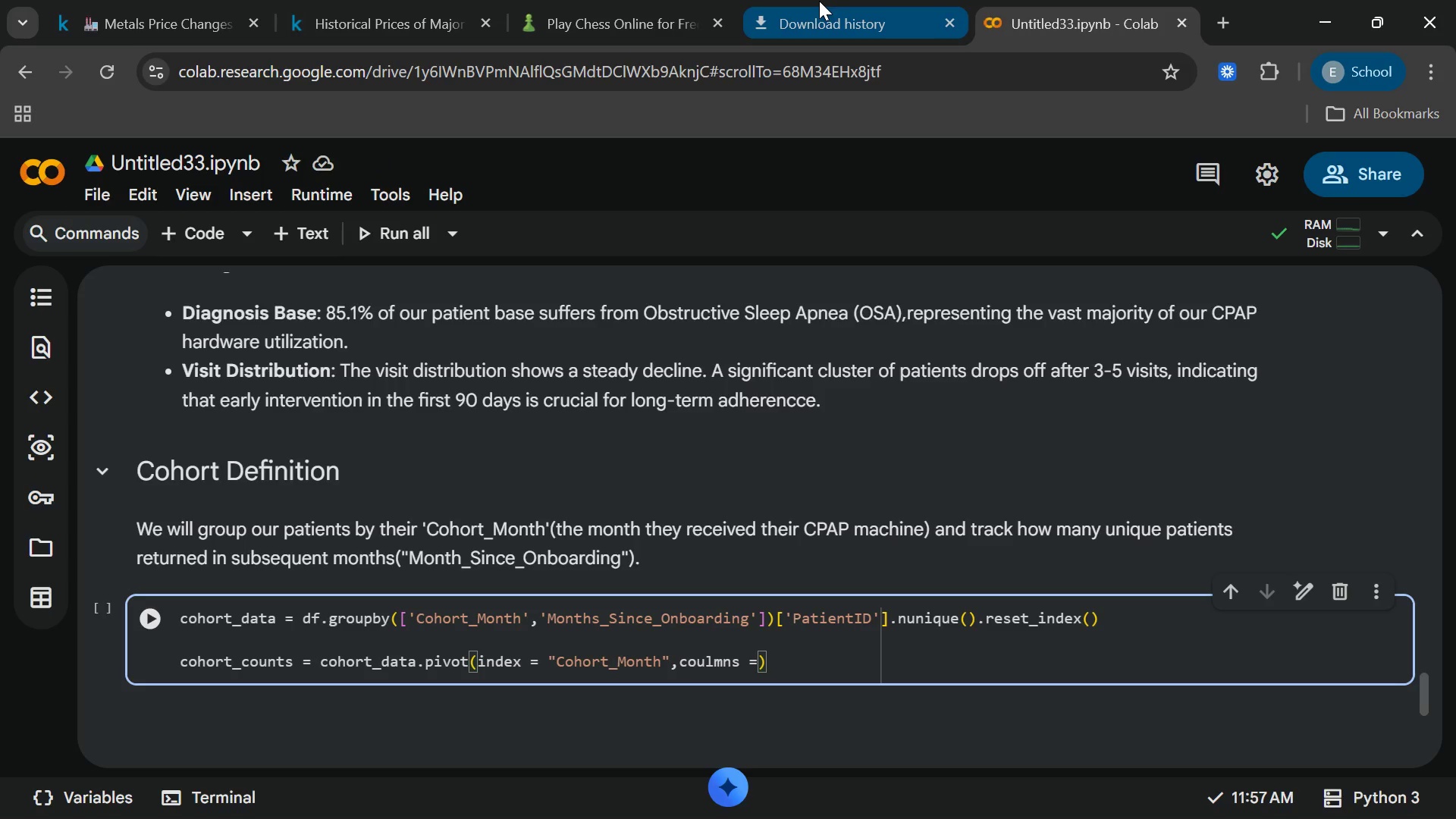 
key(End)
 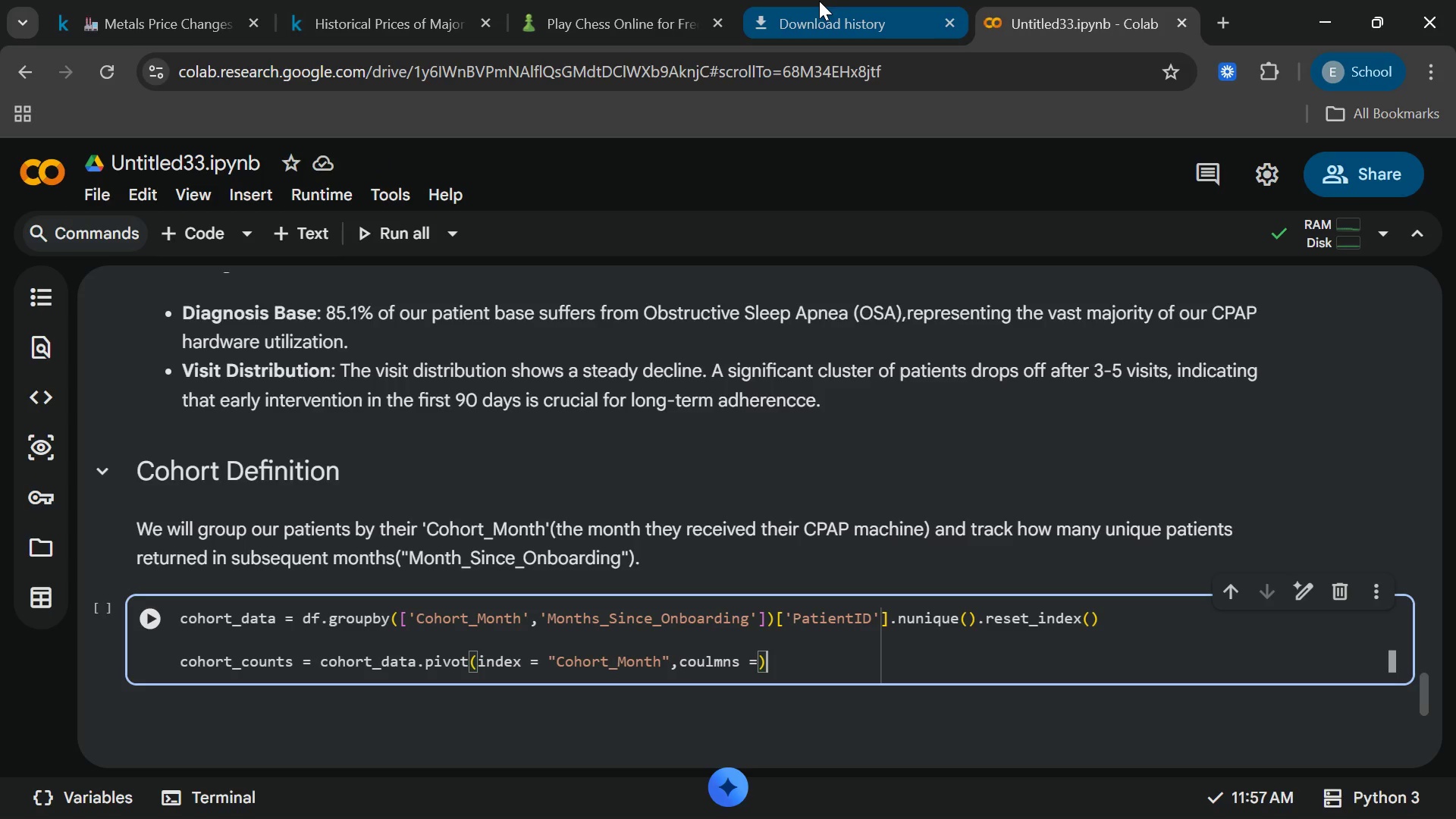 
key(ArrowLeft)
 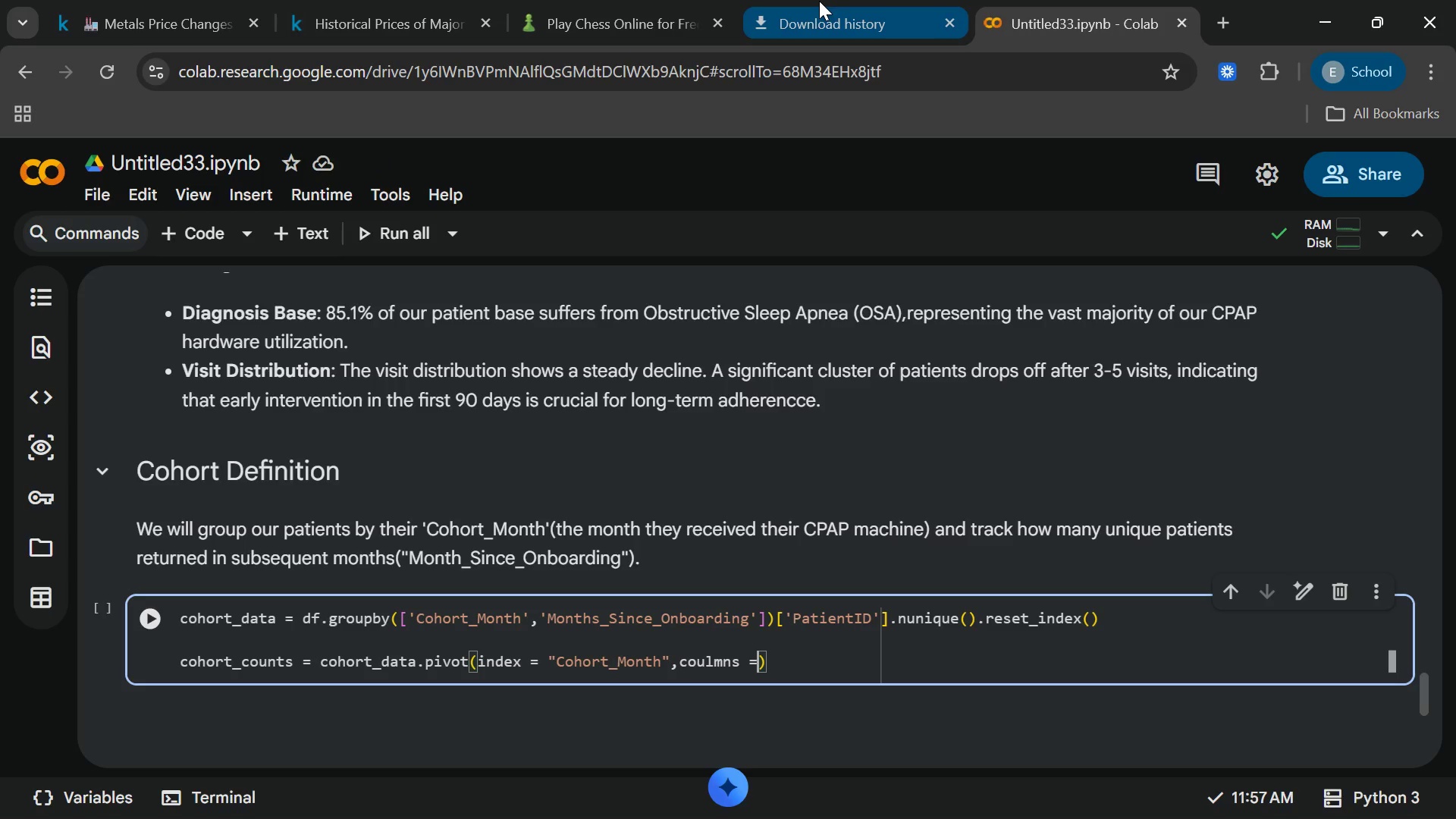 
hold_key(key=ShiftRight, duration=0.89)
 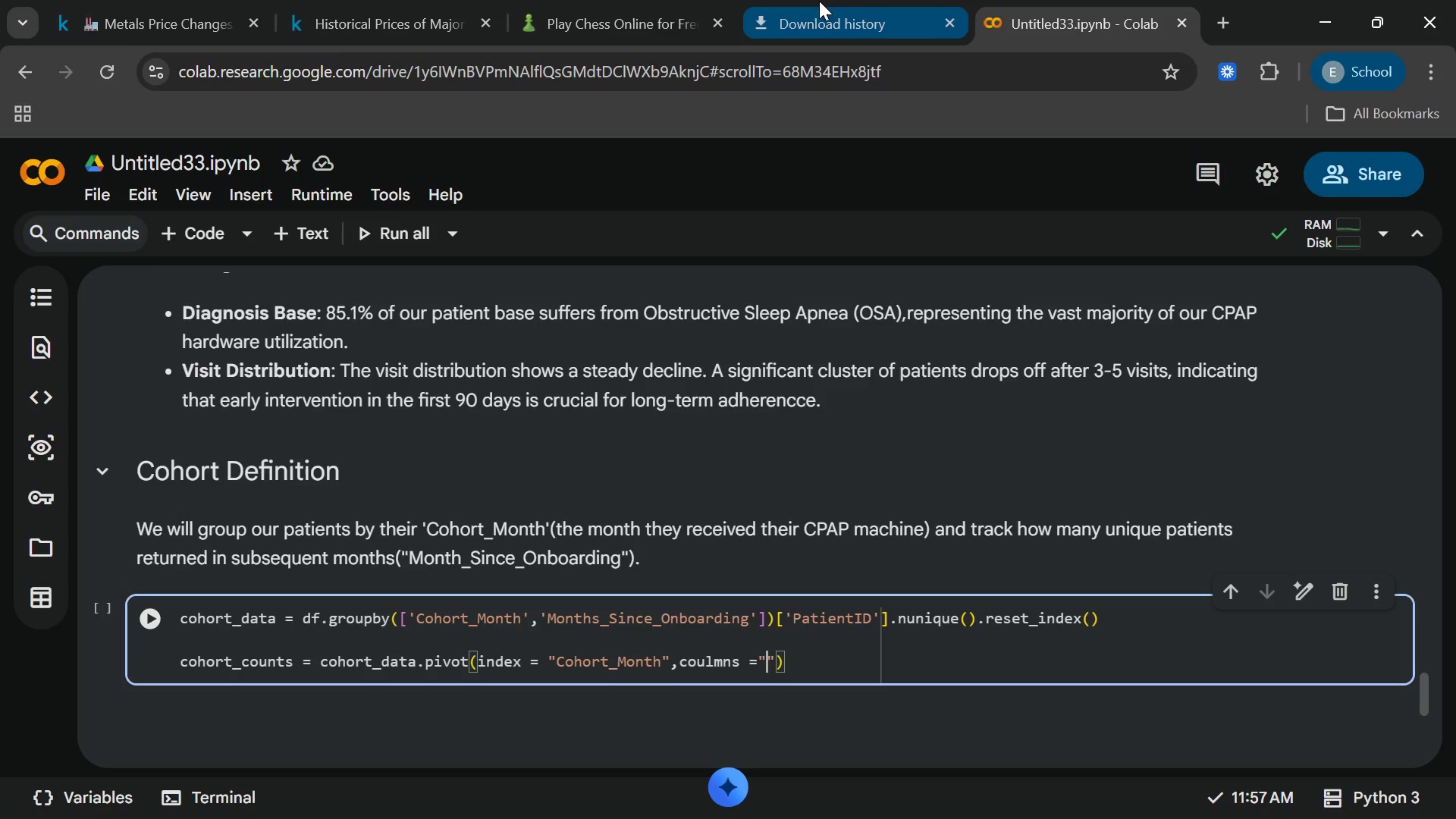 
hold_key(key=Quote, duration=0.31)
 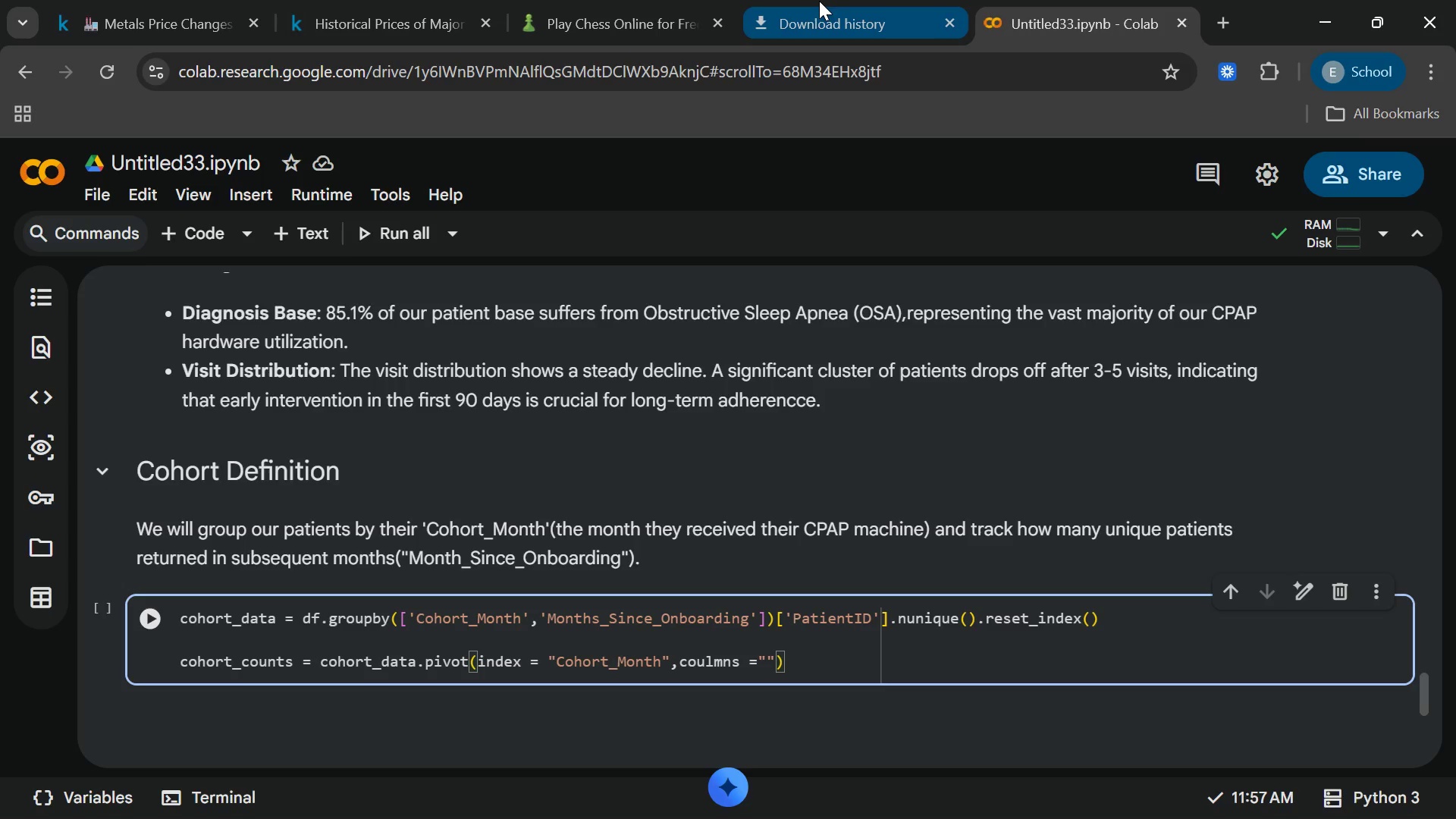 
type(Months_Since_Onboarding)
 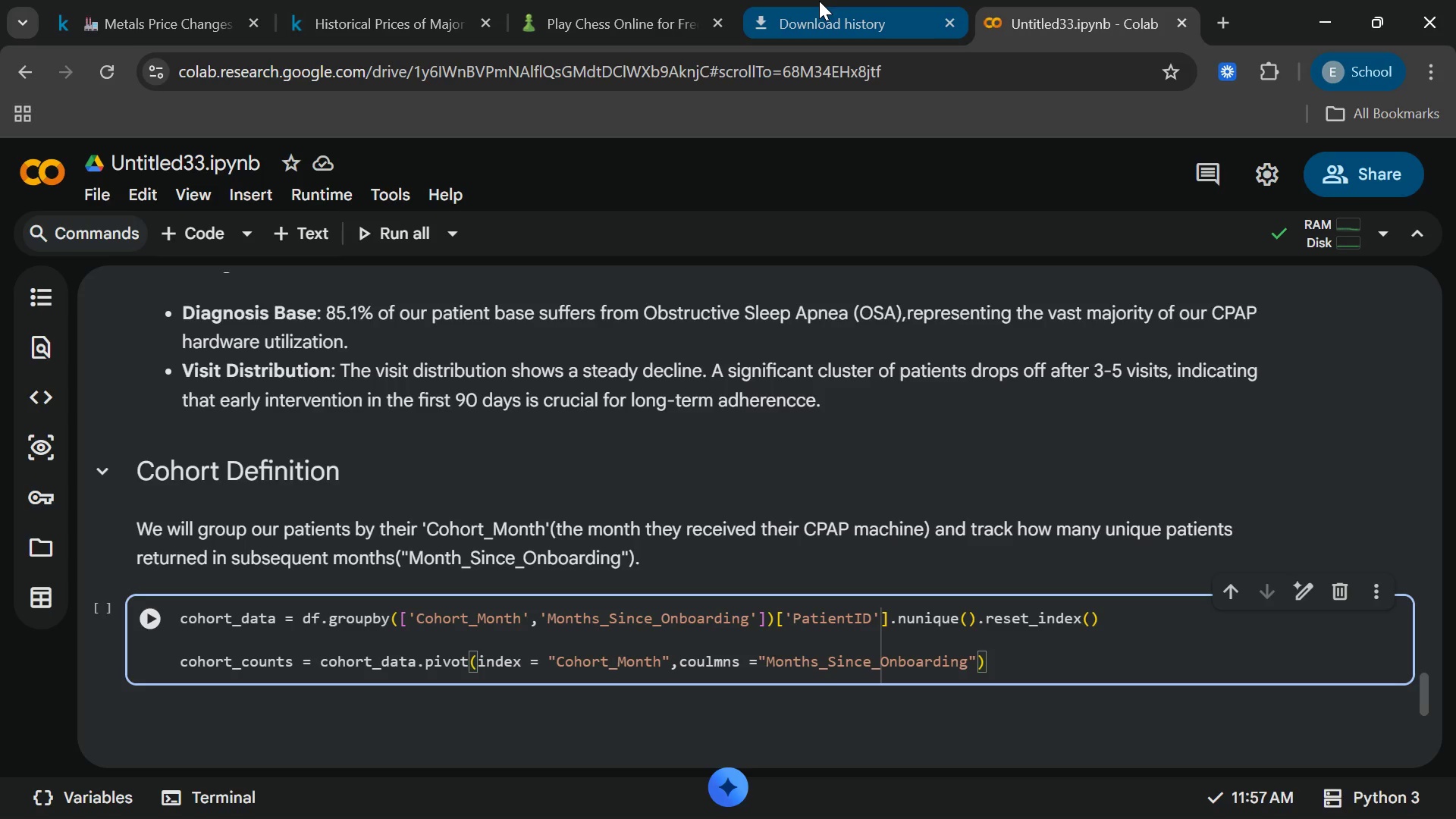 
wait(9.08)
 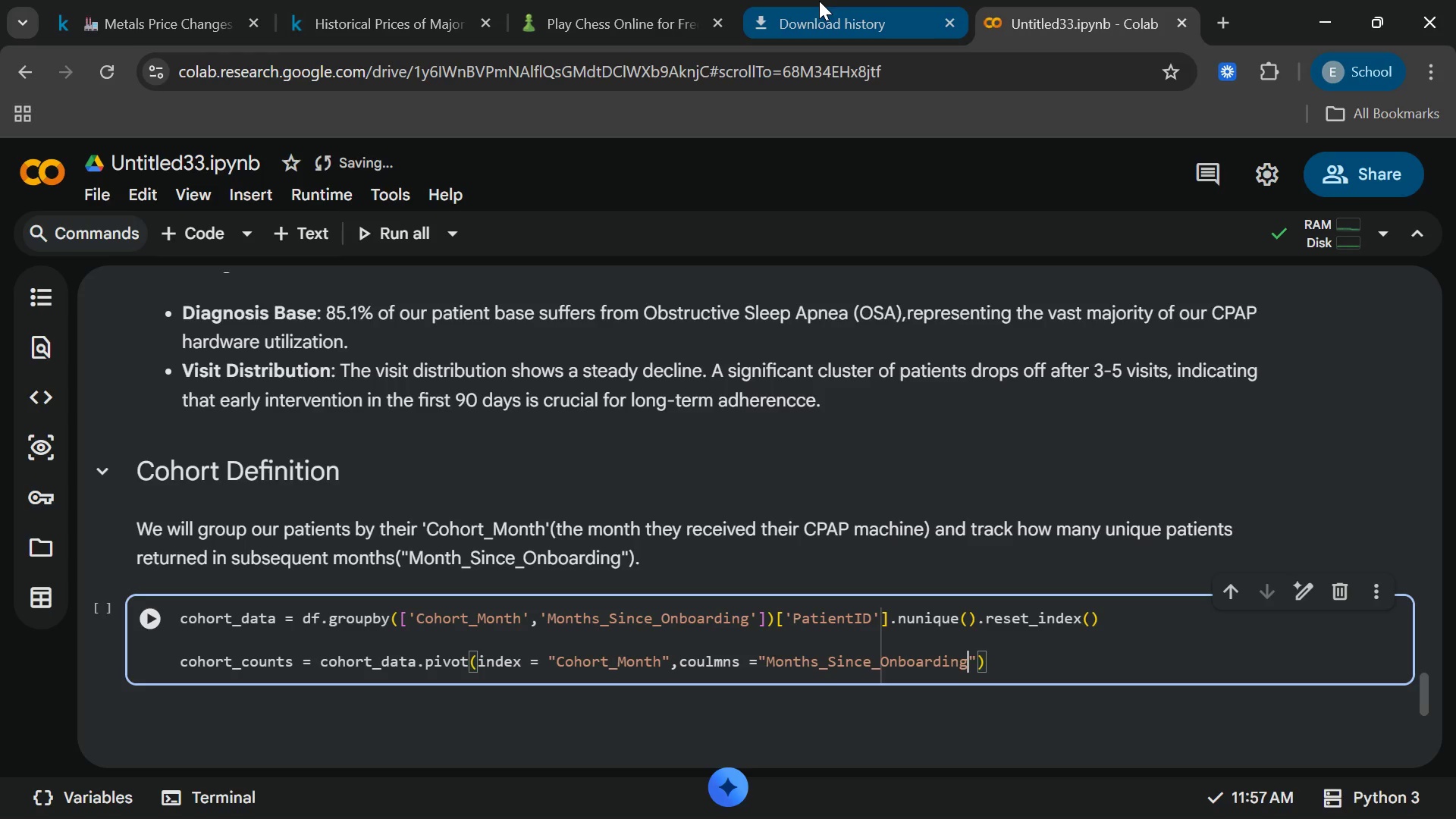 
key(ArrowRight)
 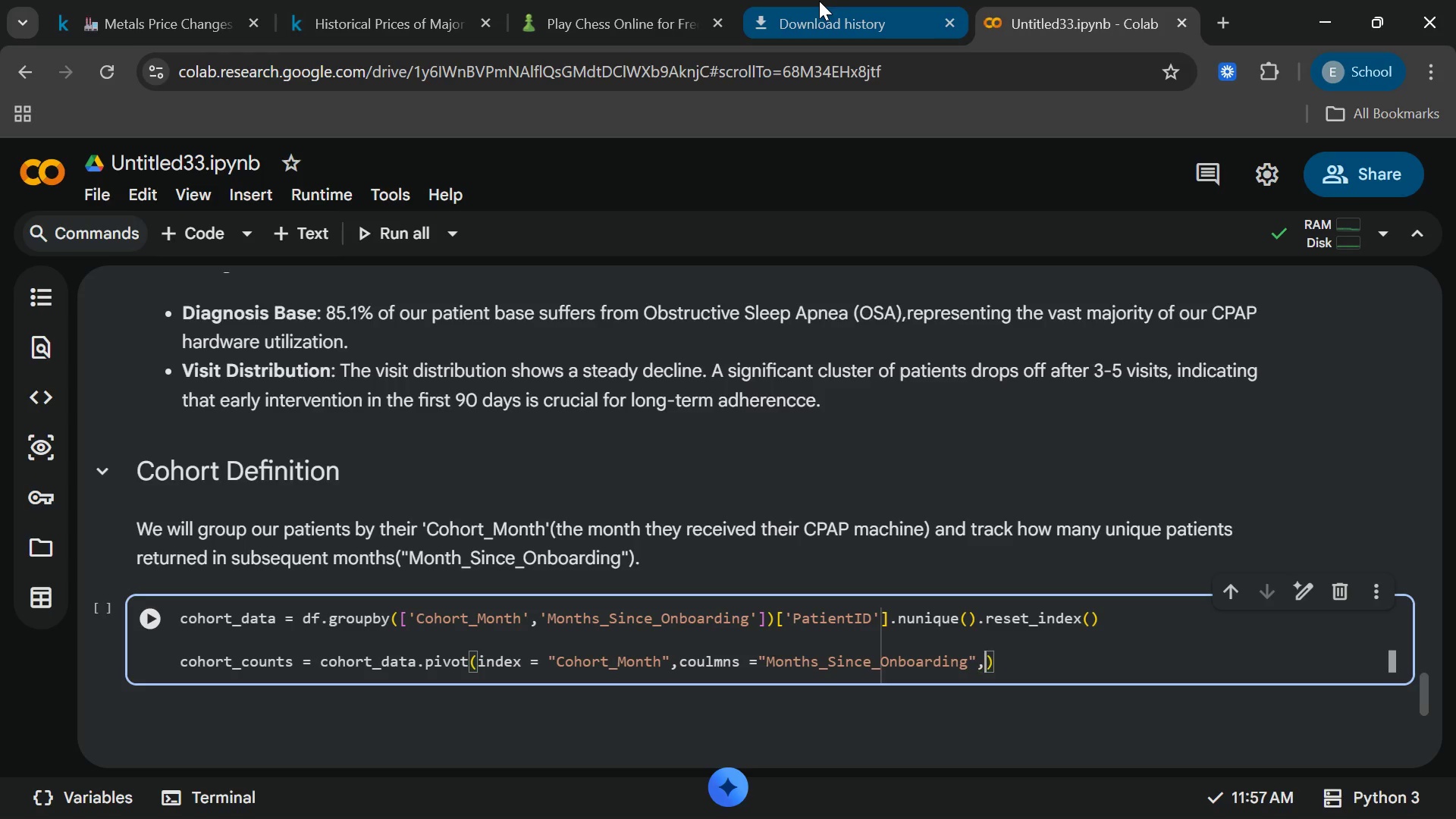 
key(Comma)
 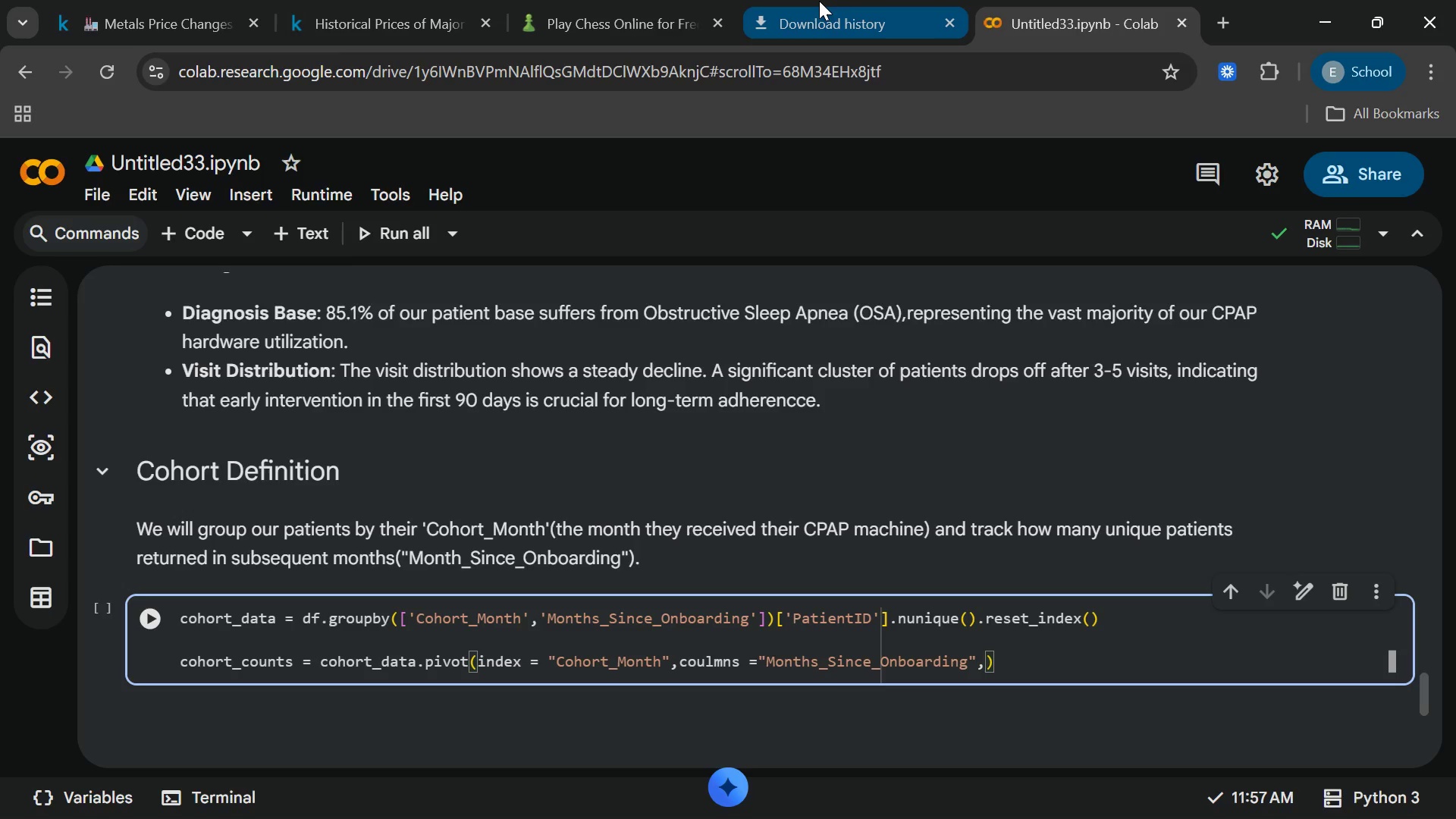 
type(values = "p)
key(Backspace)
type(PatientID)
 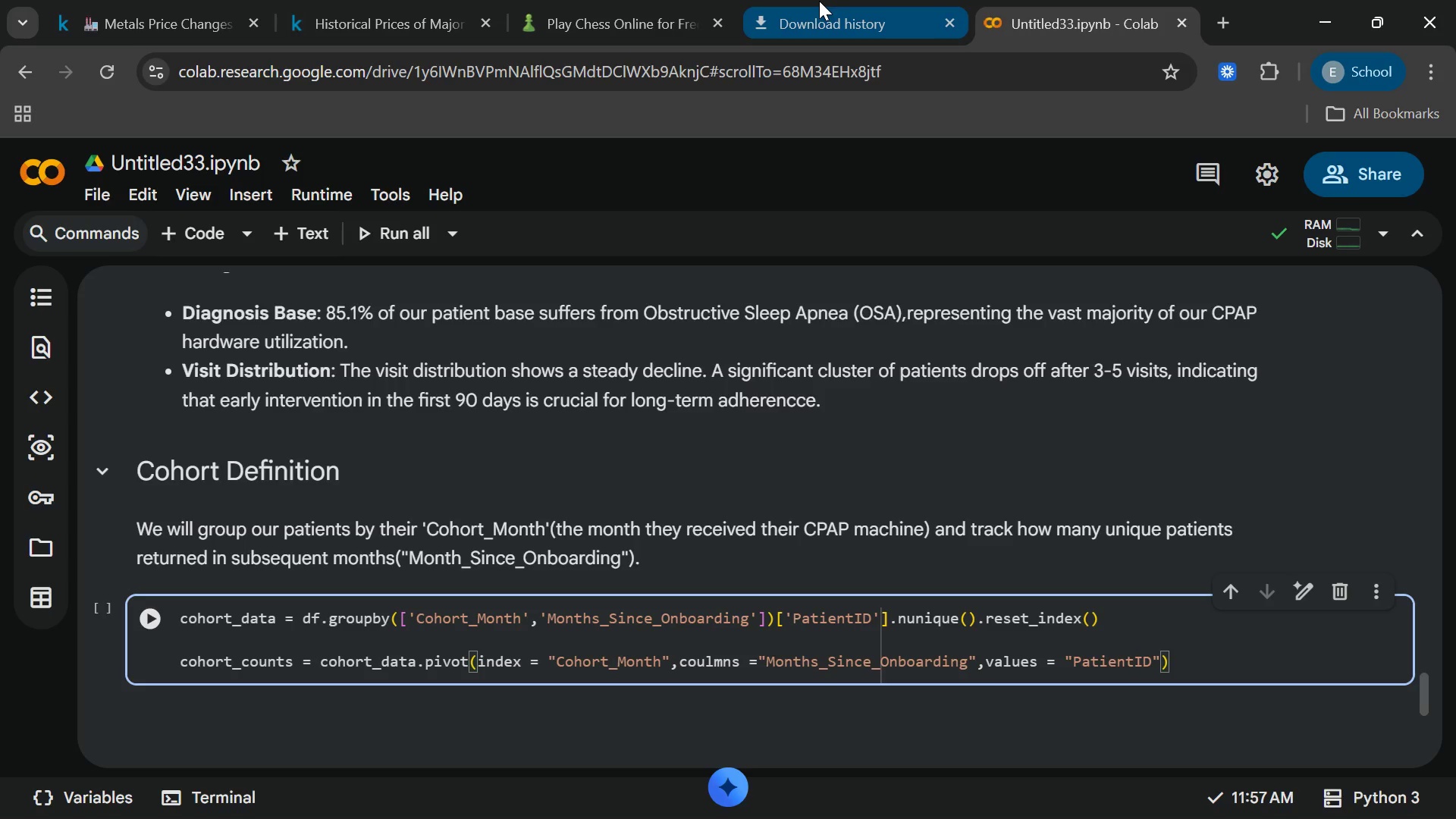 
key(End)
 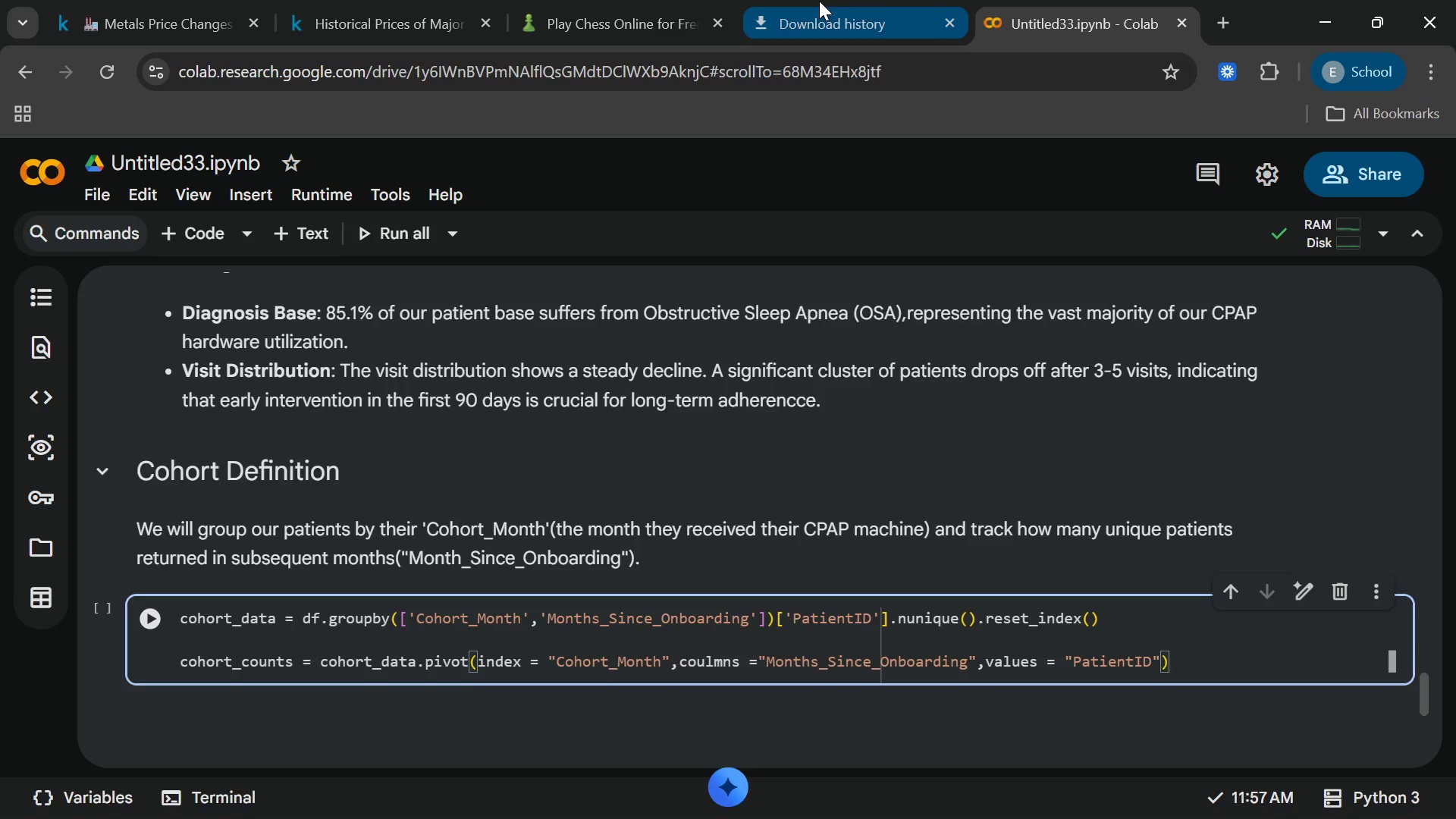 
key(Enter)
 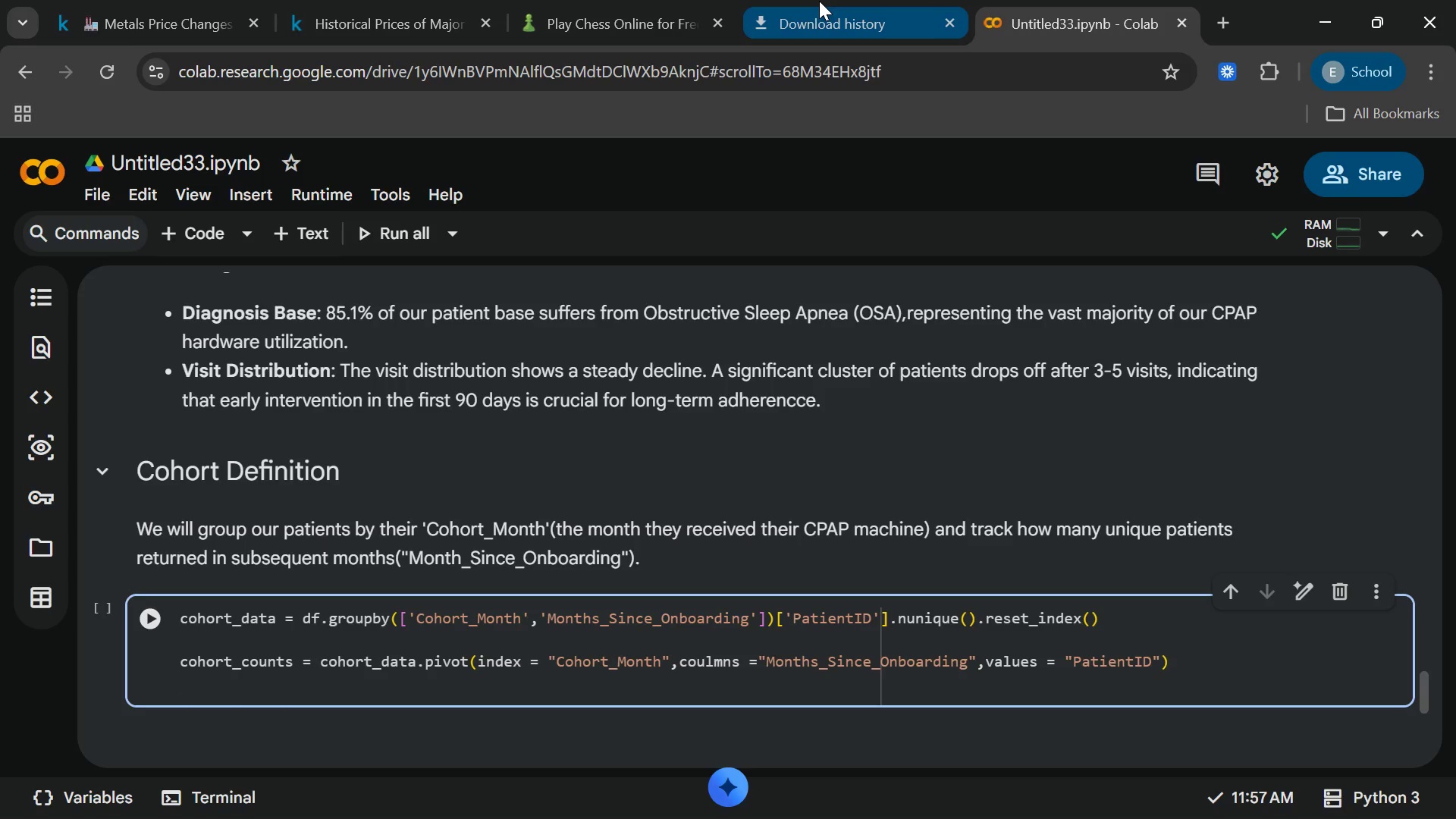 
key(Enter)
 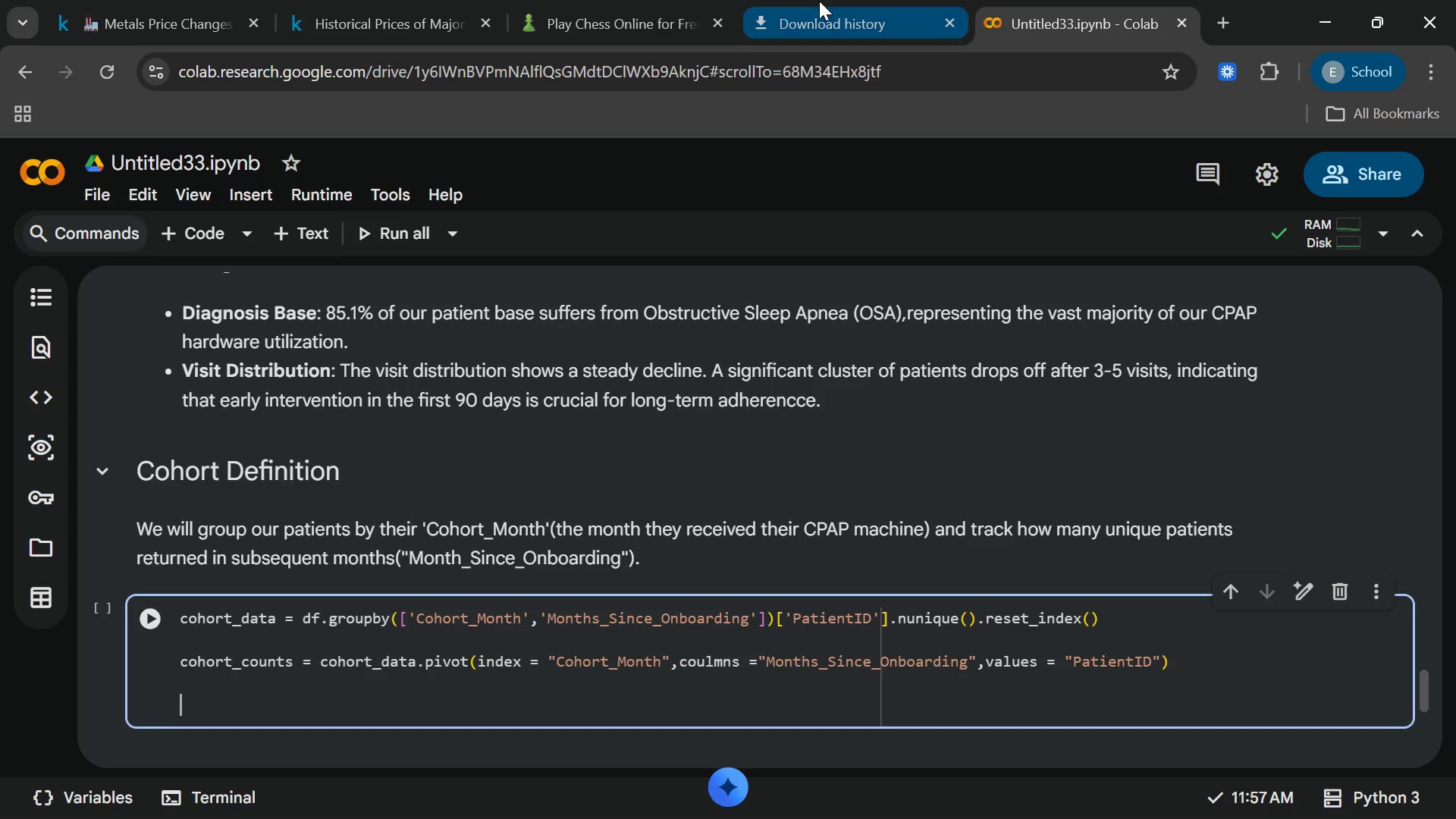 
type(cohort_sizes = cohort_counts)
 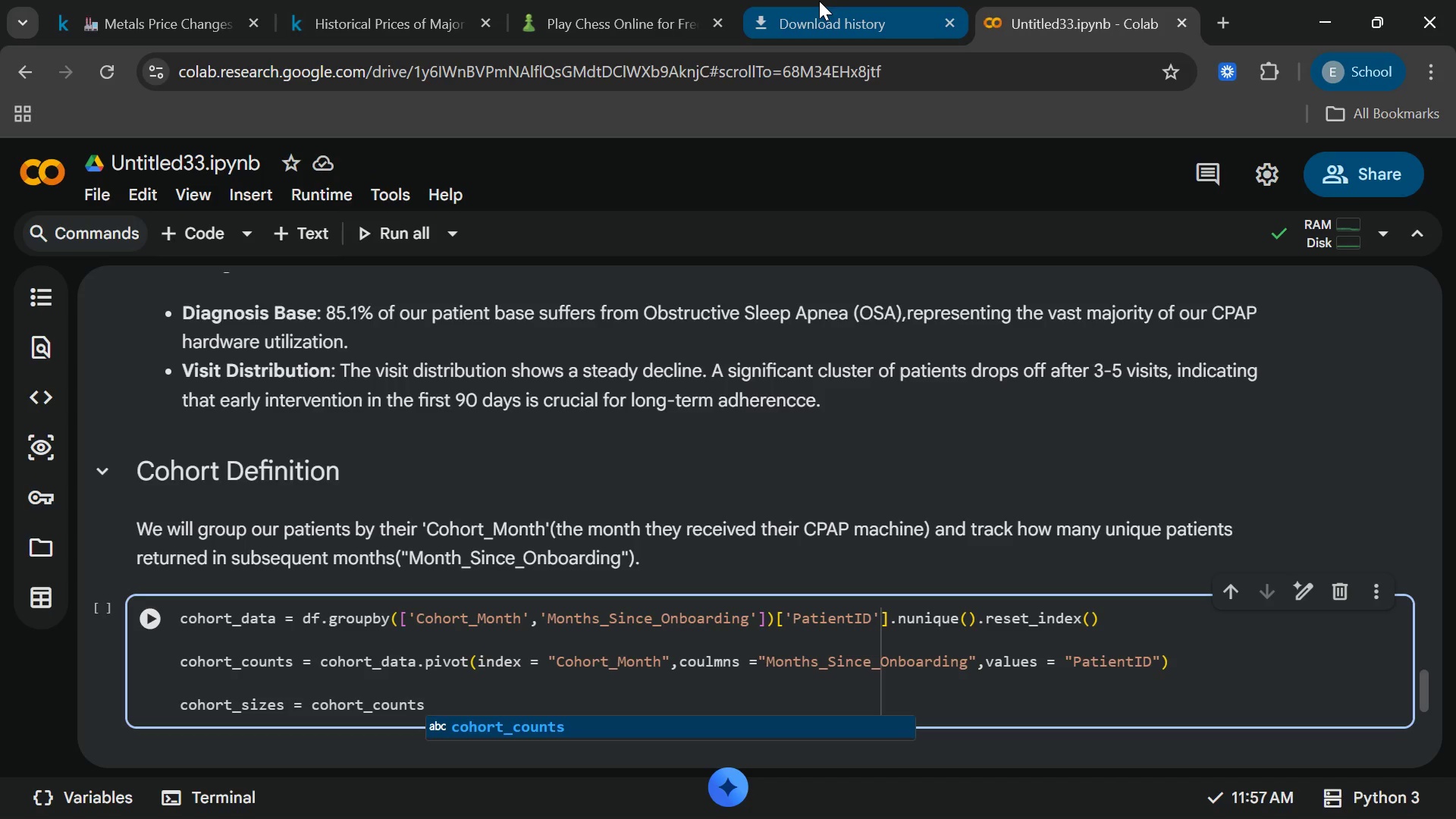 
type(.iloc[:,0)
 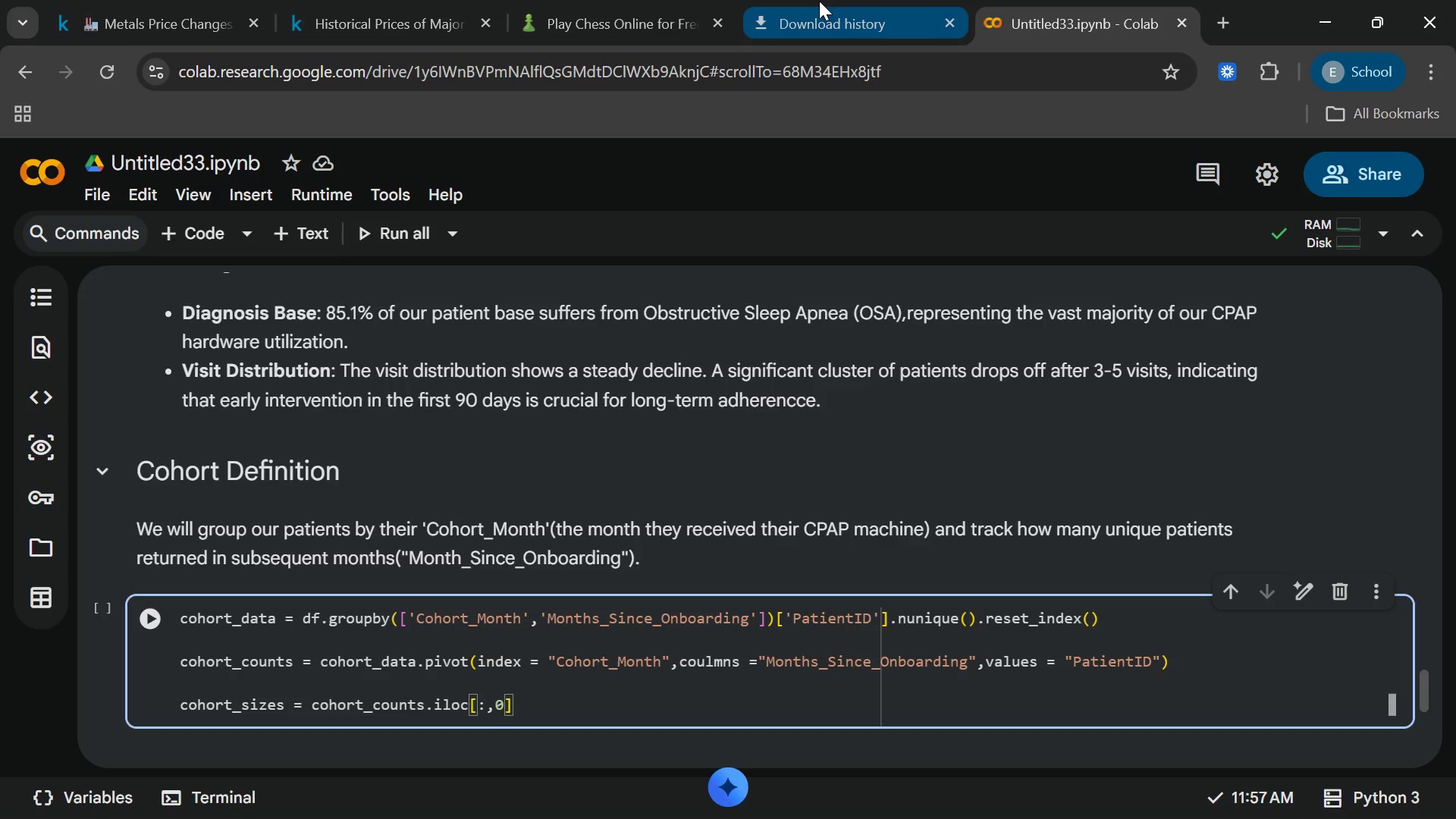 
key(End)
 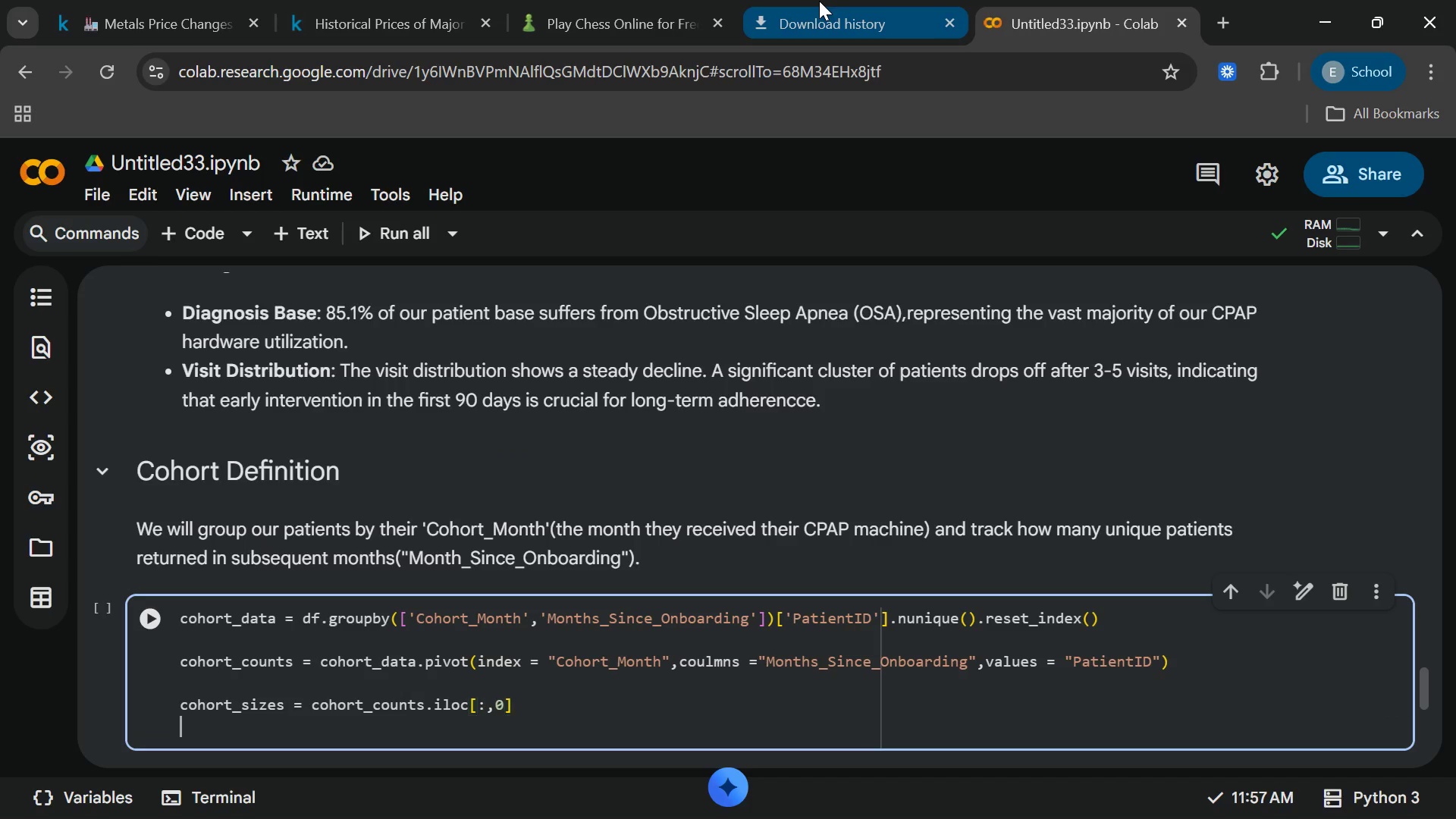 
key(Enter)
 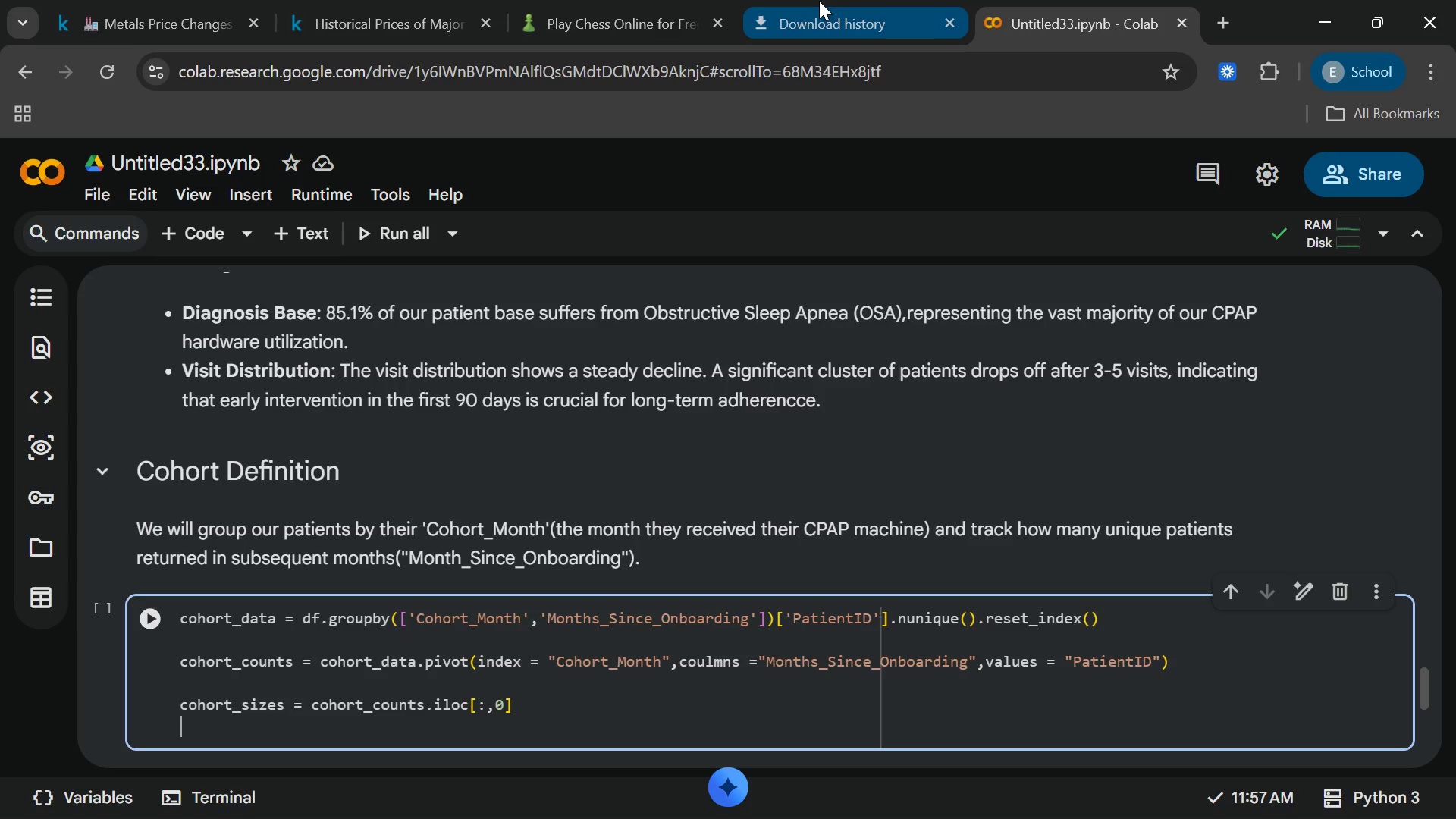 
key(Enter)
 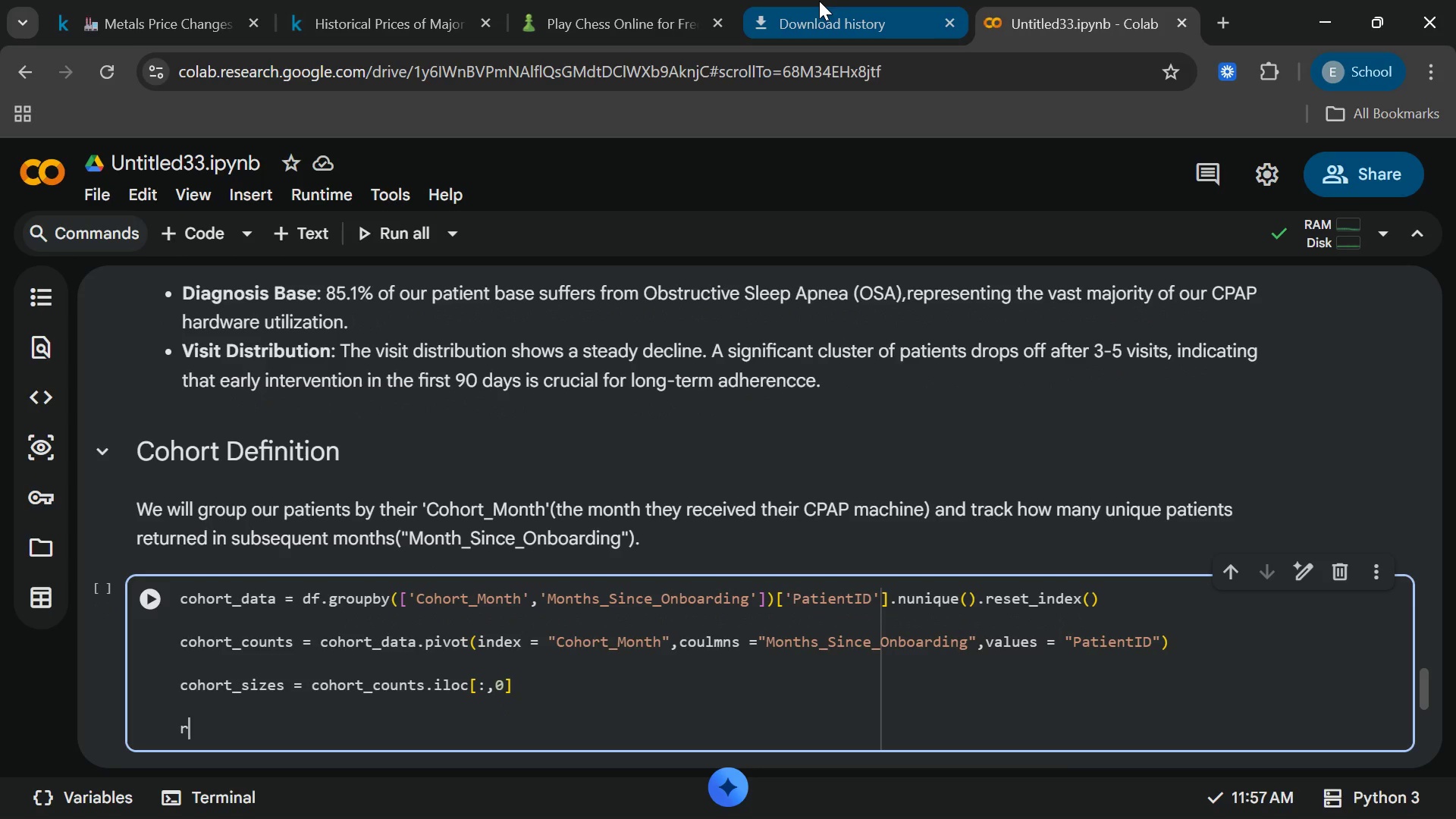 
type(retention)
 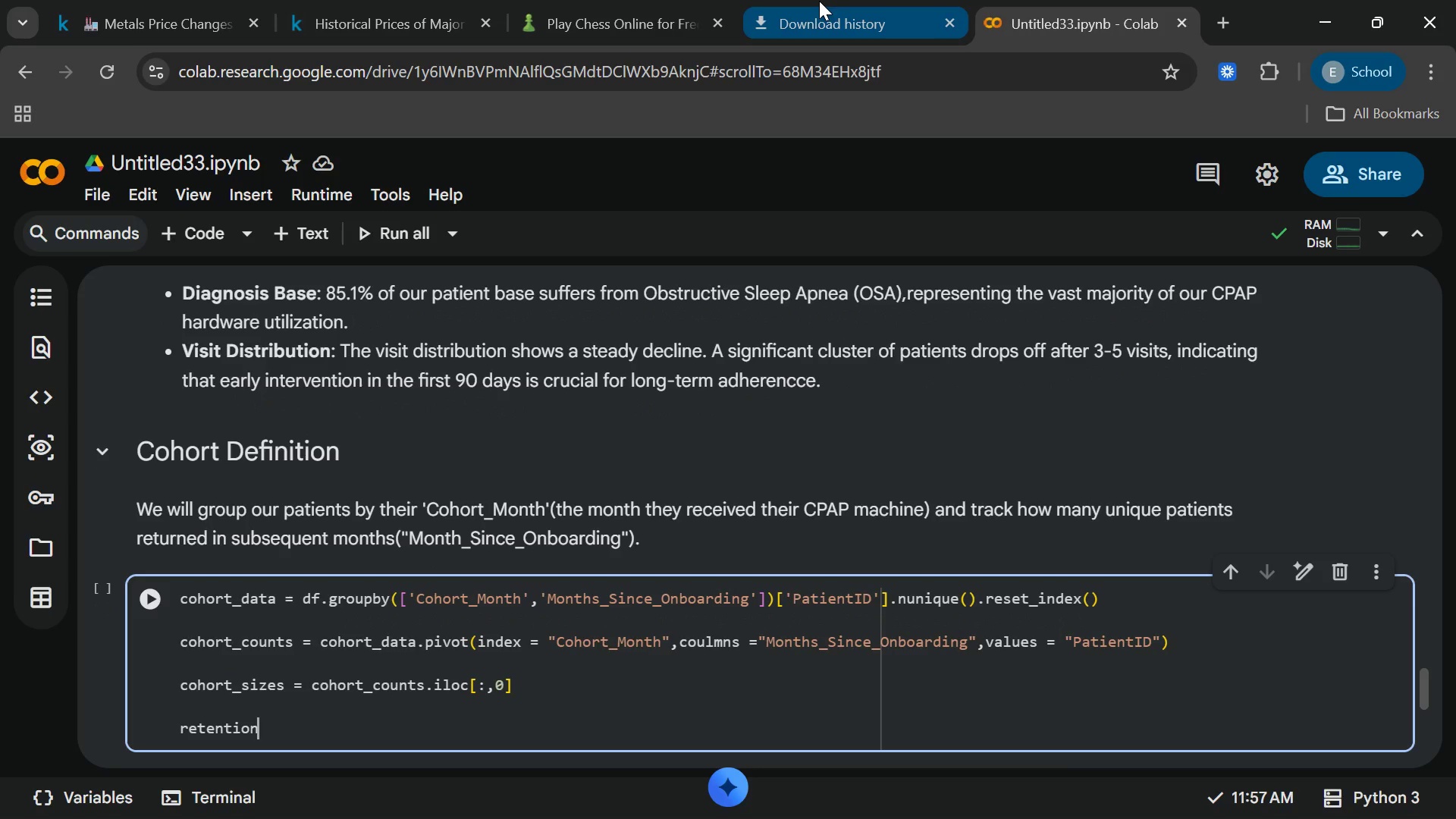 
type(_matrix)
 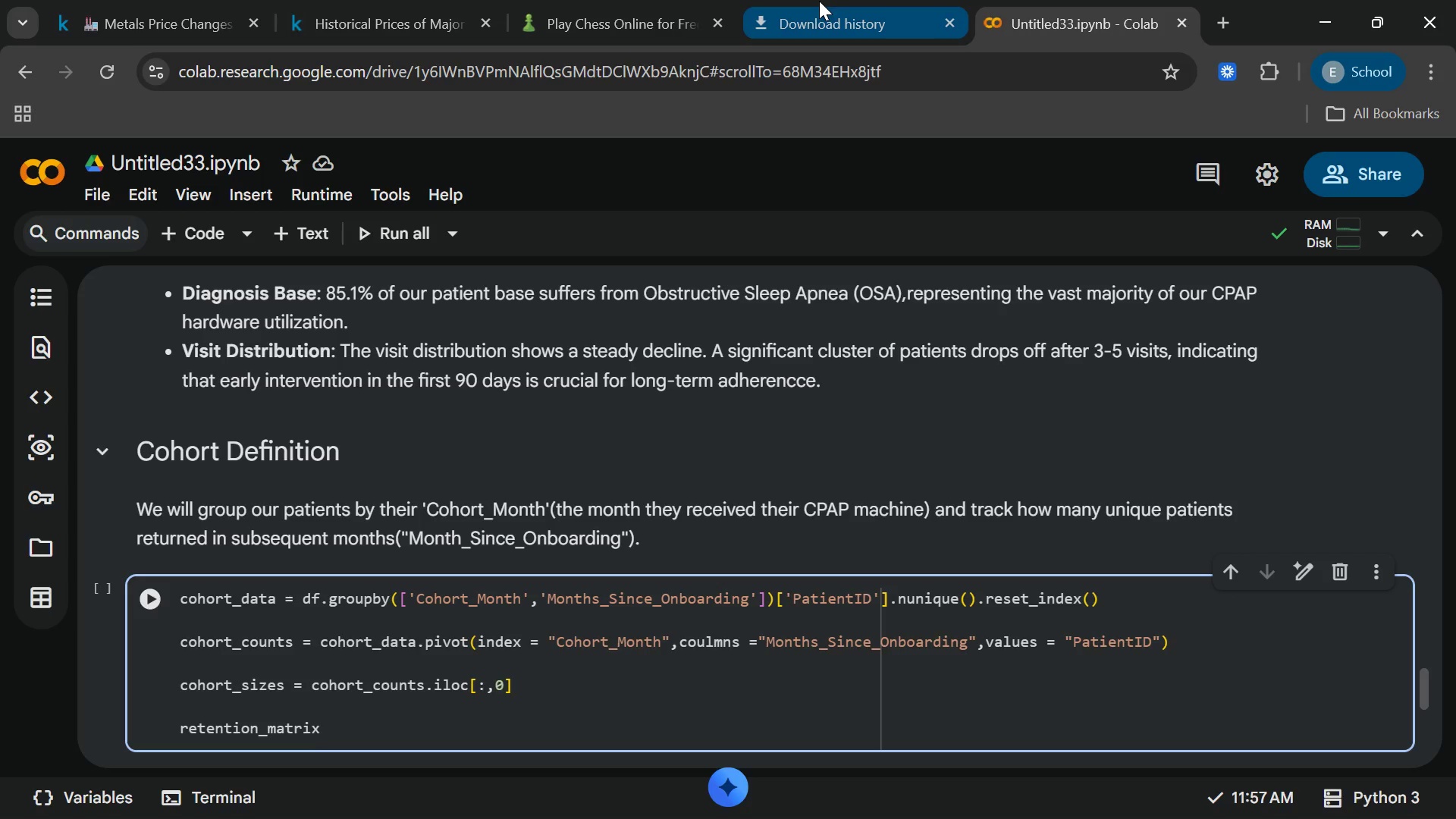 
key(Space)
 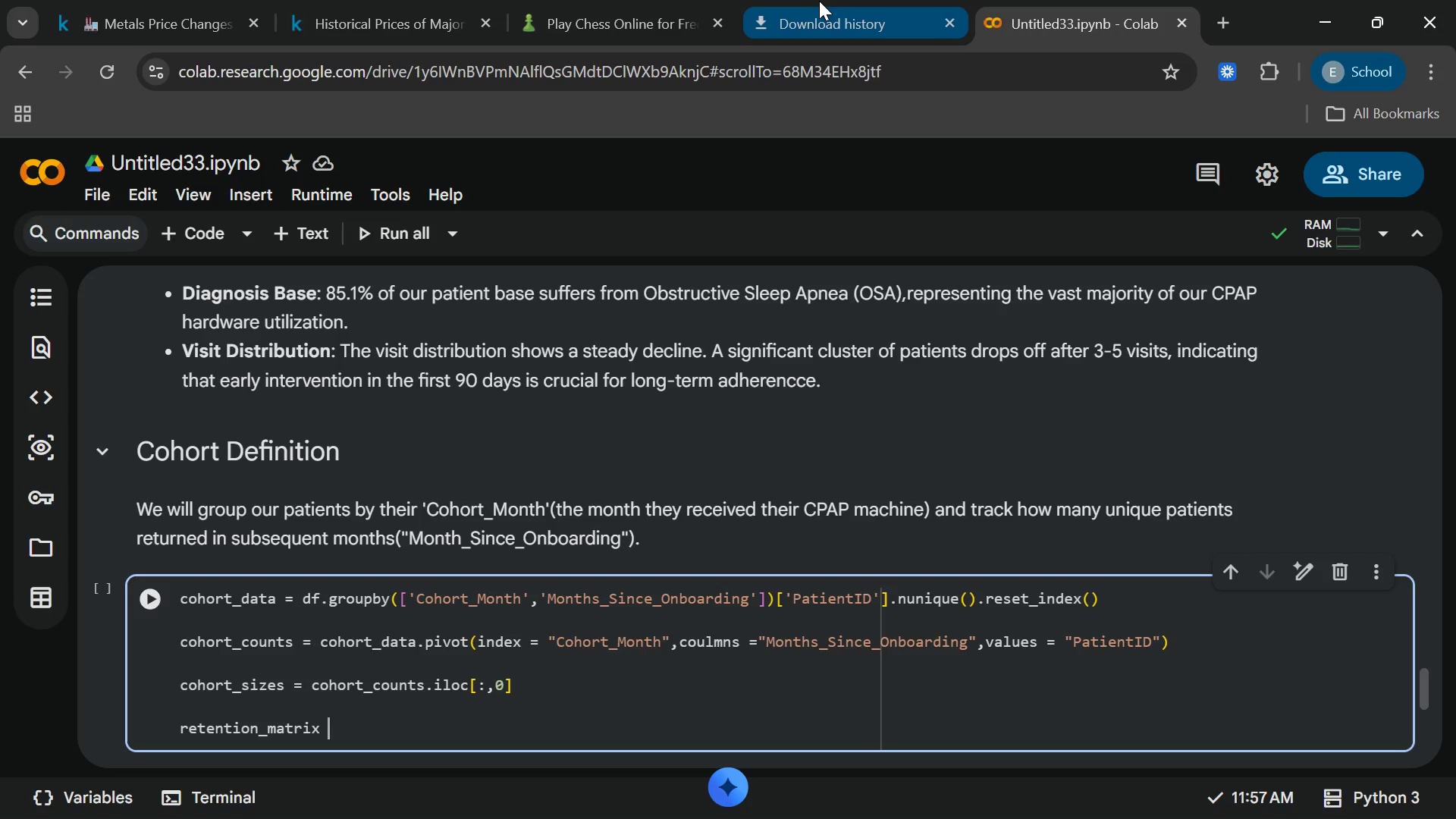 
key(Equal)
 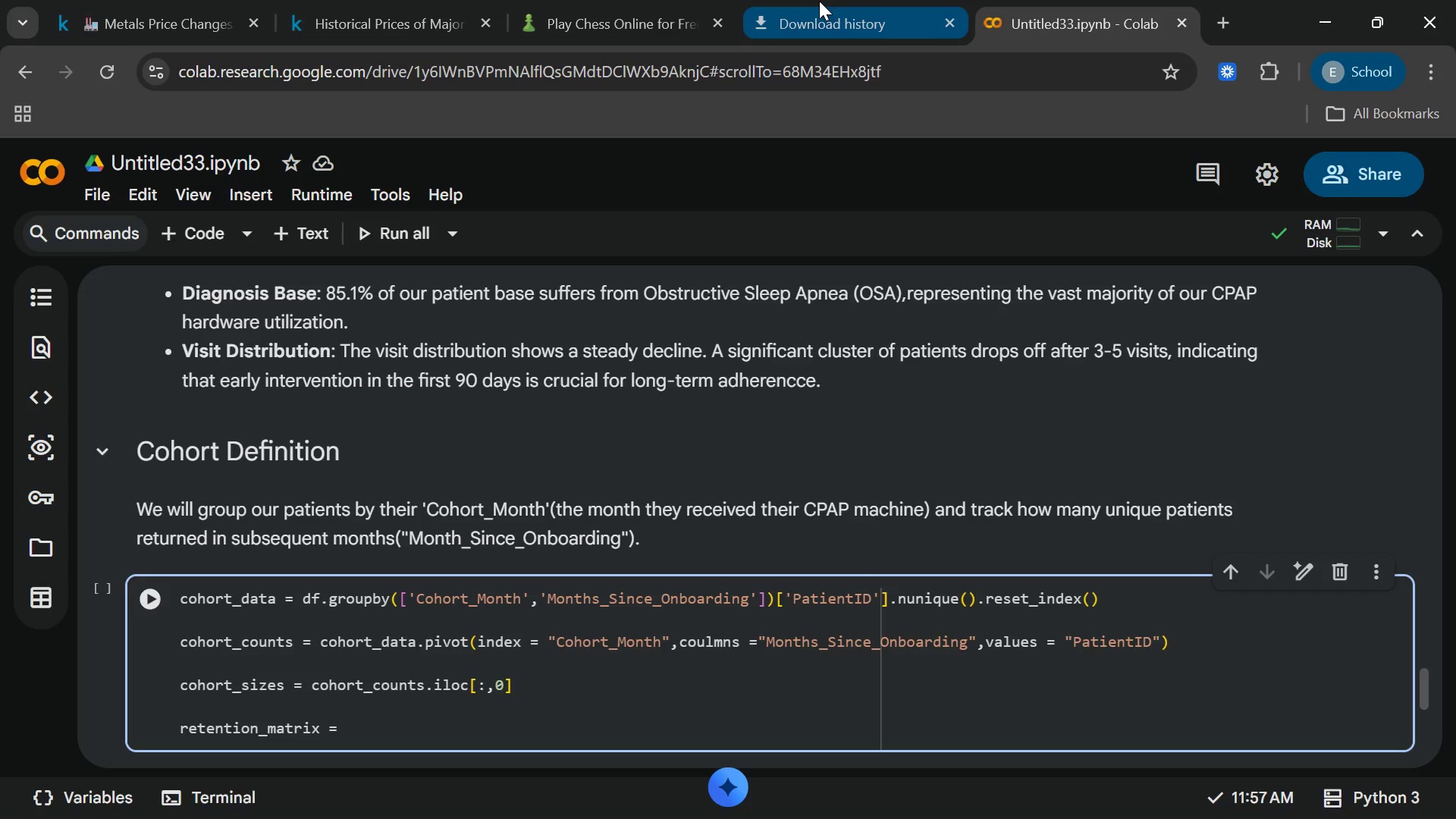 
type( cohort_cunt)
 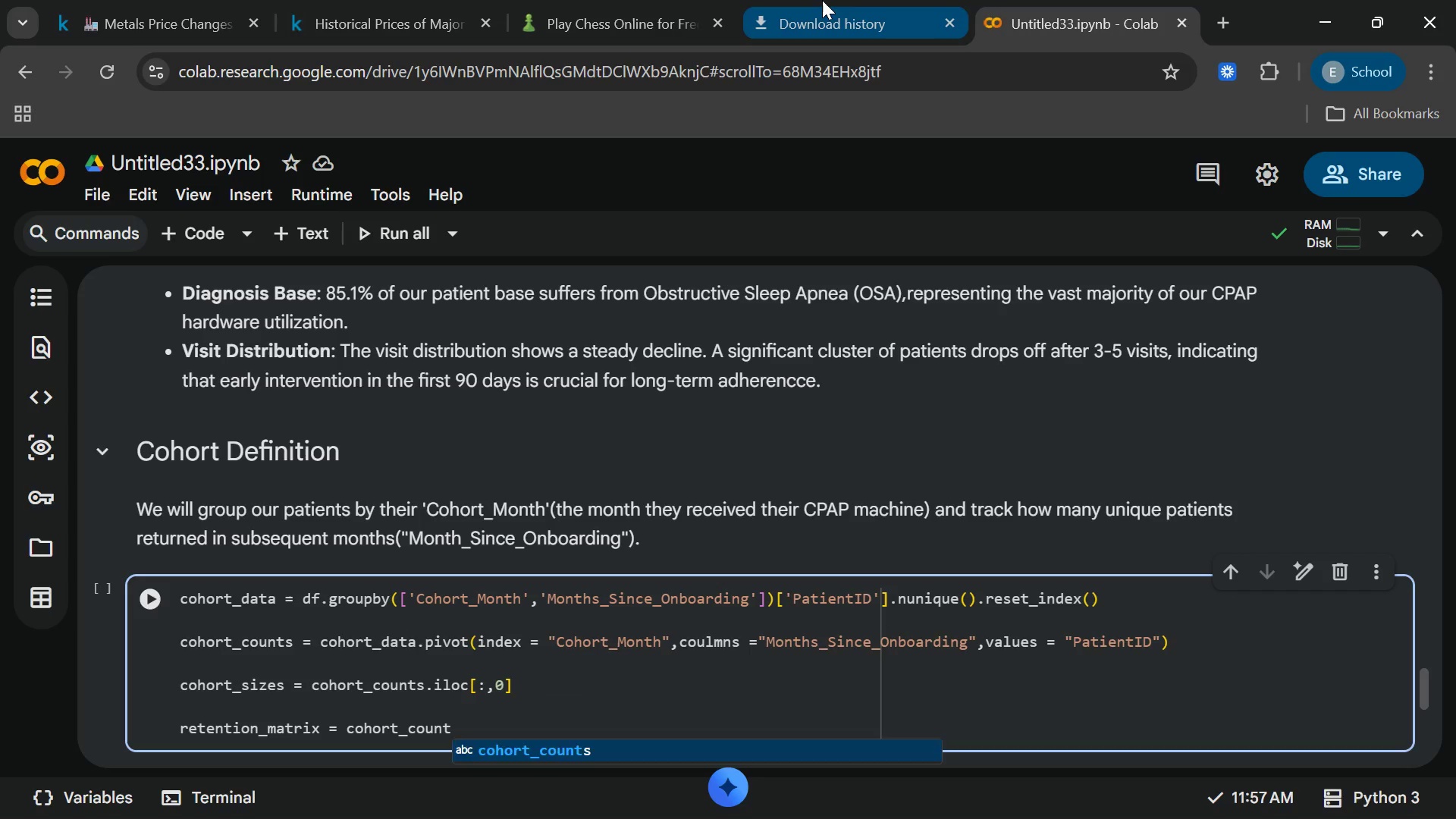 
key(Enter)
 